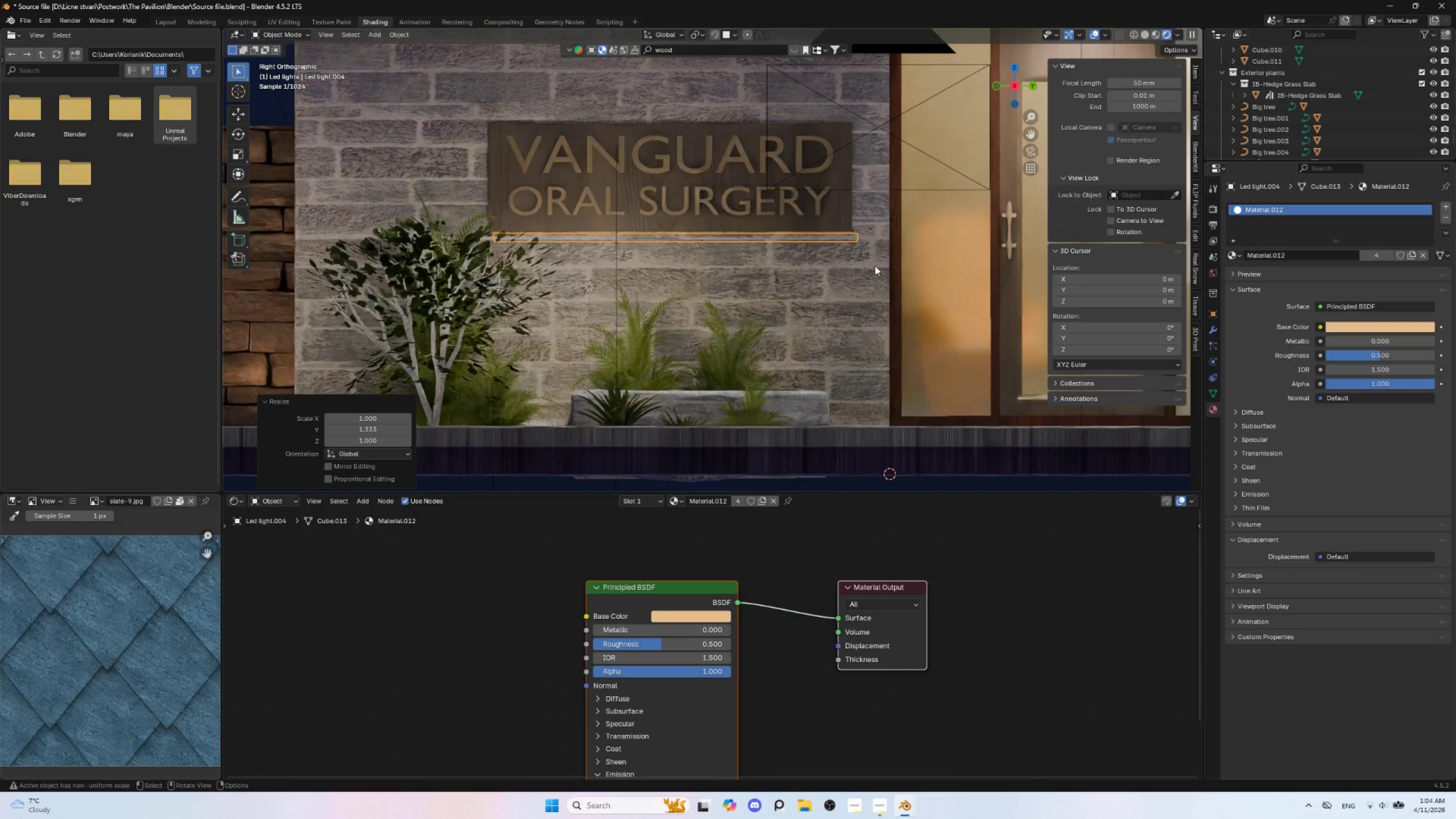 
type(gy)
 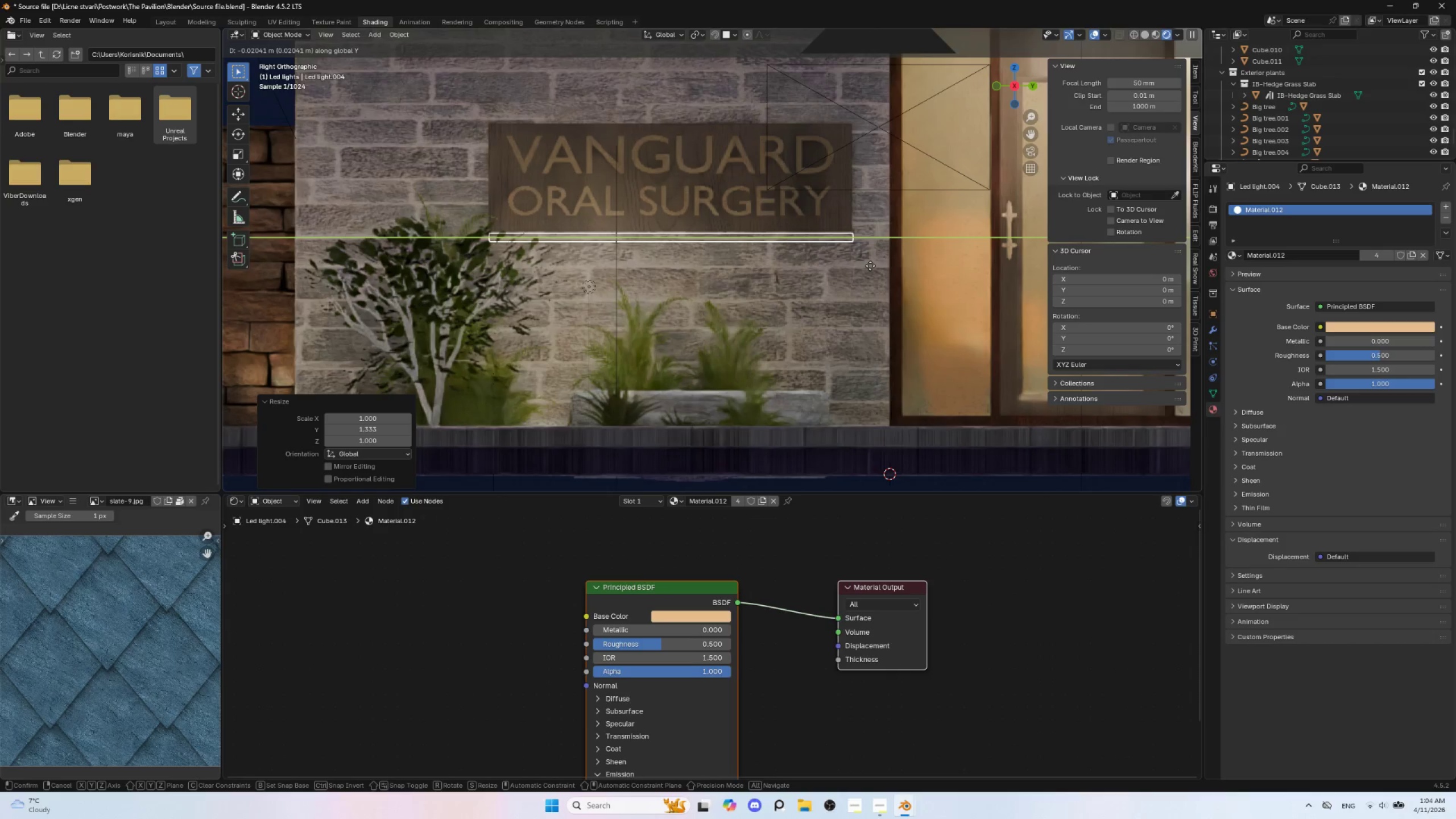 
left_click([870, 266])
 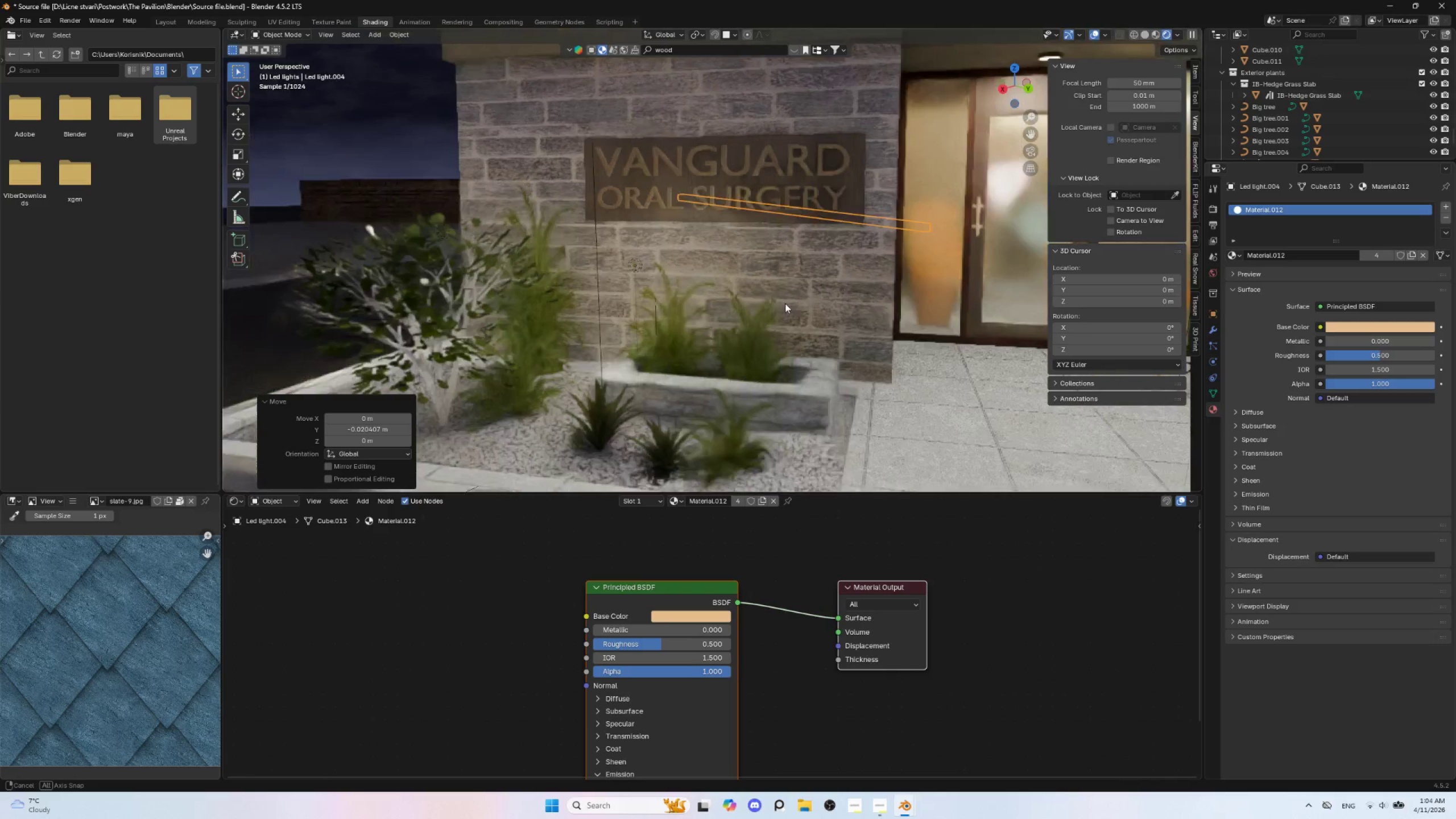 
hold_key(key=ShiftLeft, duration=0.62)
 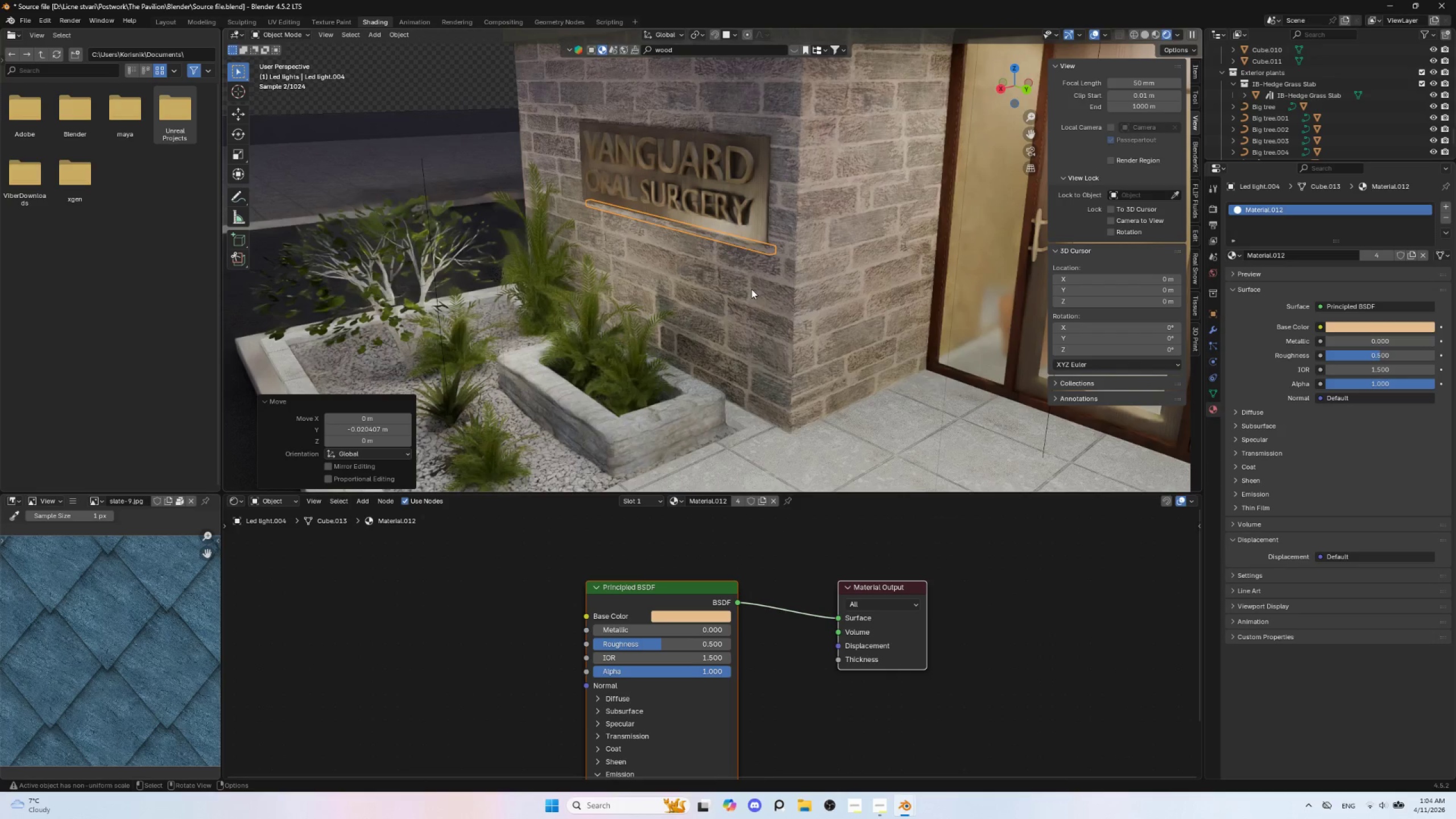 
type(gyx)
 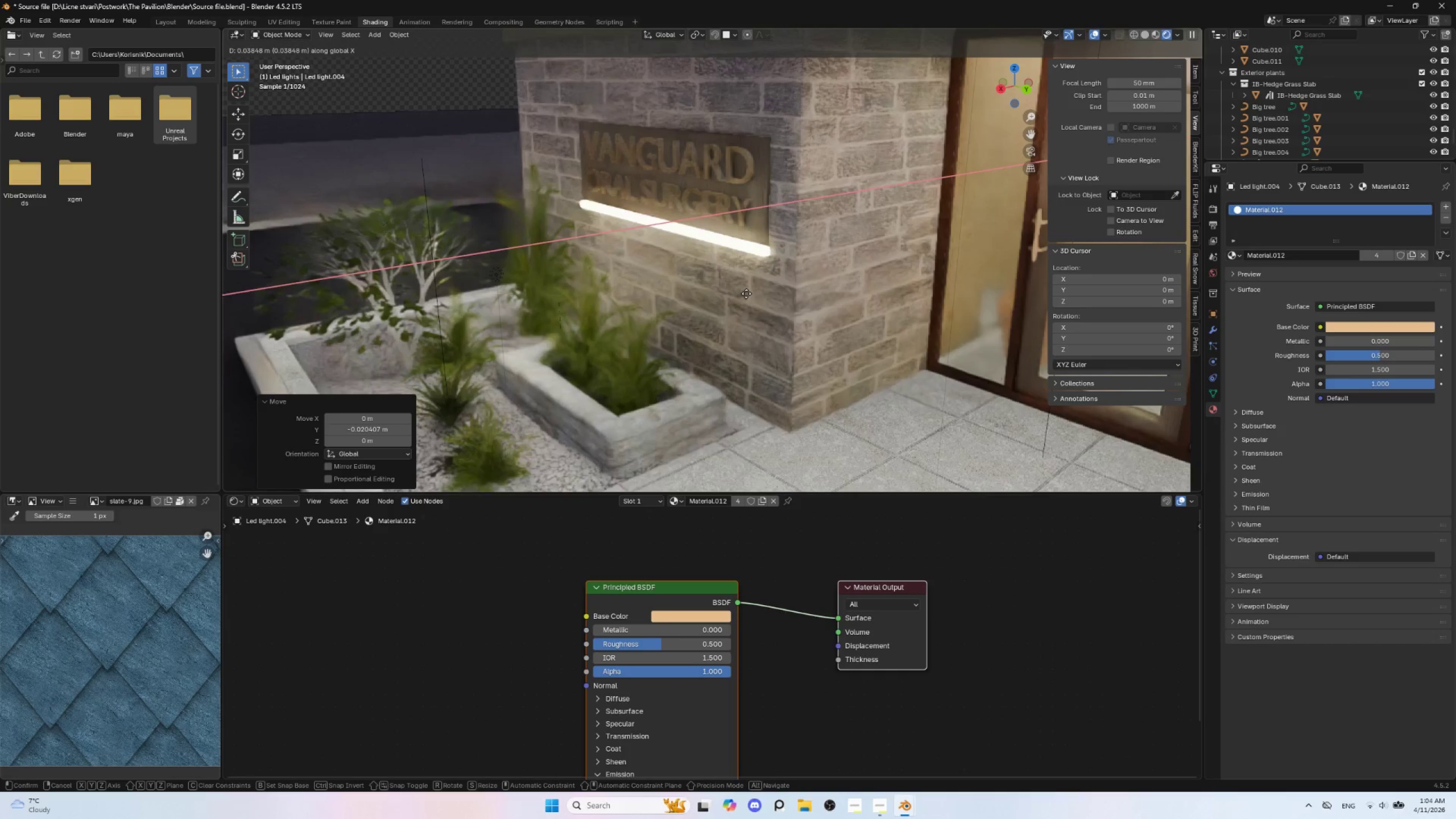 
wait(6.62)
 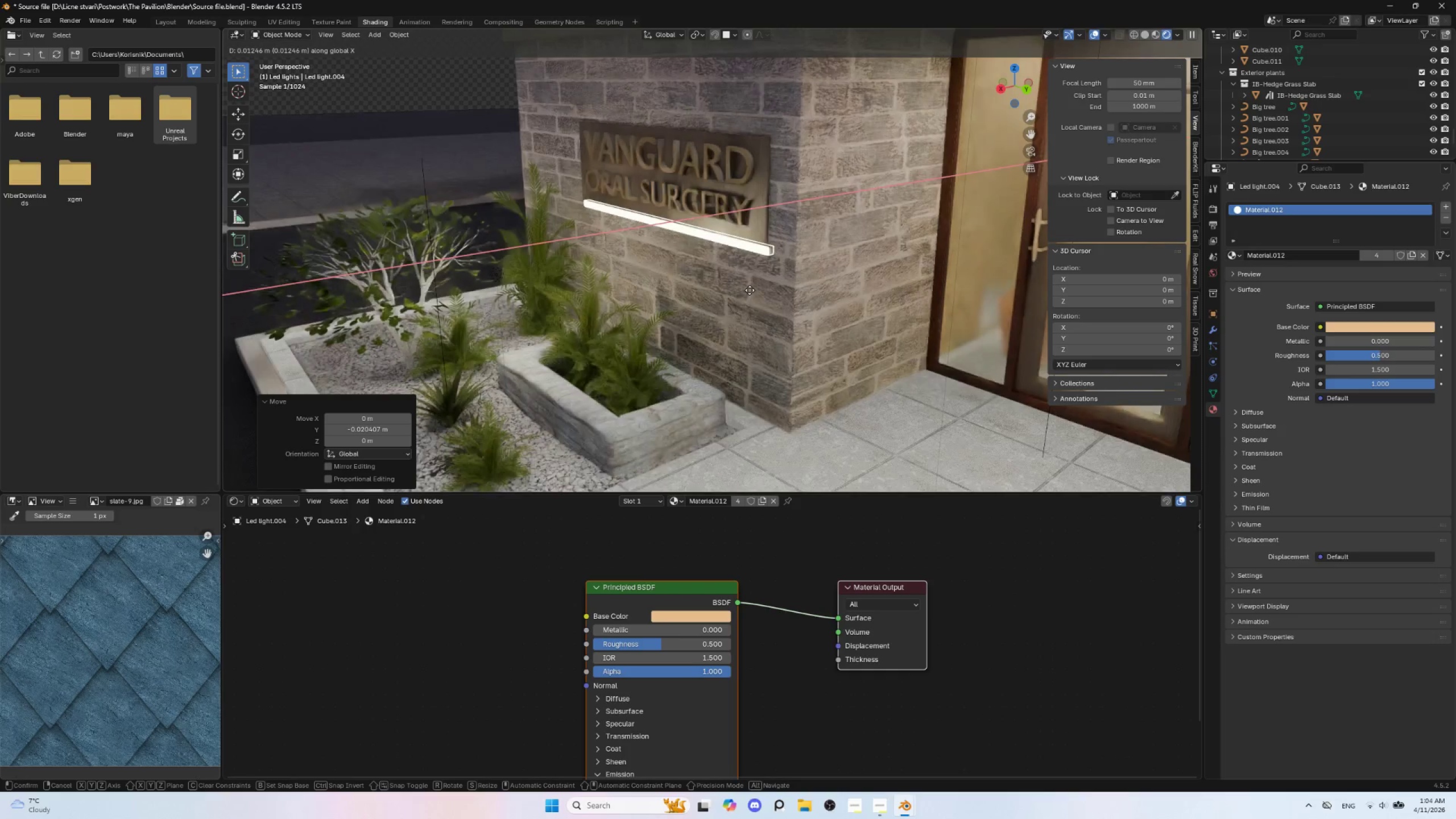 
left_click([746, 293])
 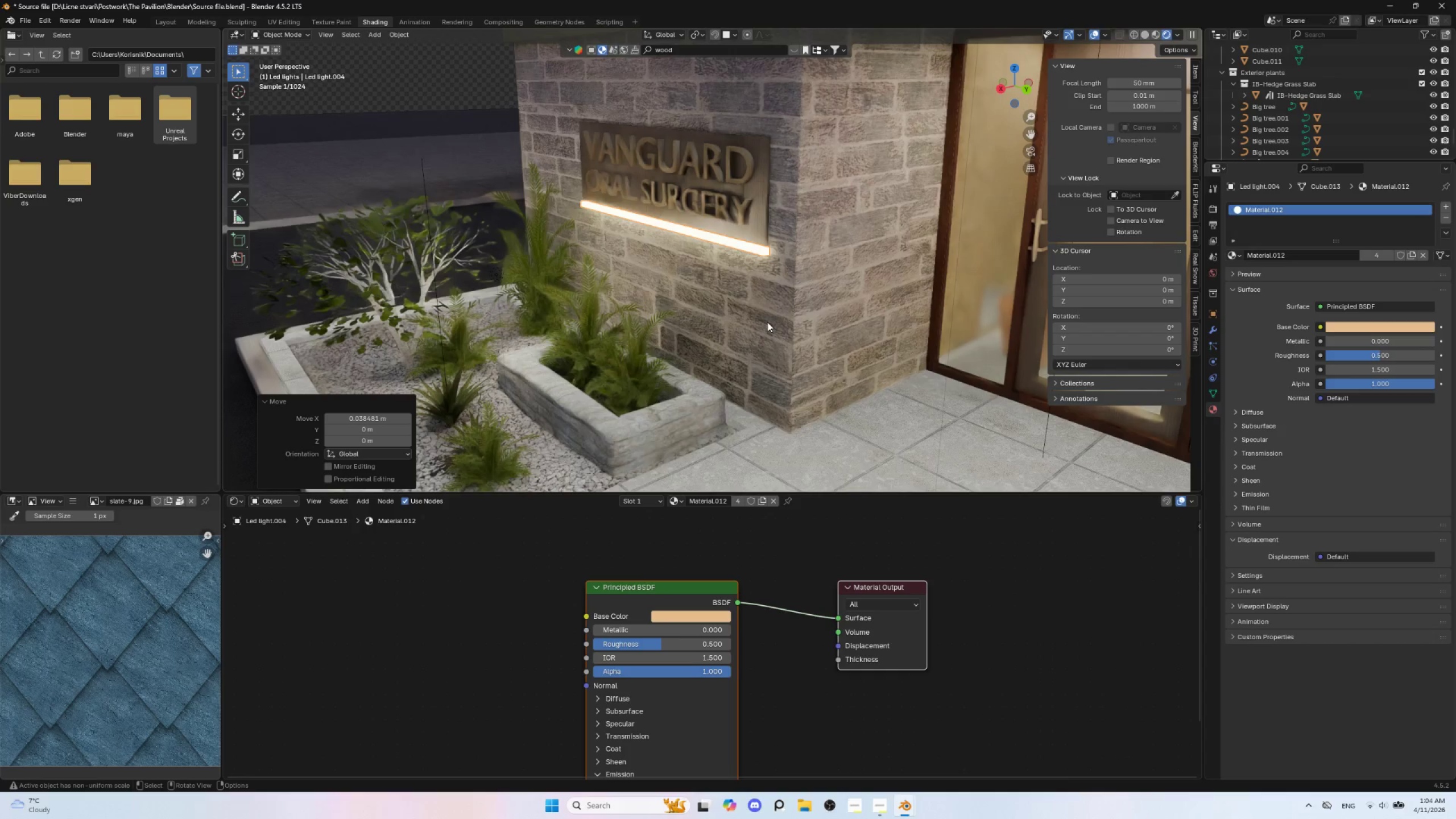 
scroll: coordinate [768, 324], scroll_direction: up, amount: 6.0
 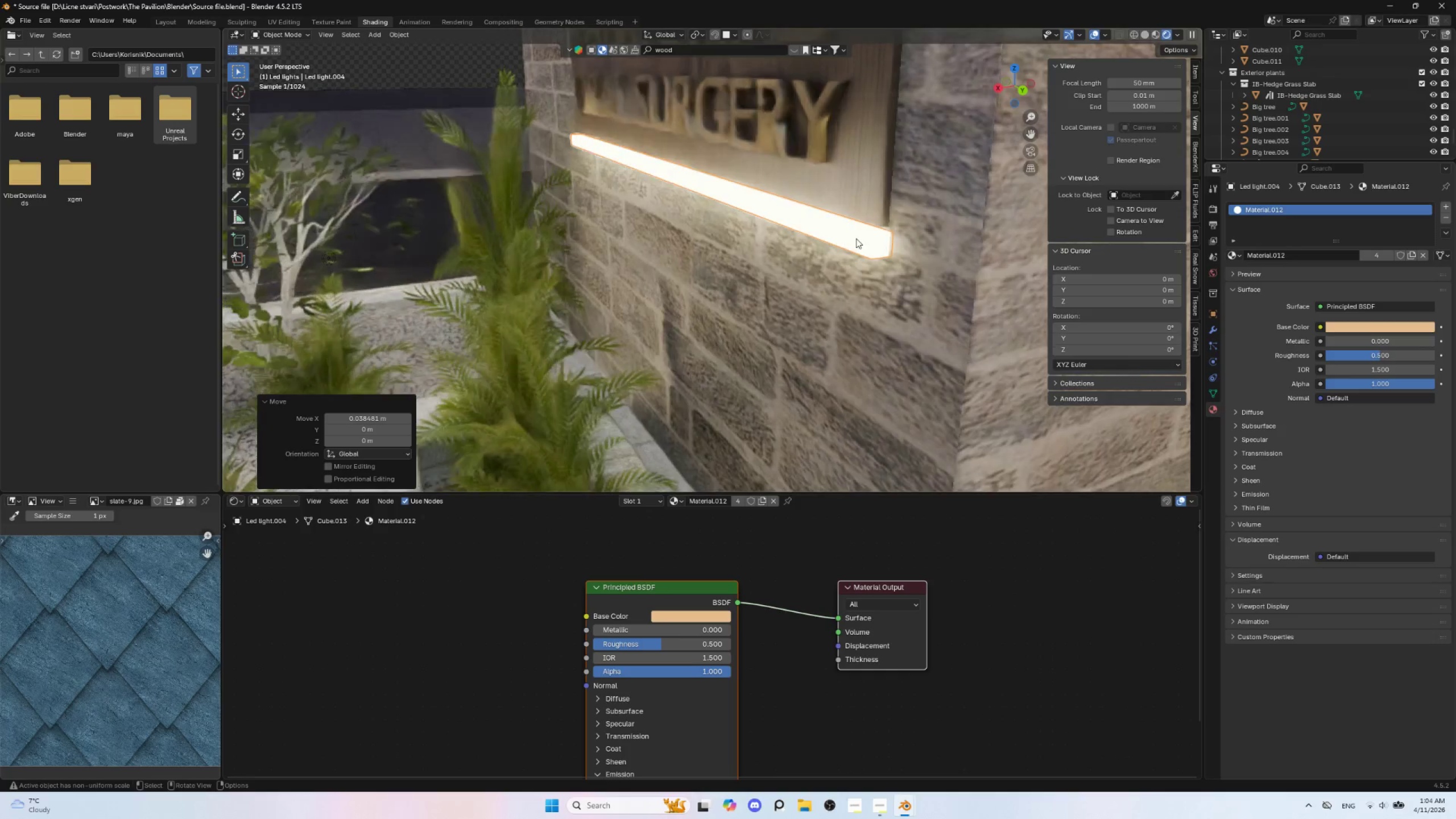 
type(syx)
 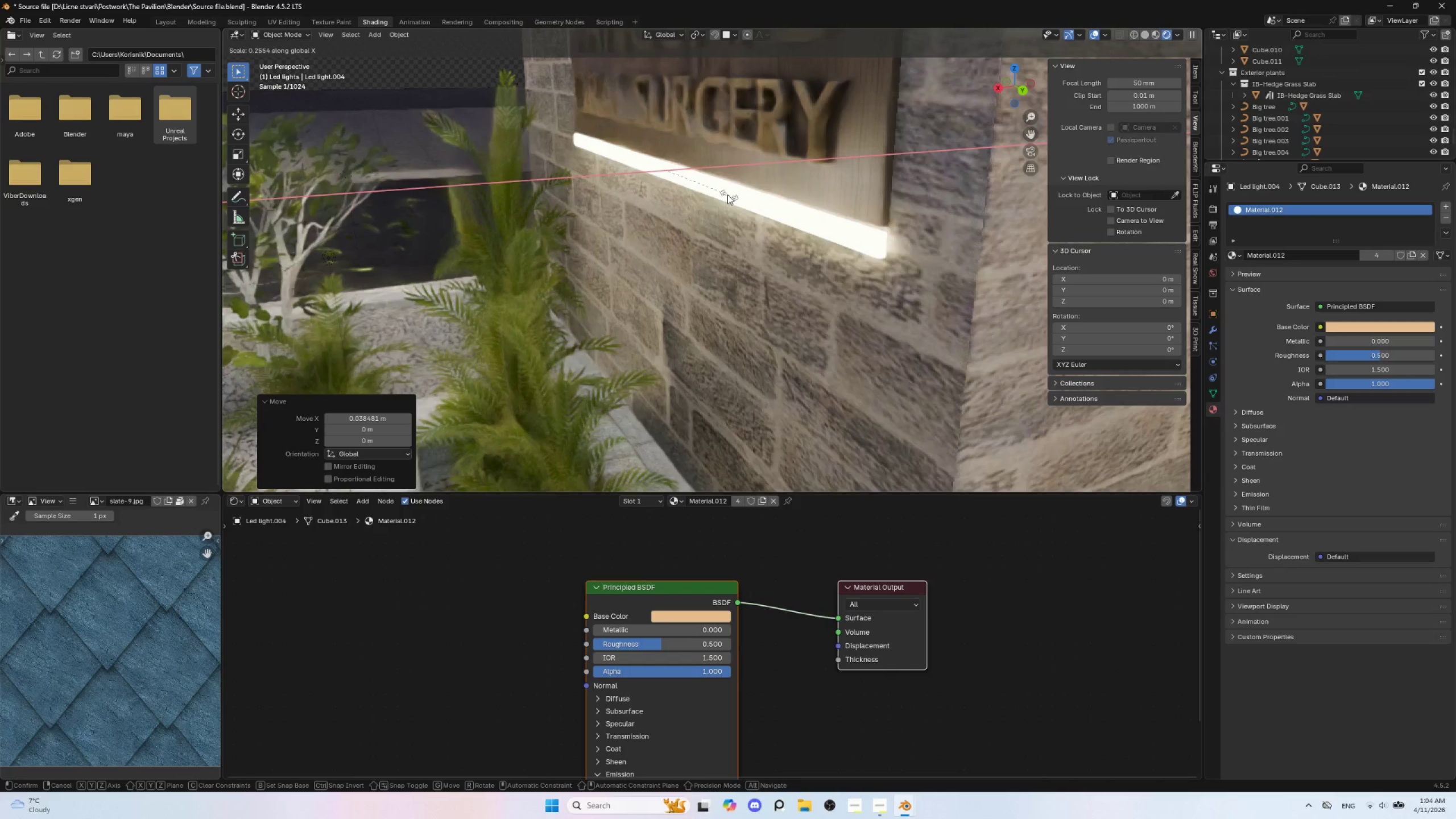 
left_click([715, 191])
 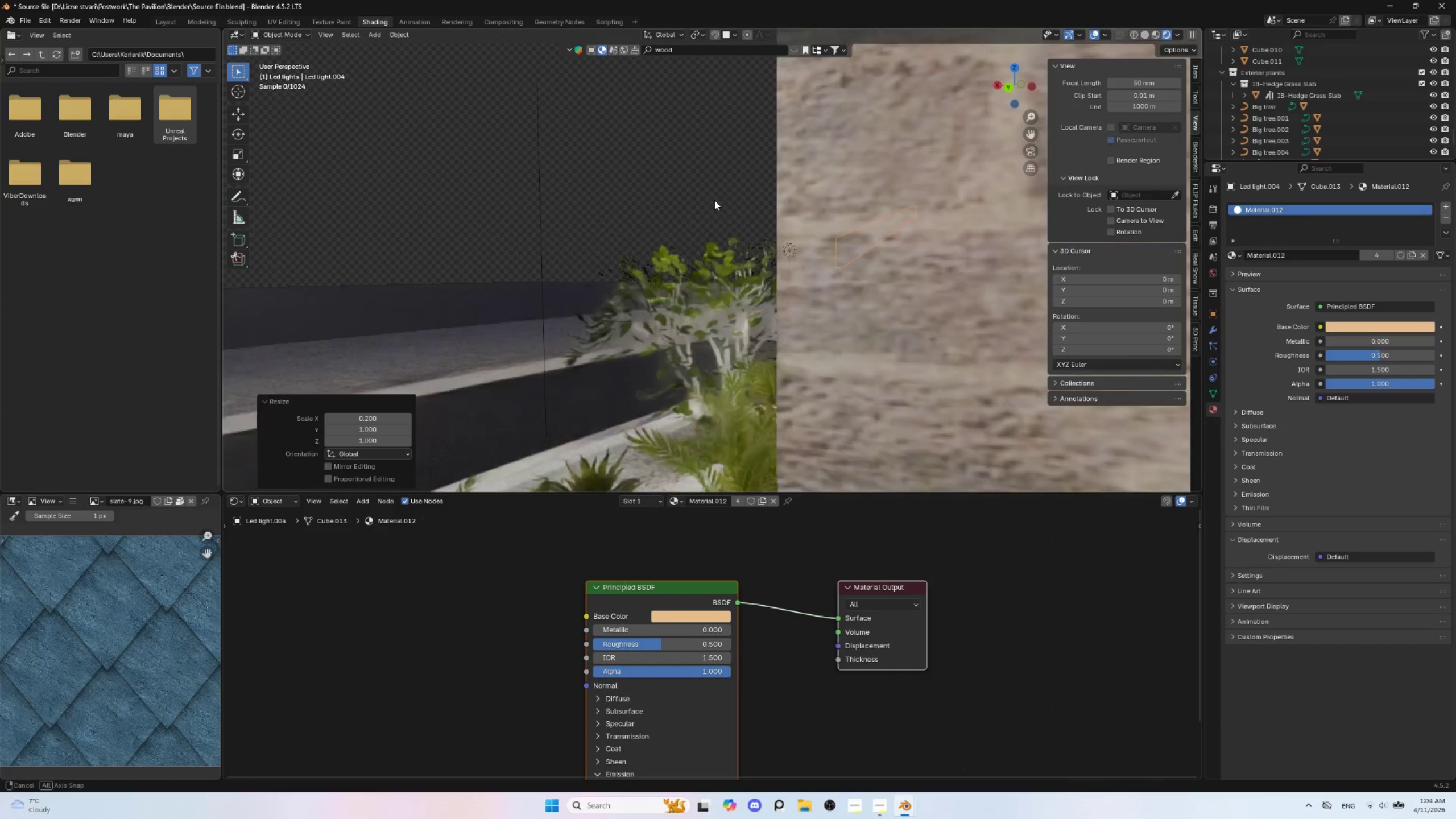 
hold_key(key=AltLeft, duration=0.7)
 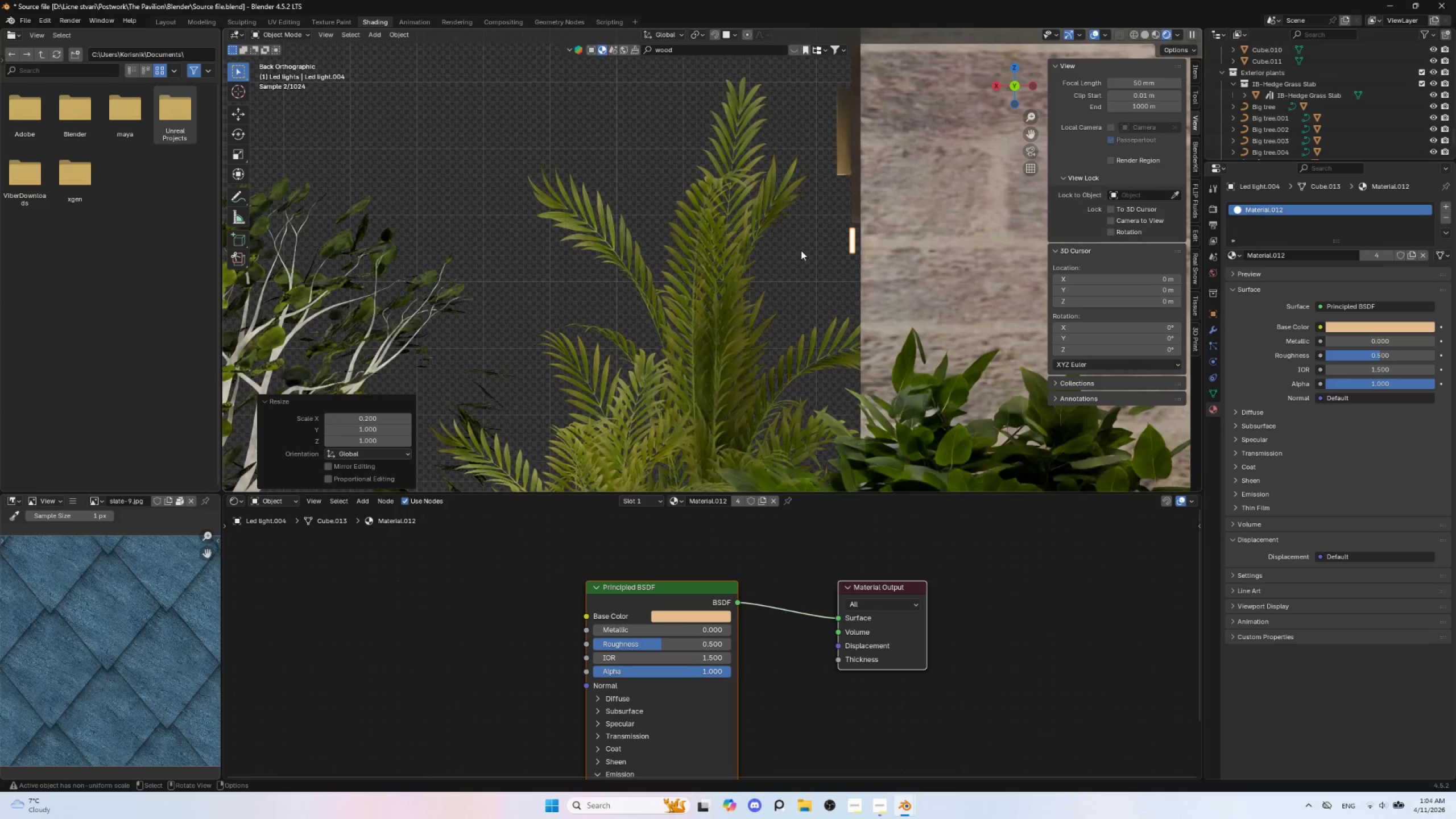 
hold_key(key=ShiftLeft, duration=0.66)
 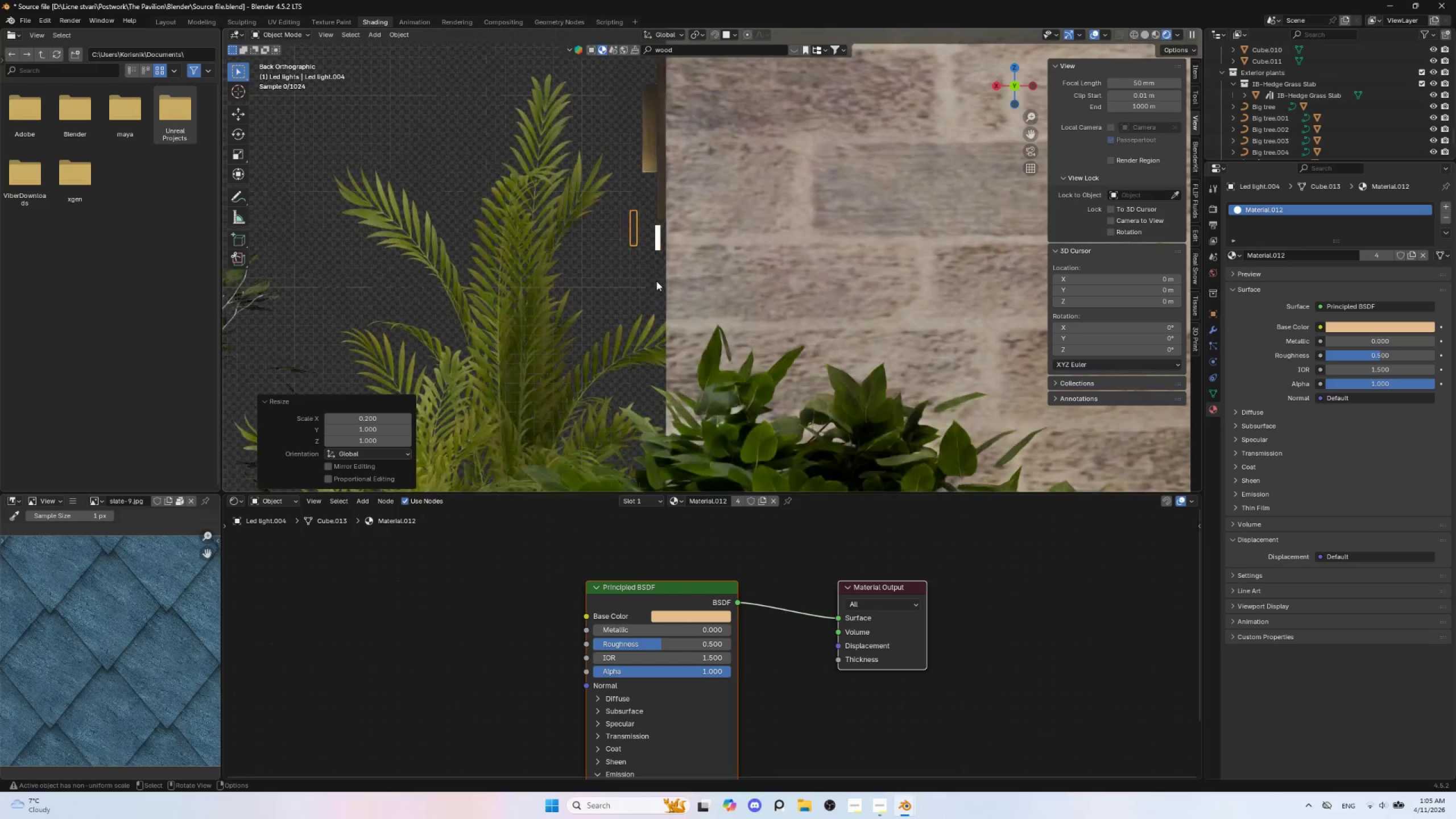 
scroll: coordinate [656, 281], scroll_direction: up, amount: 3.0
 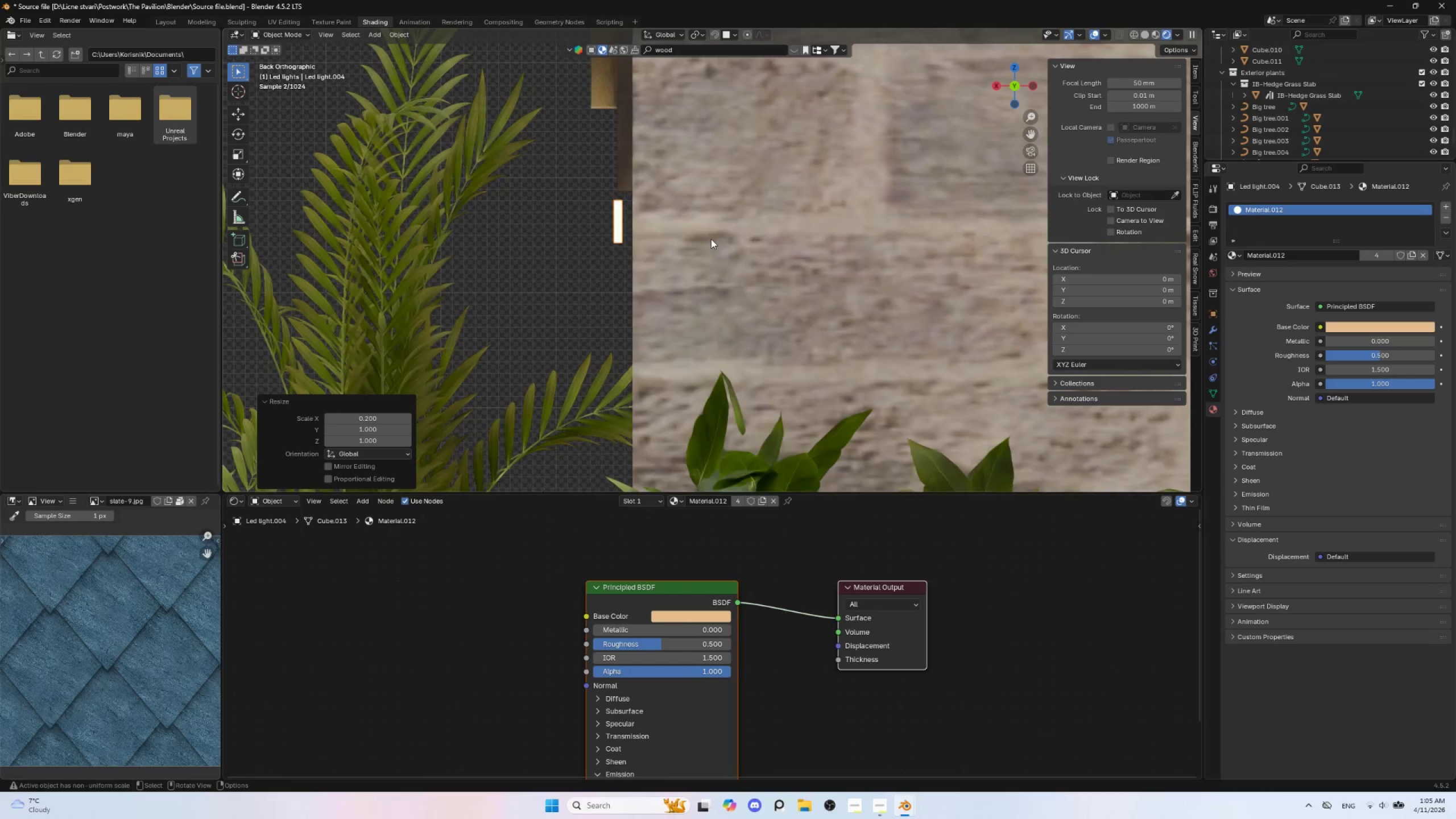 
type(sx)
 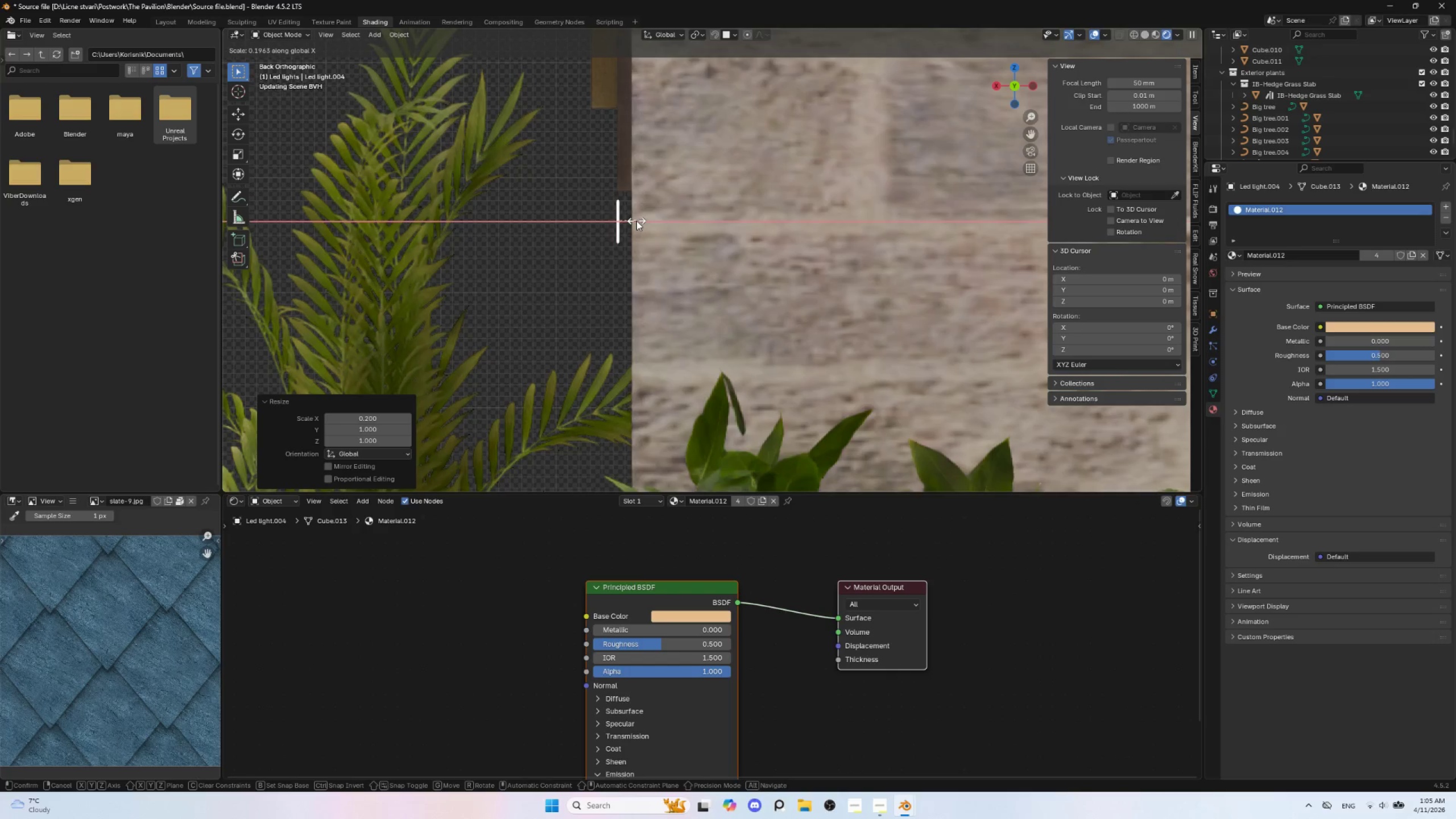 
left_click([642, 222])
 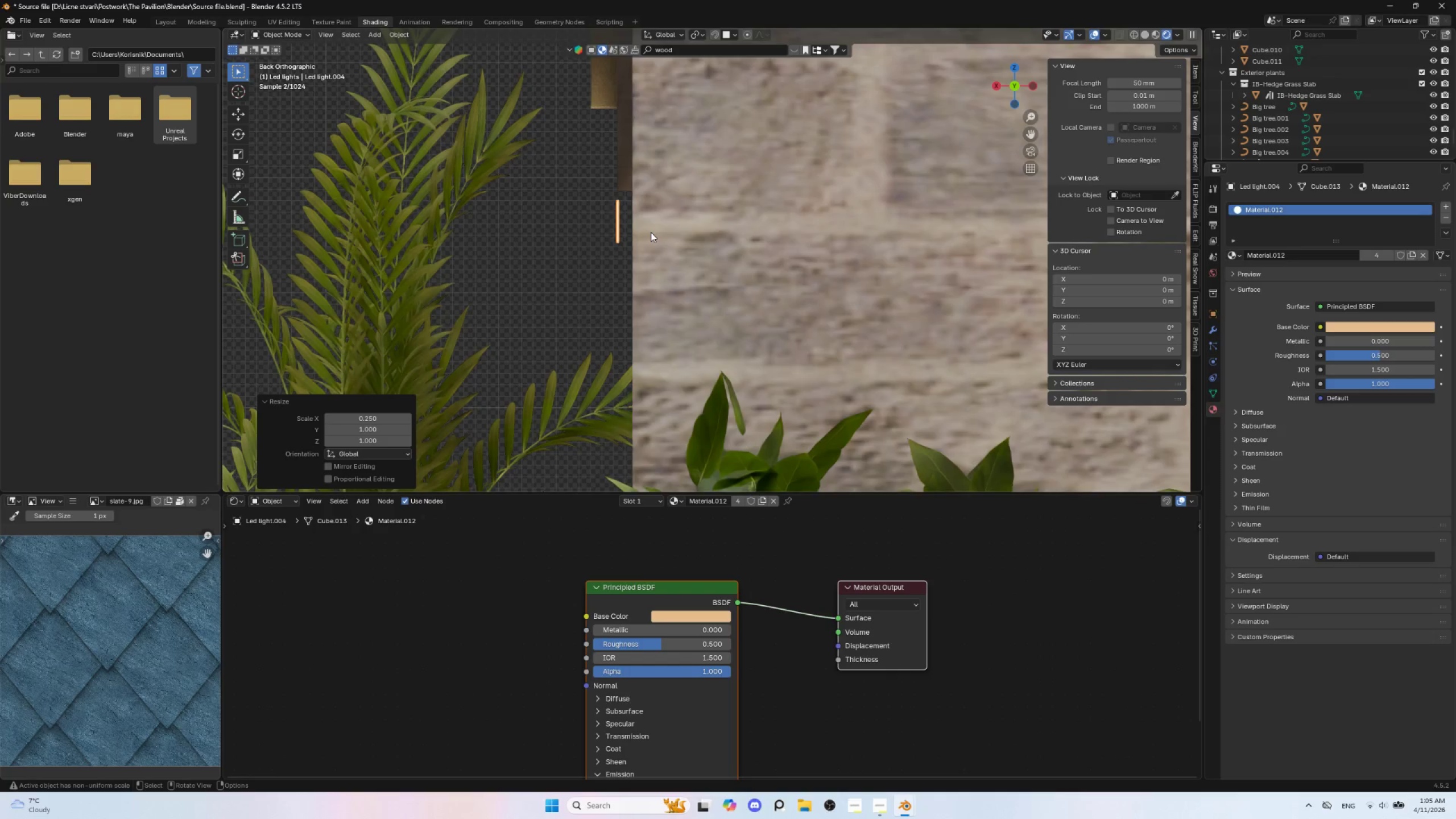 
key(G)
 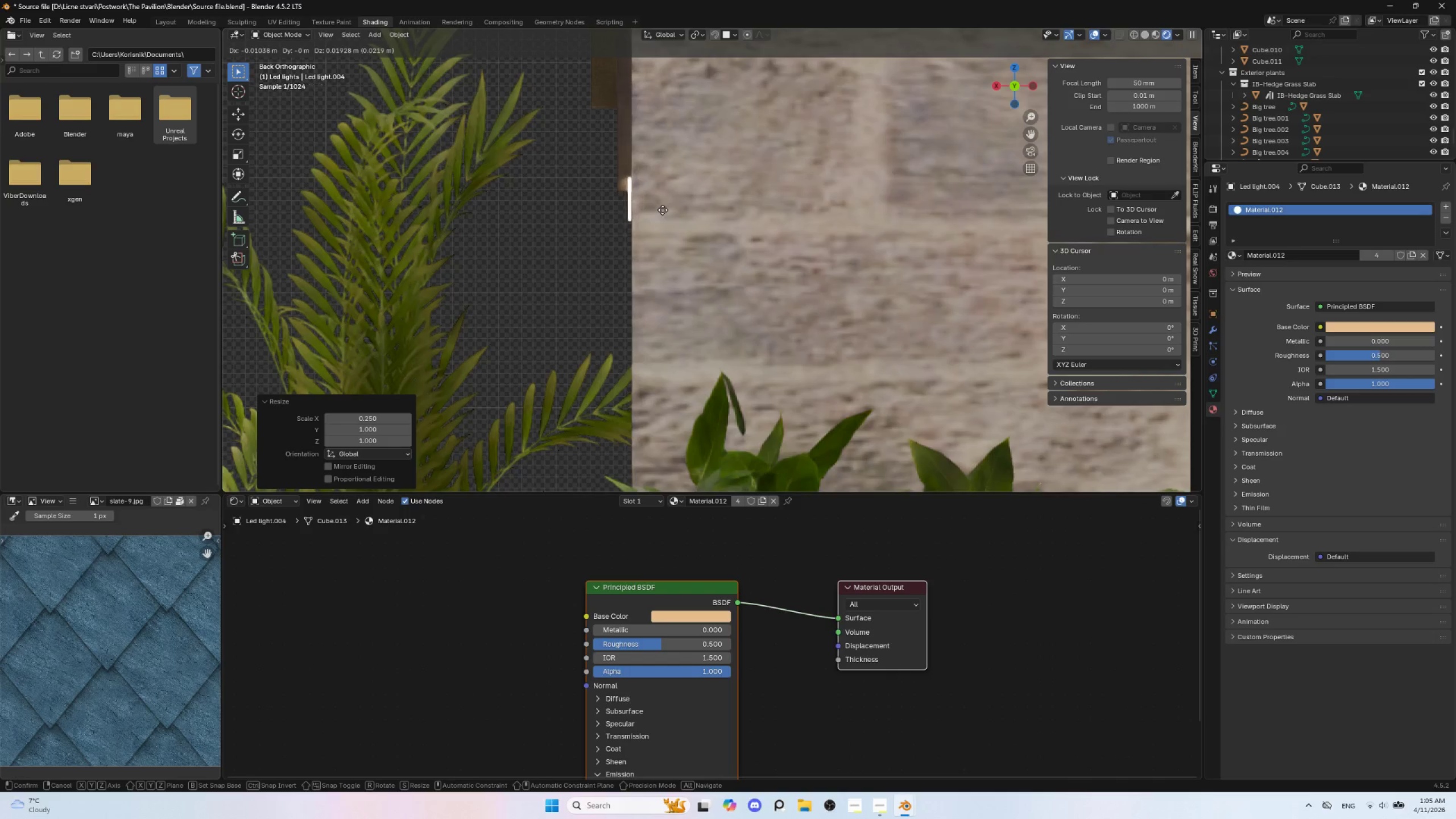 
left_click([663, 207])
 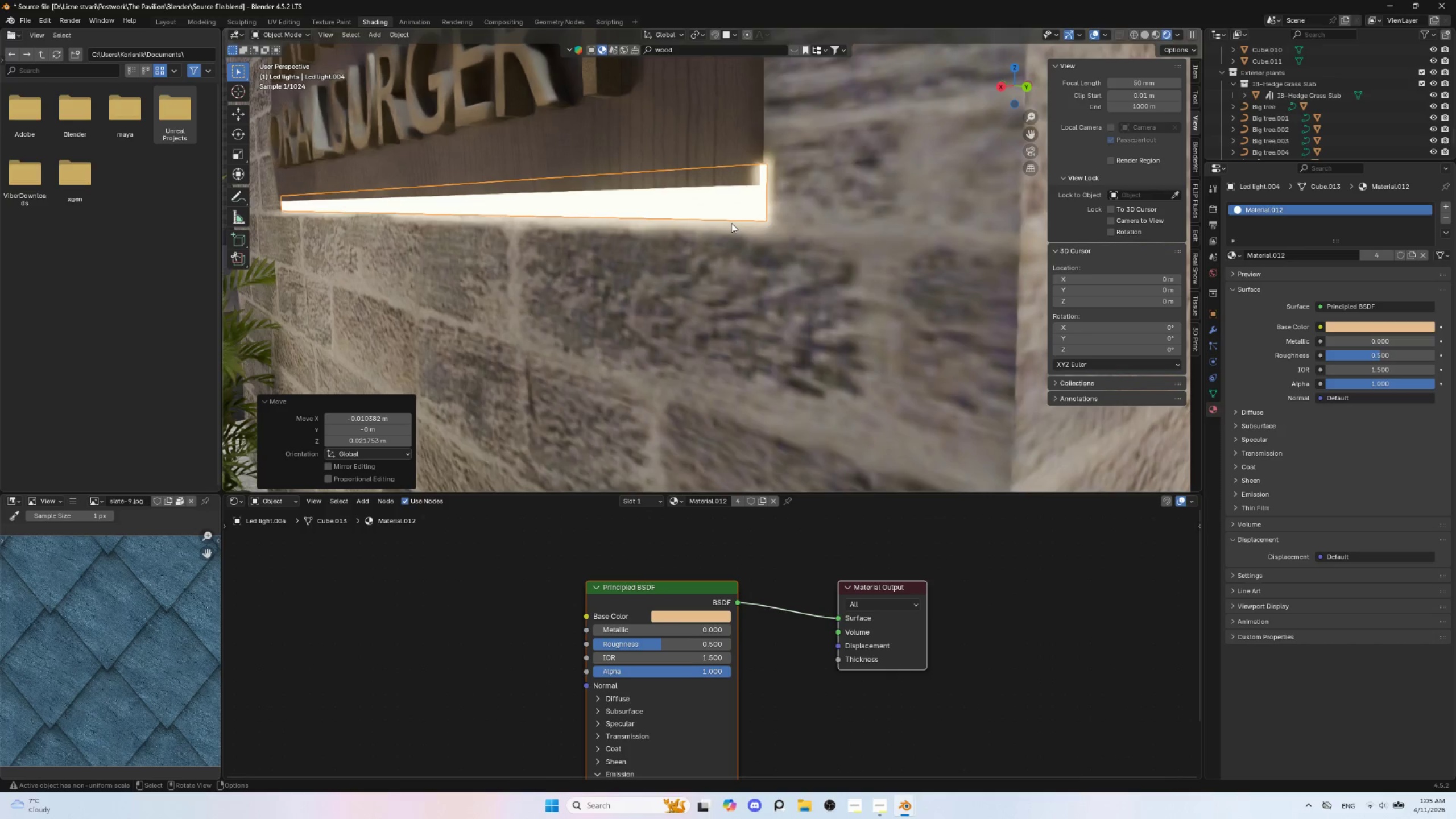 
key(Insert)
 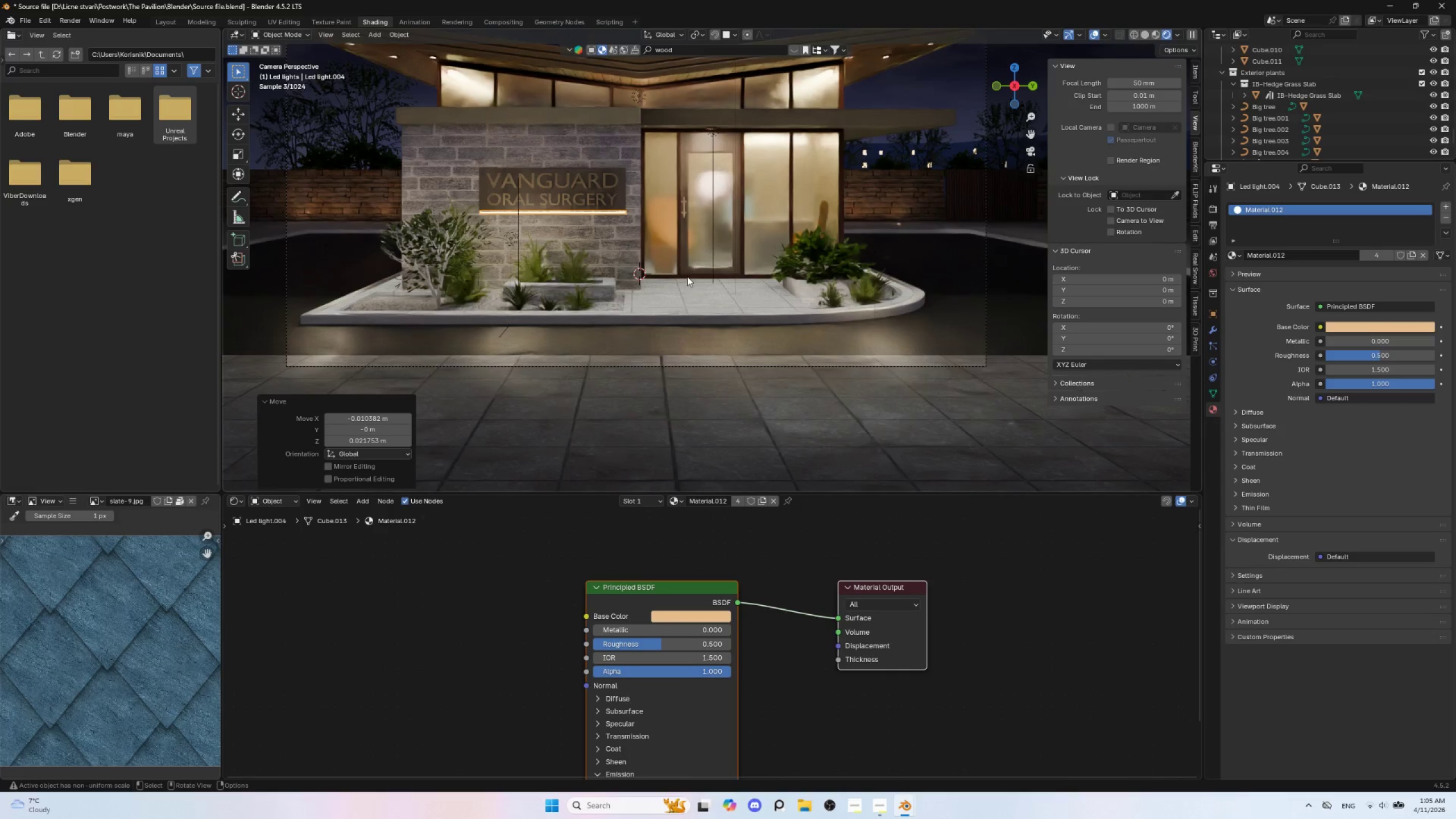 
scroll: coordinate [692, 275], scroll_direction: up, amount: 4.0
 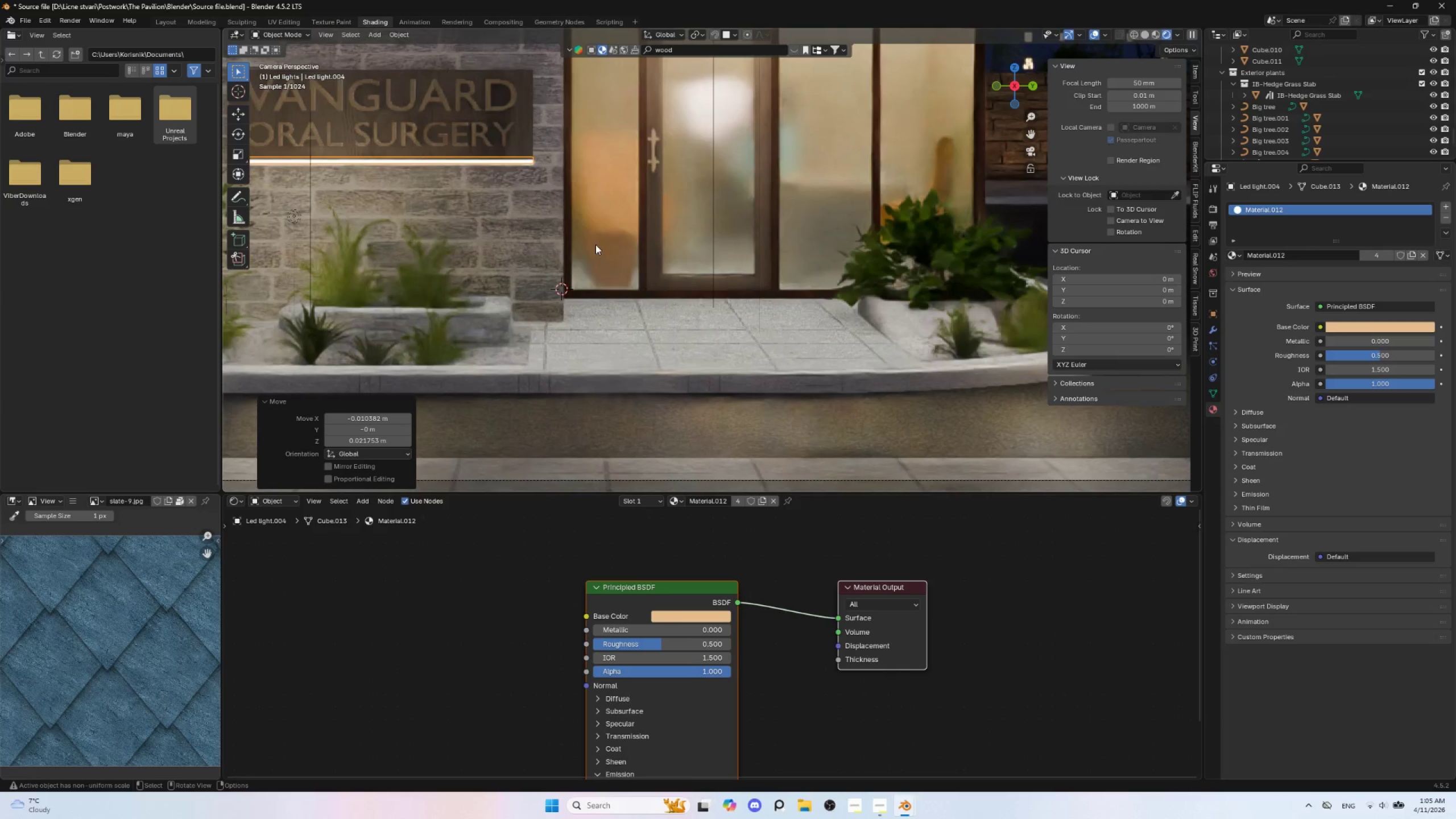 
hold_key(key=ShiftLeft, duration=1.02)
scroll: coordinate [706, 322], scroll_direction: up, amount: 11.0
 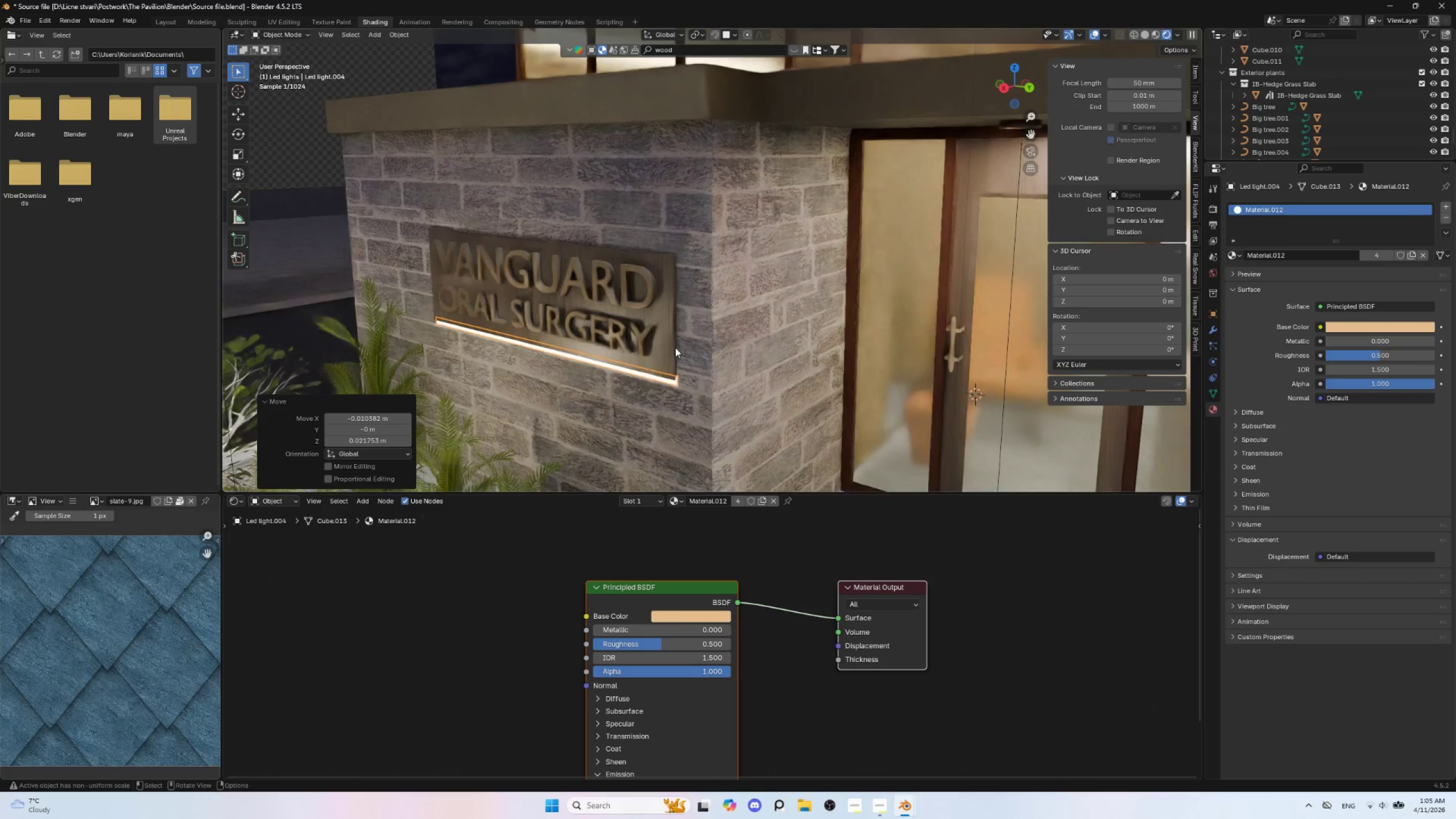 
hold_key(key=ShiftLeft, duration=0.56)
 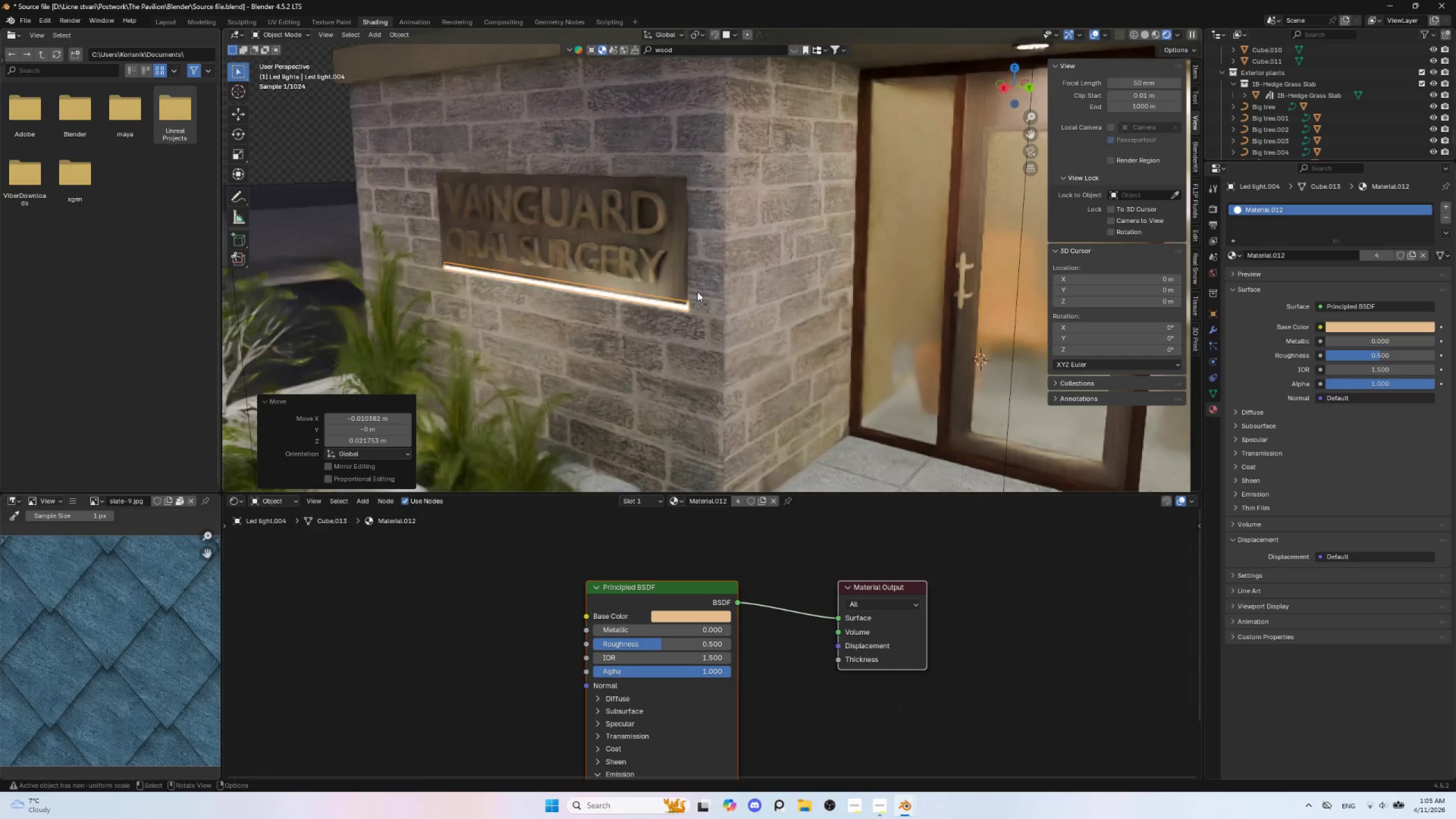 
scroll: coordinate [672, 308], scroll_direction: up, amount: 8.0
 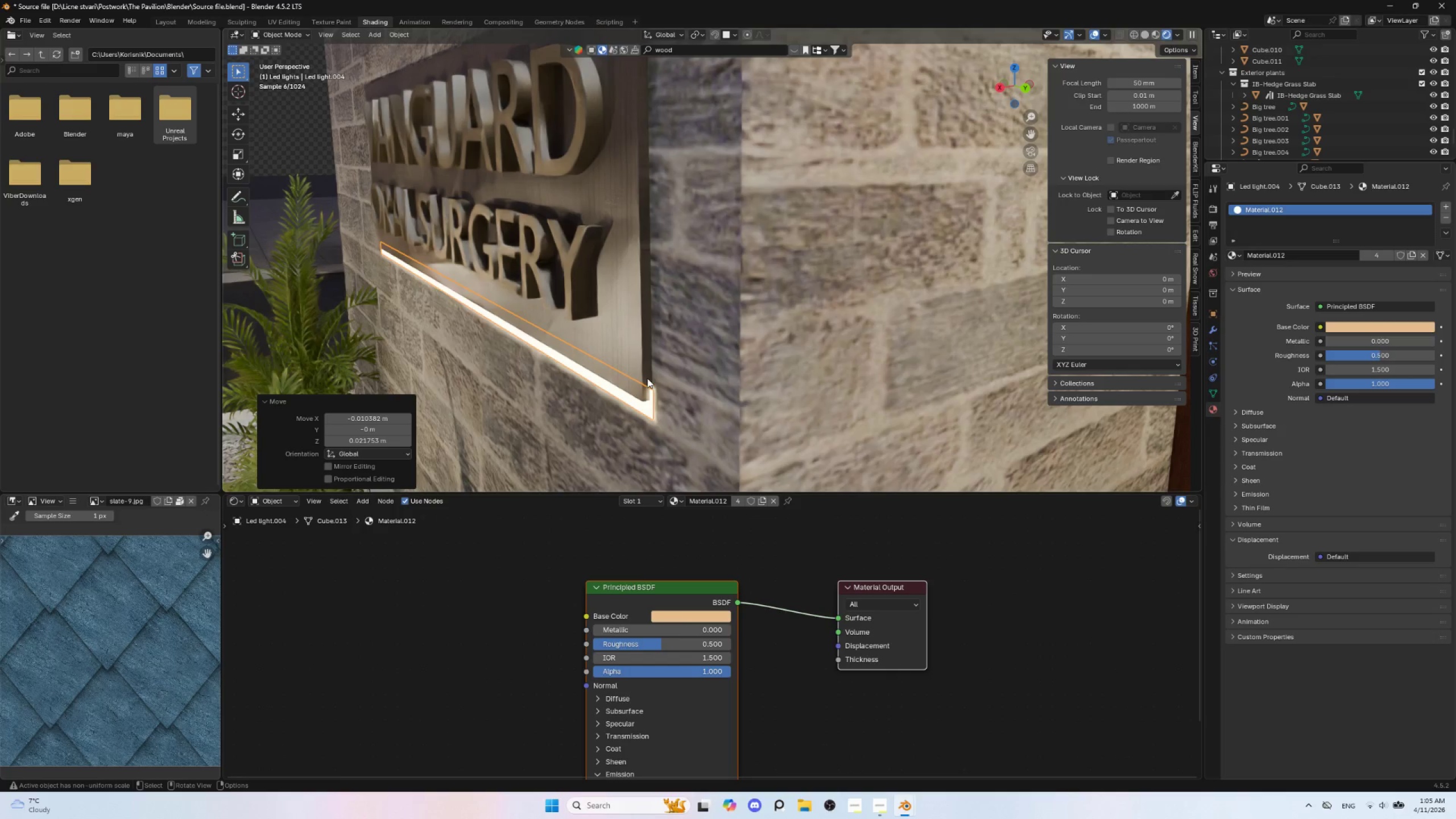 
left_click([647, 378])
 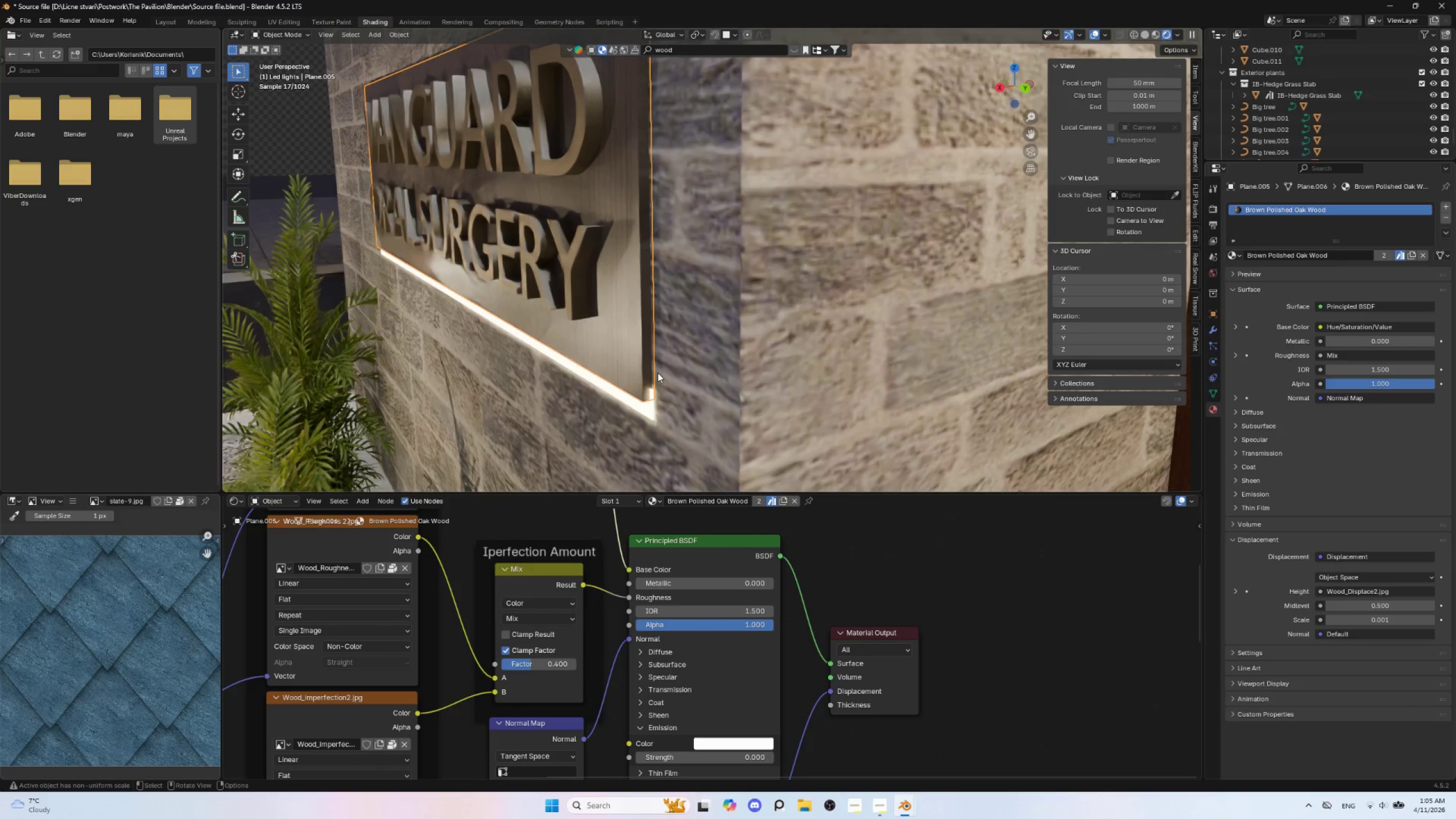 
type(gyx)
 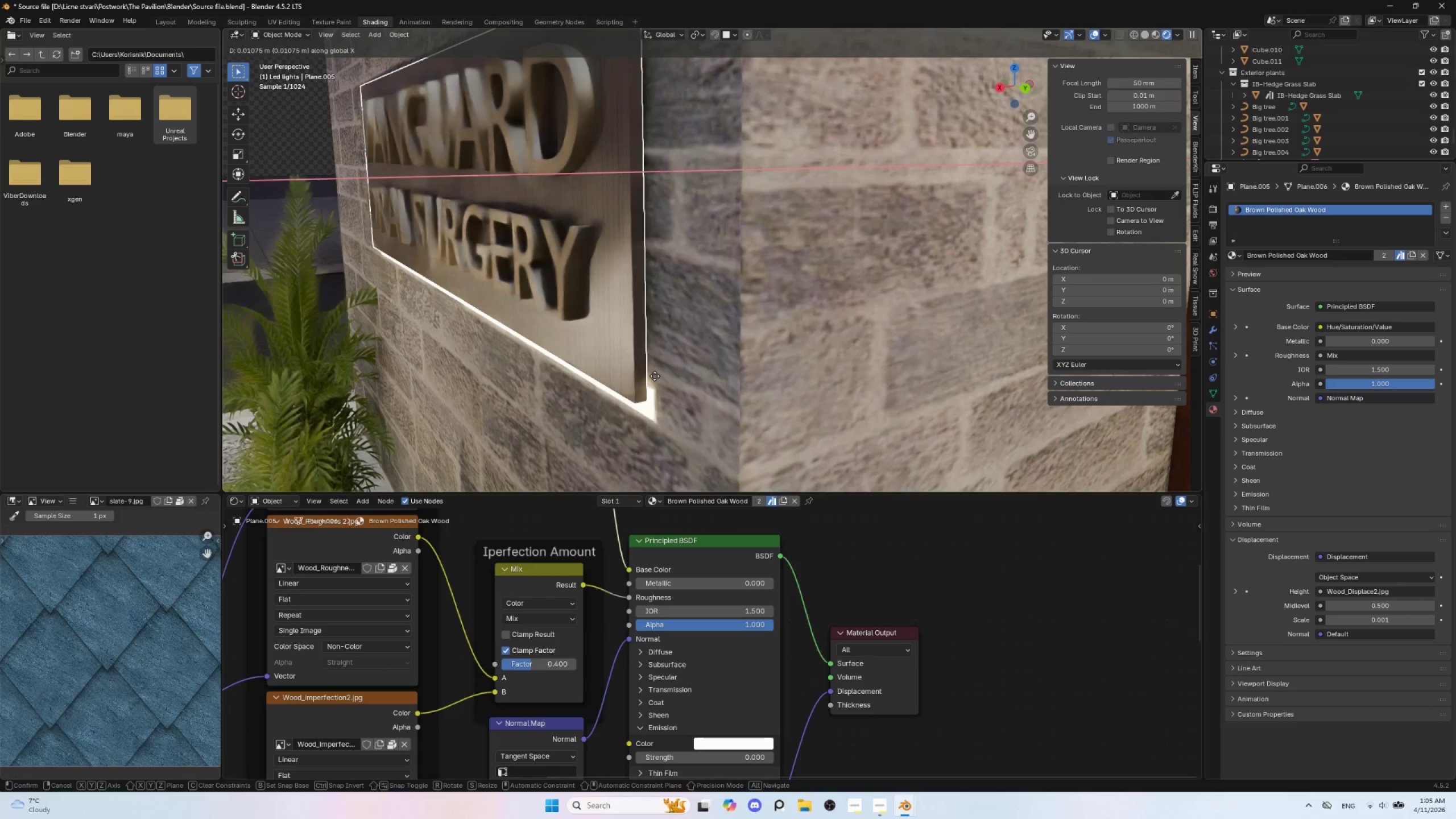 
left_click([655, 376])
 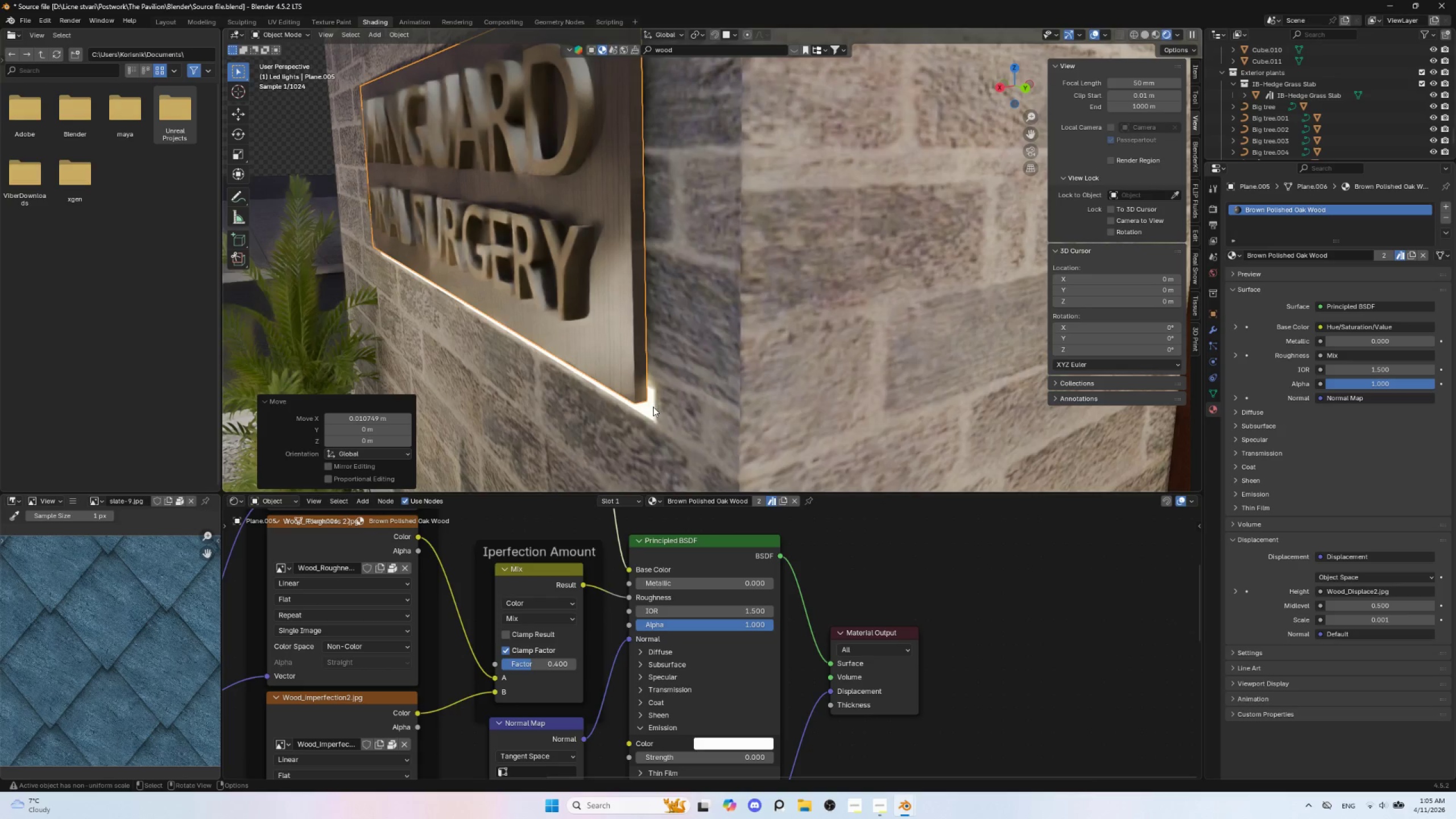 
left_click([653, 407])
 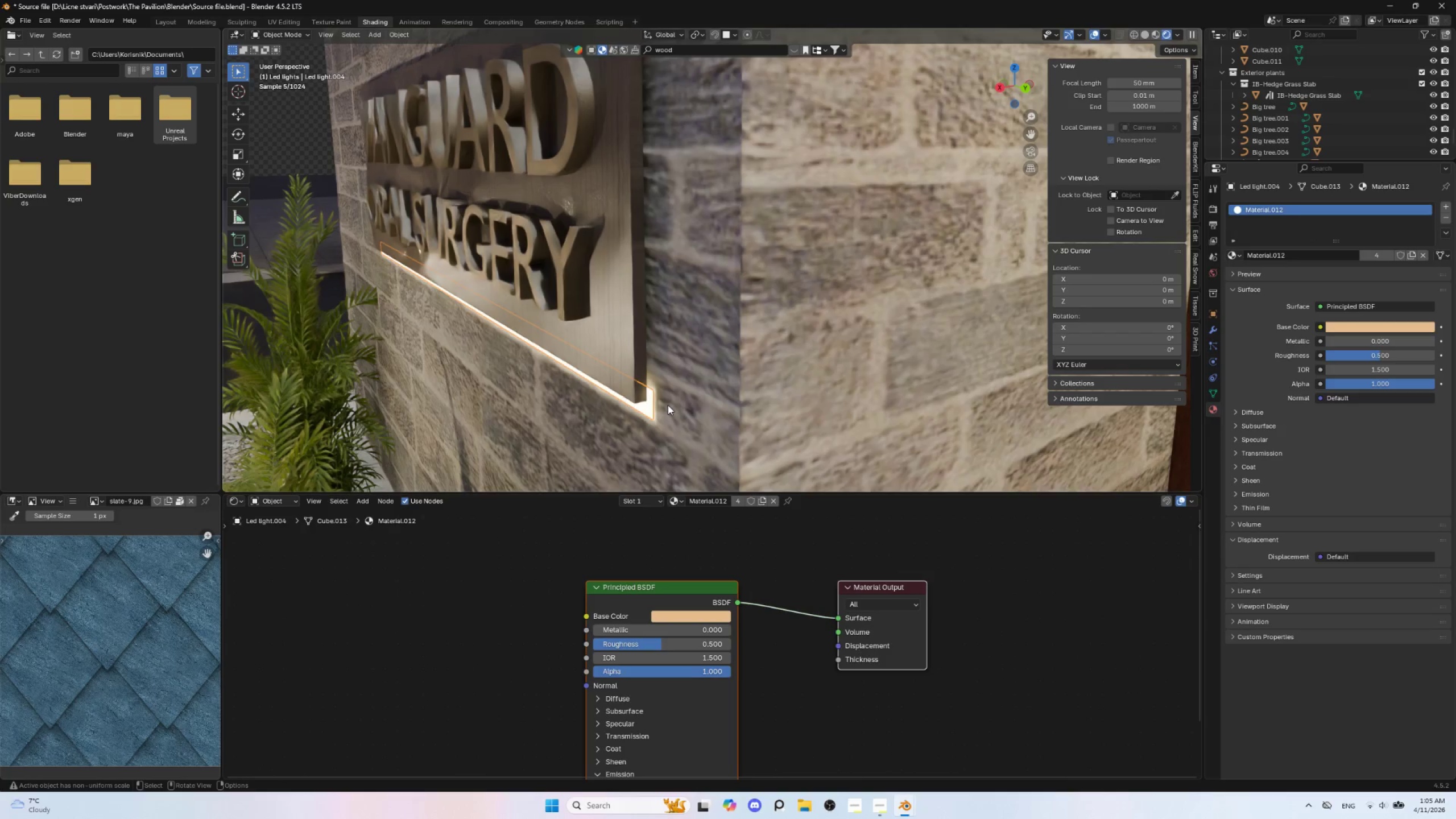 
type(gz)
 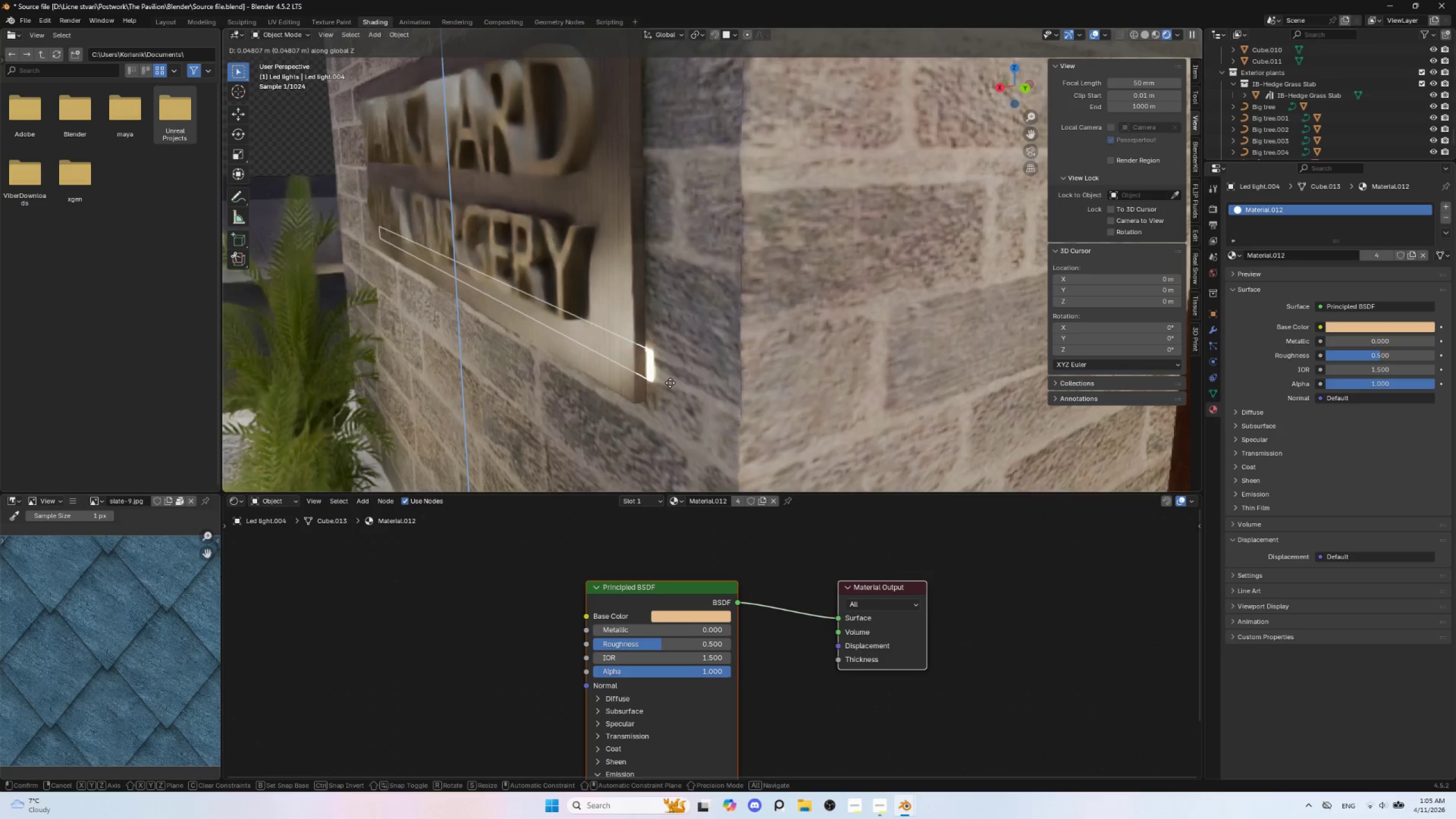 
left_click([670, 383])
 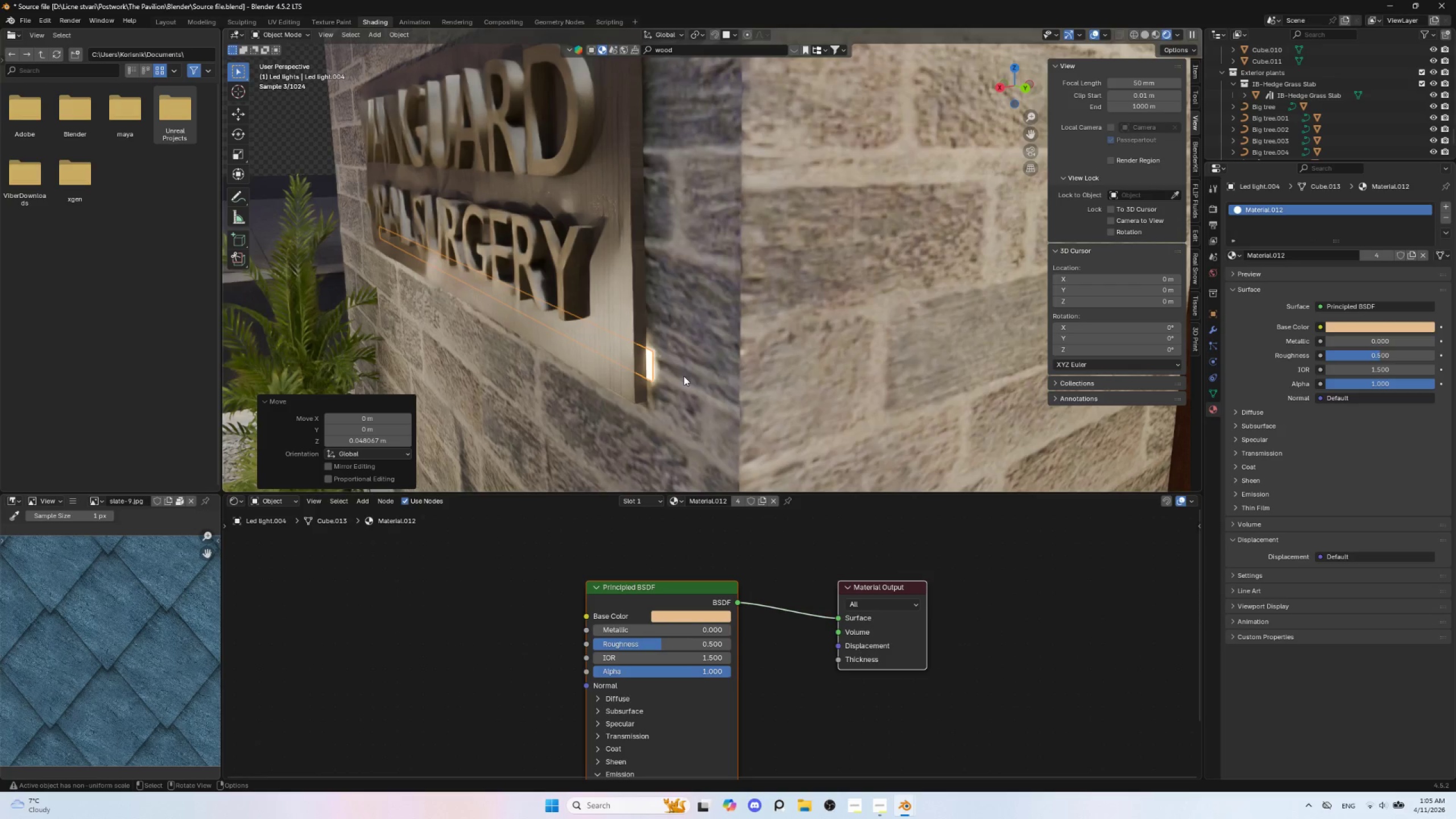 
key(Insert)
 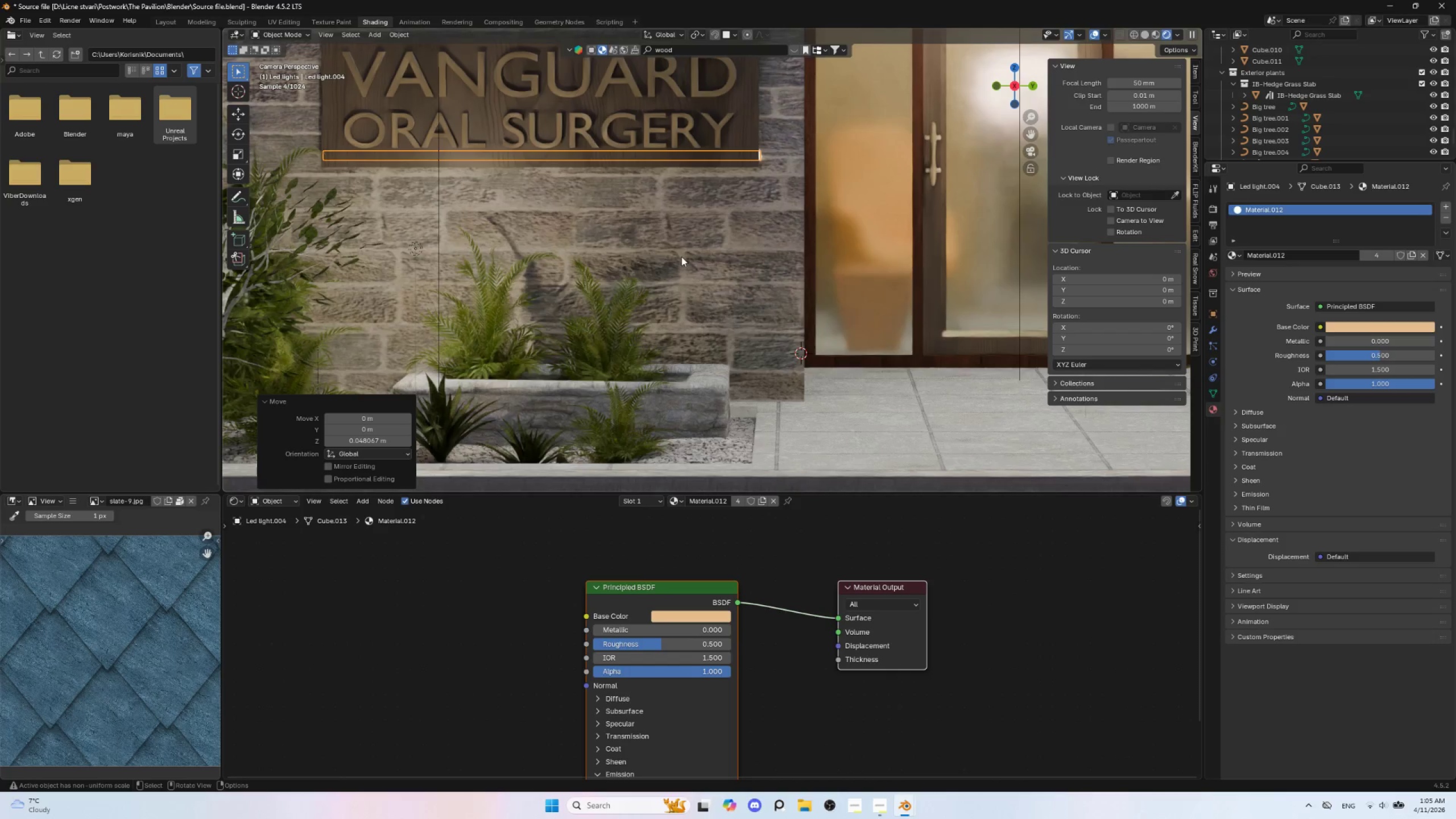 
type(gz)
 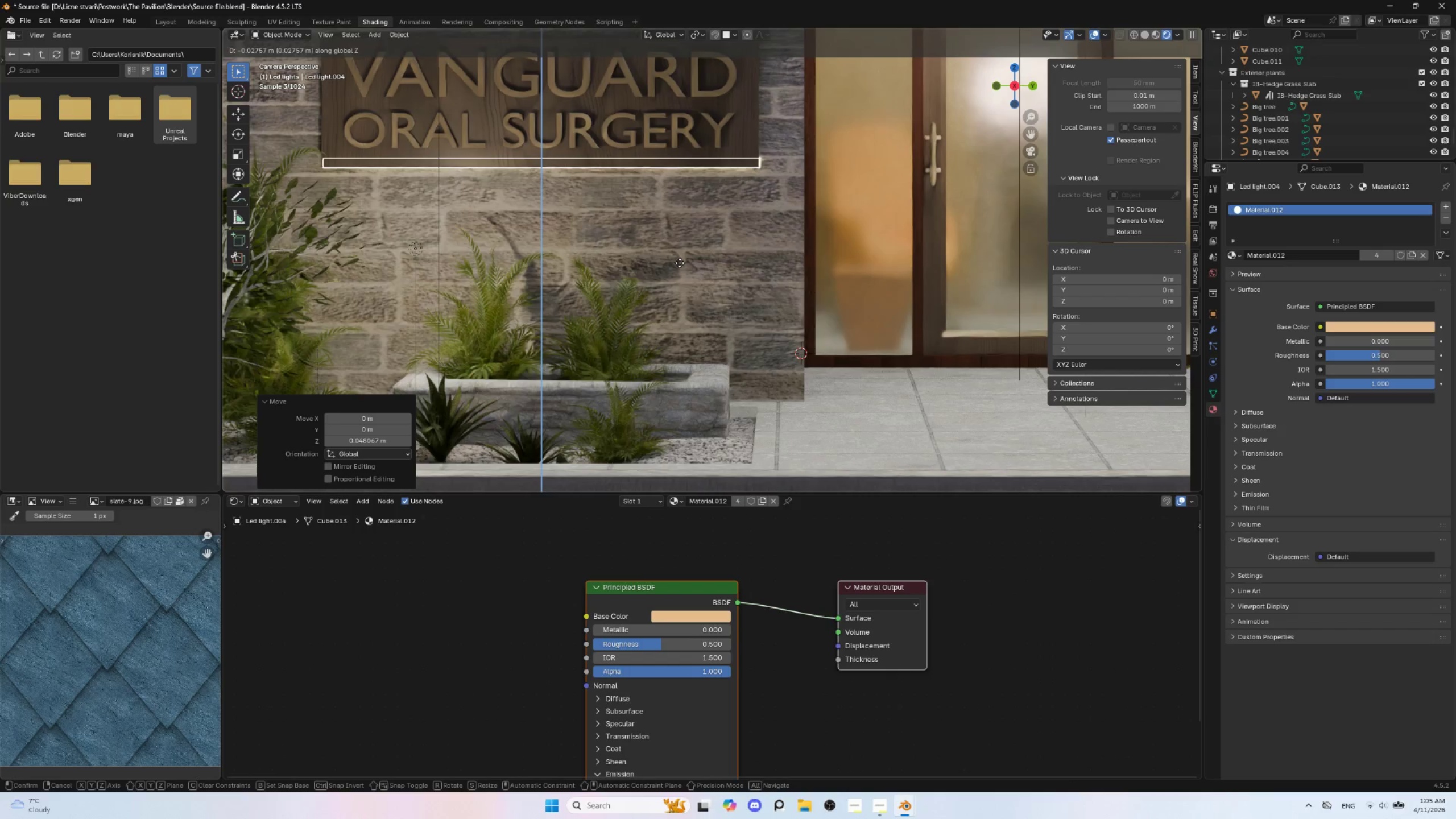 
left_click([680, 263])
 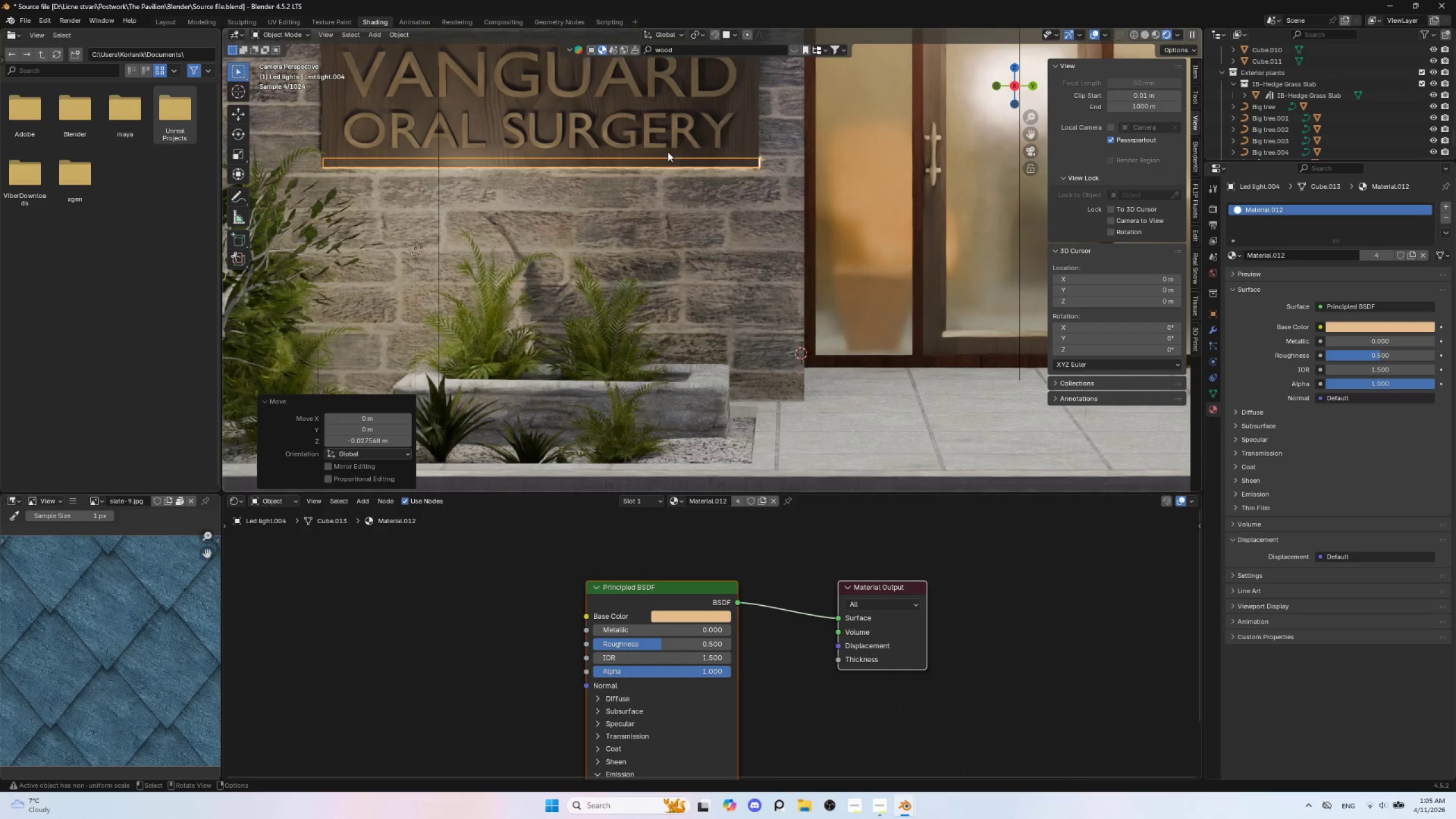 
key(NumpadDivide)
 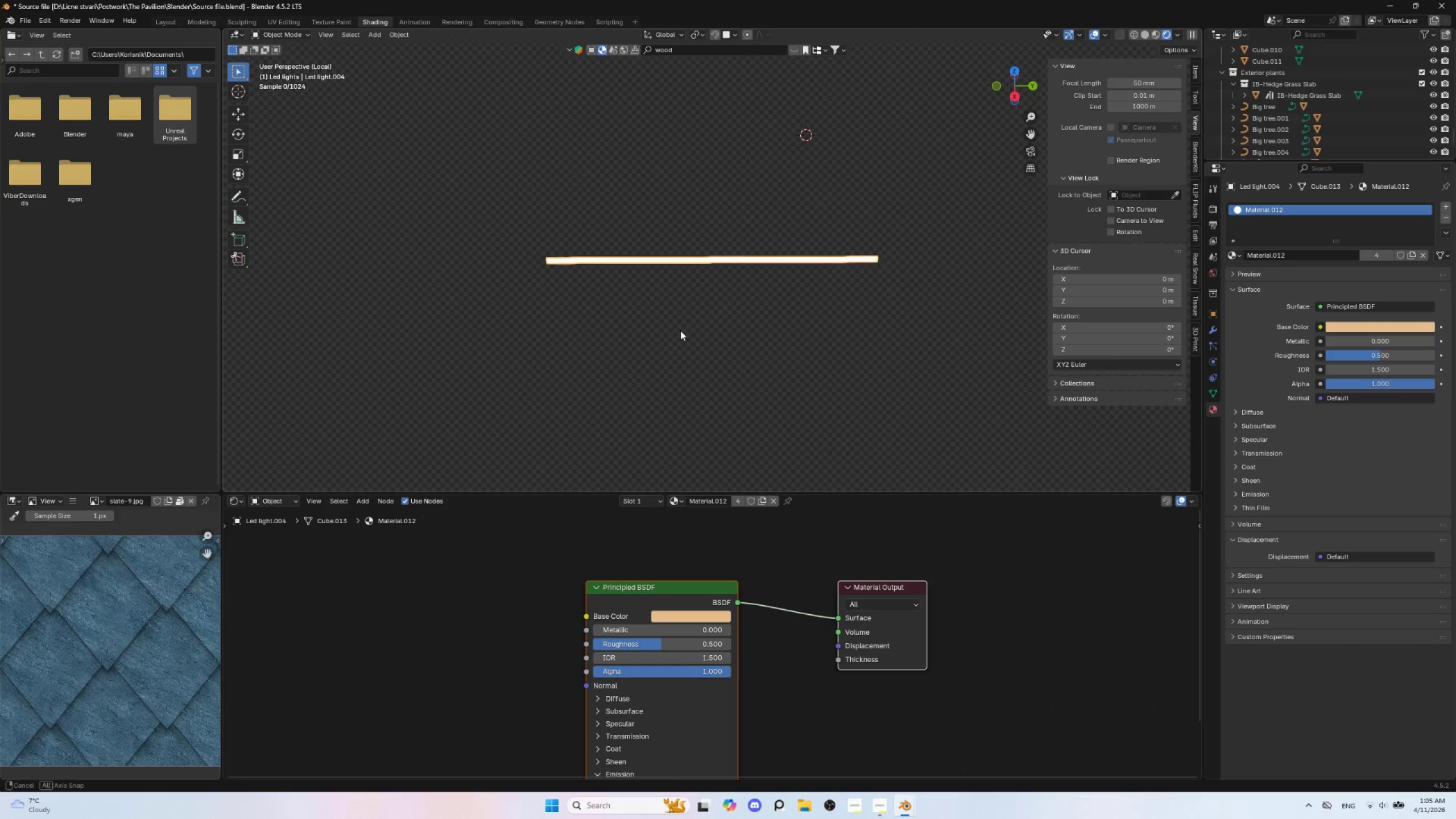 
scroll: coordinate [623, 305], scroll_direction: up, amount: 1.0
 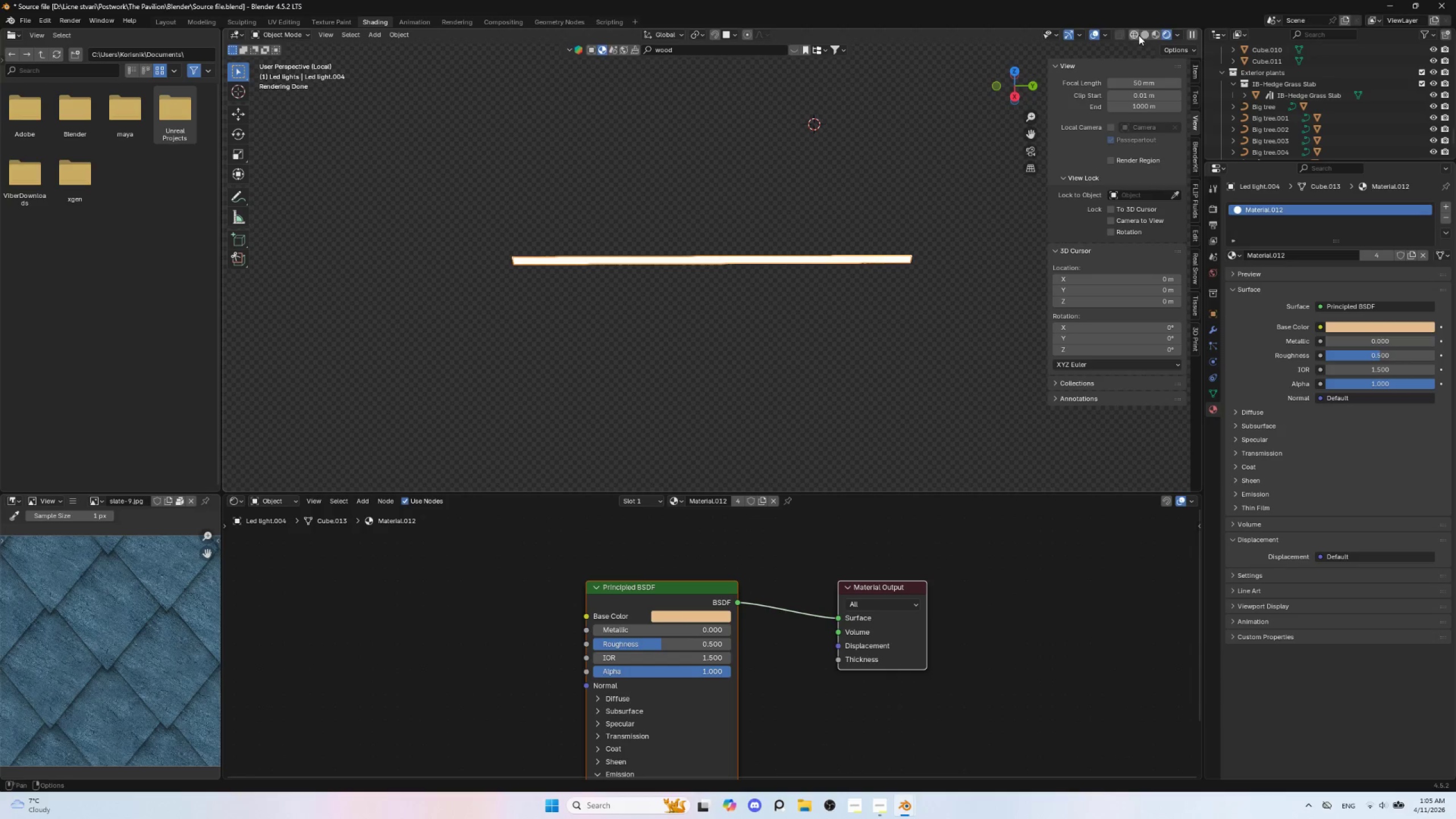 
left_click([1144, 34])
 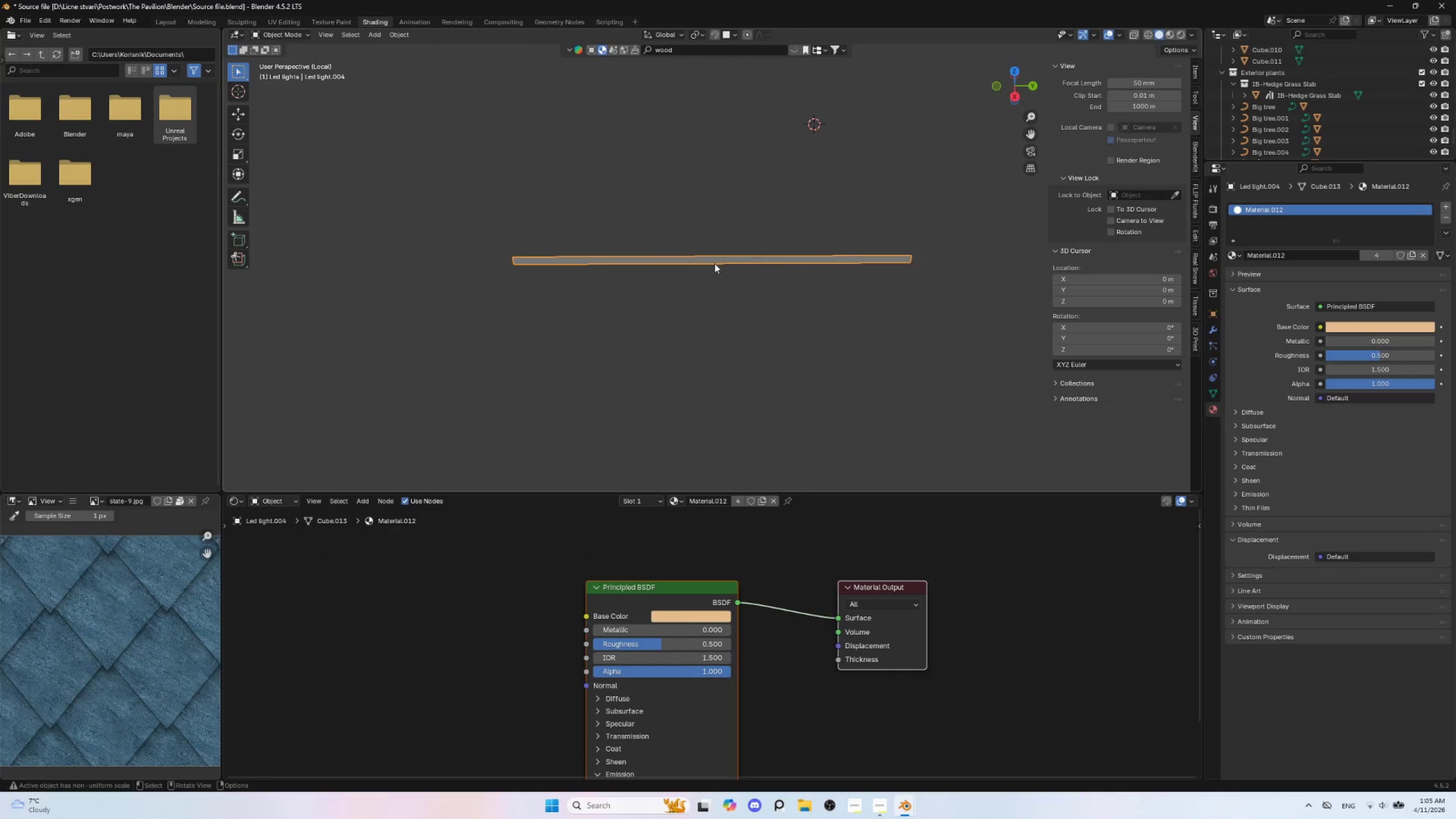 
key(Tab)
 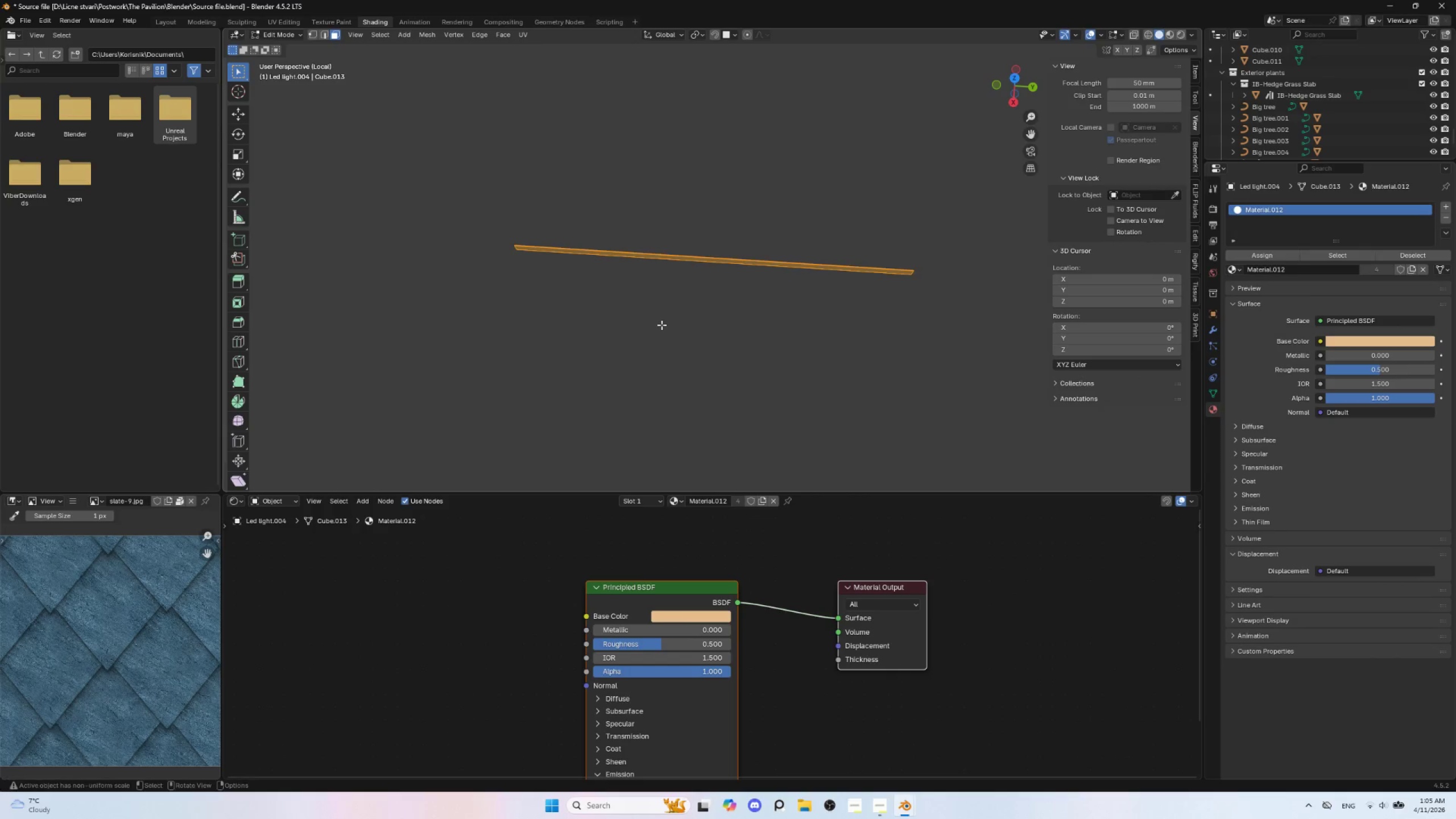 
scroll: coordinate [651, 287], scroll_direction: up, amount: 9.0
 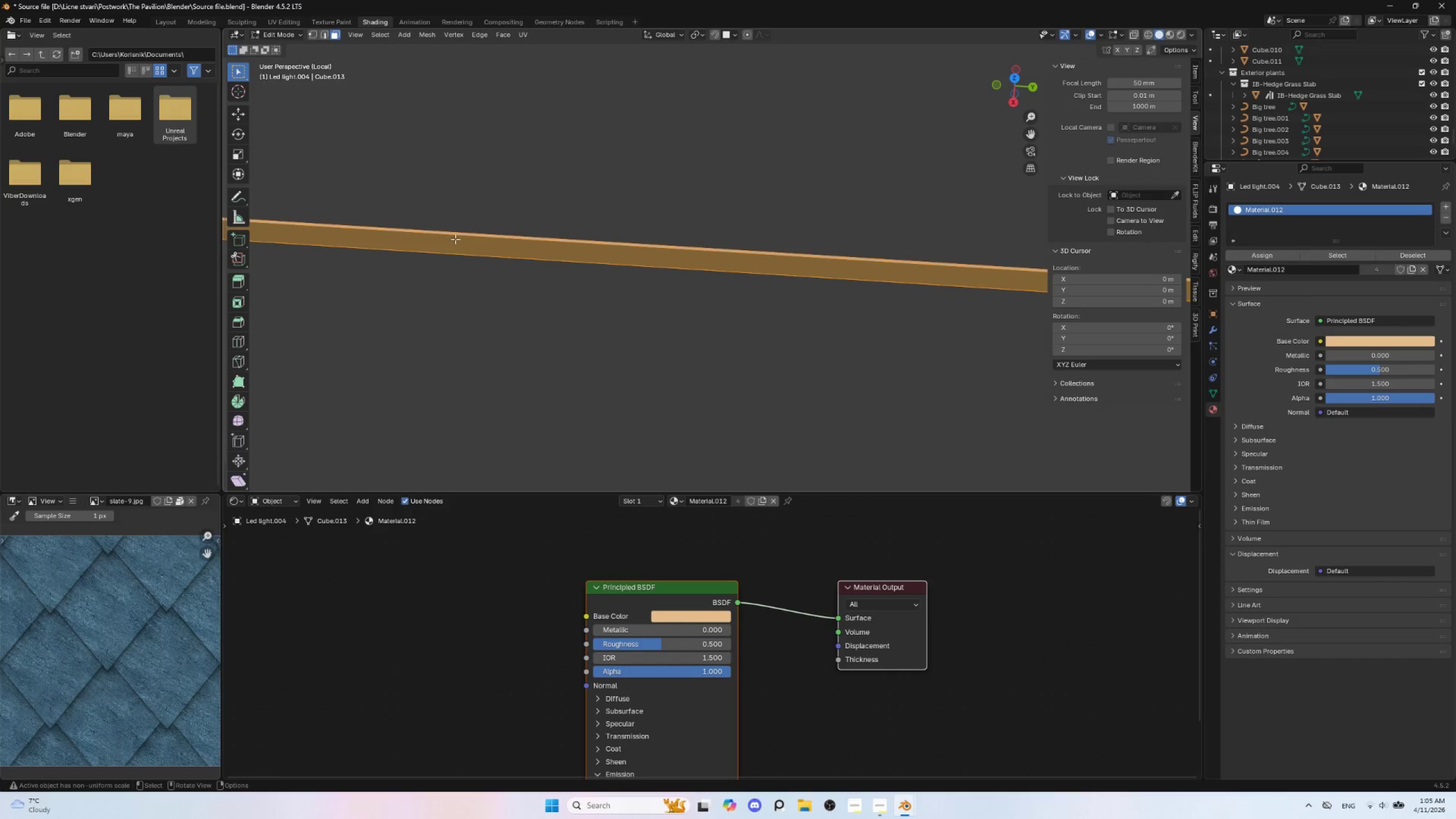 
left_click([476, 235])
 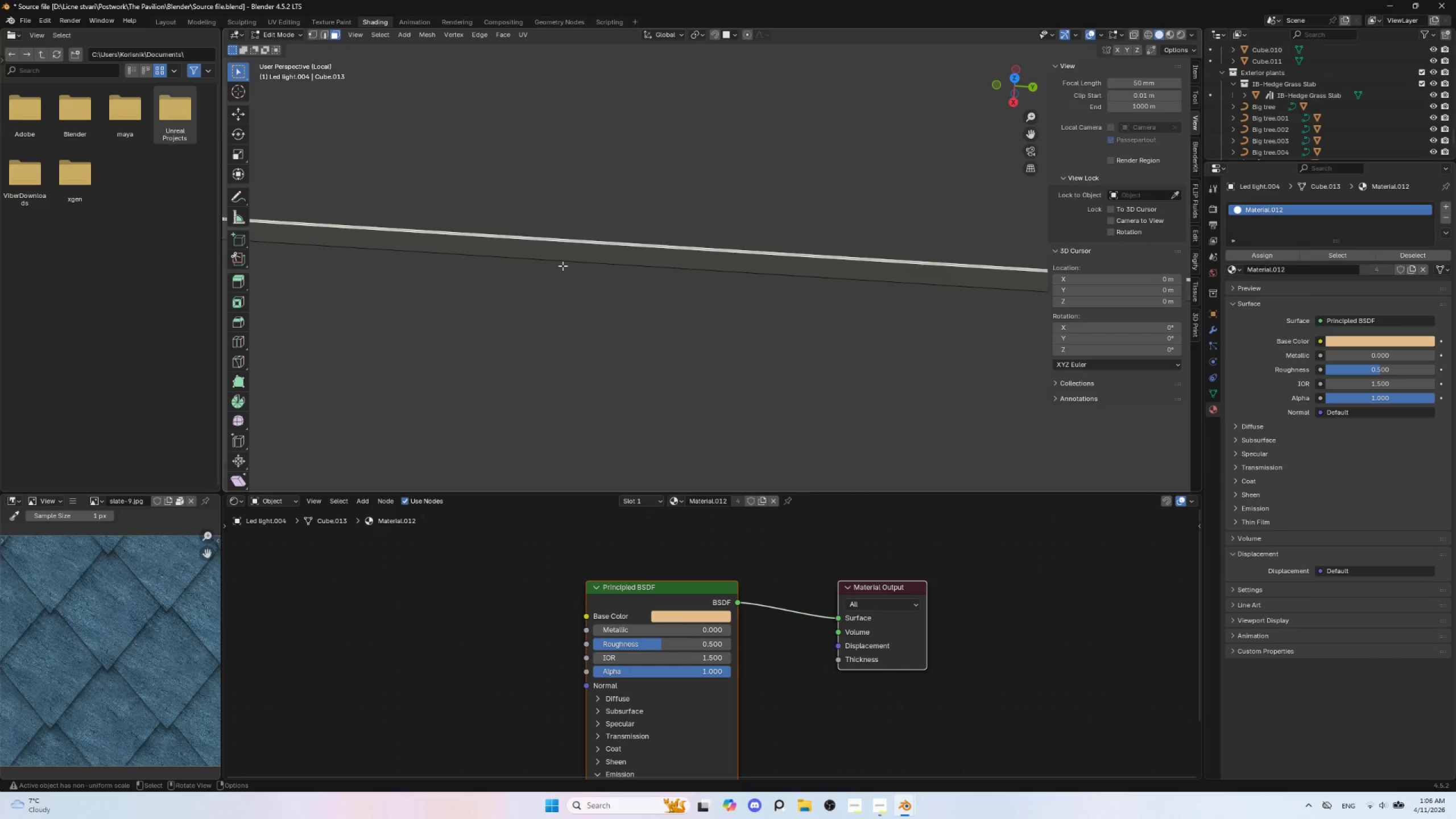 
key(NumpadDivide)
 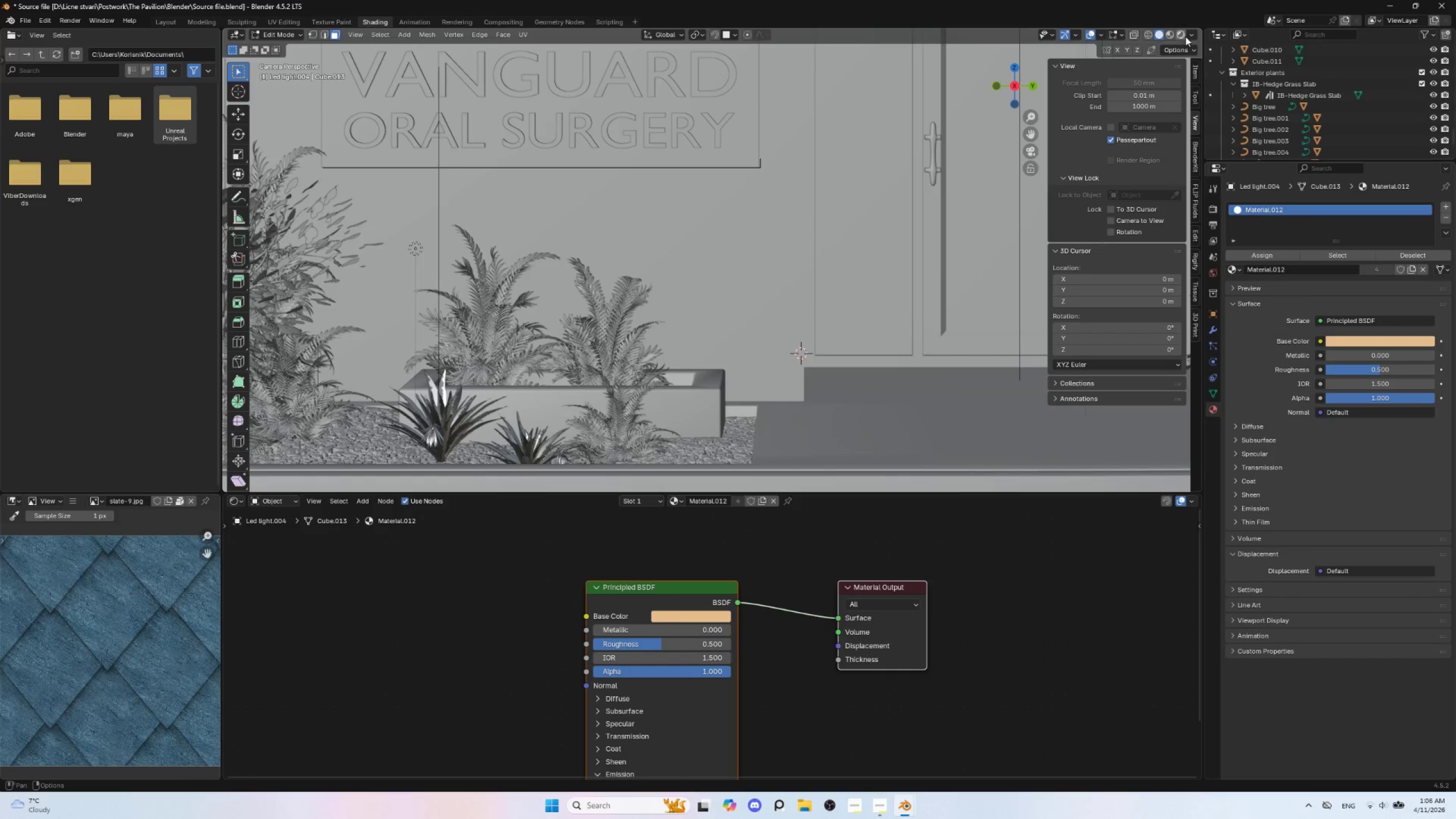 
left_click([1181, 35])
 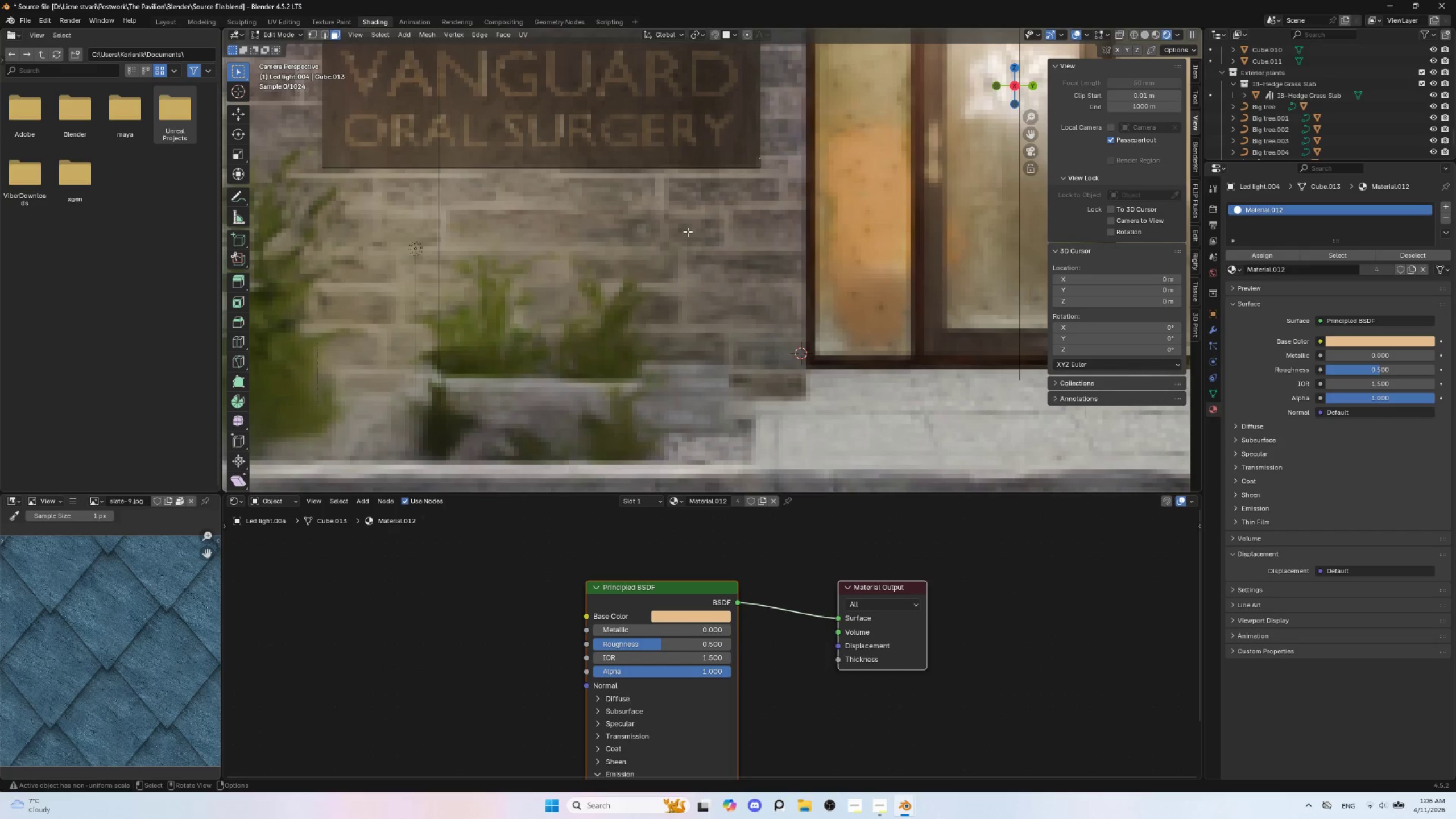 
hold_key(key=ShiftLeft, duration=1.16)
 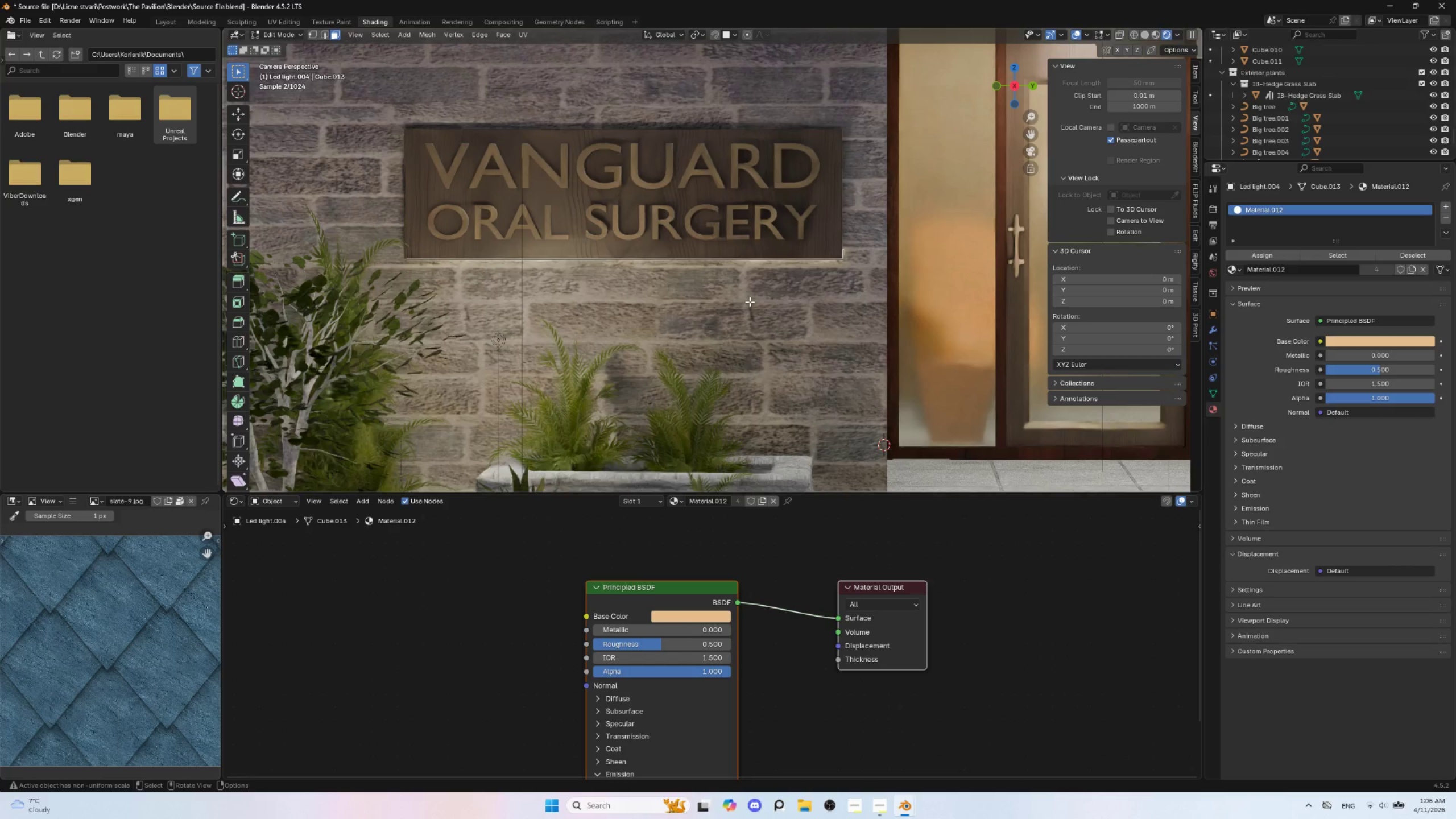 
type(gz)
 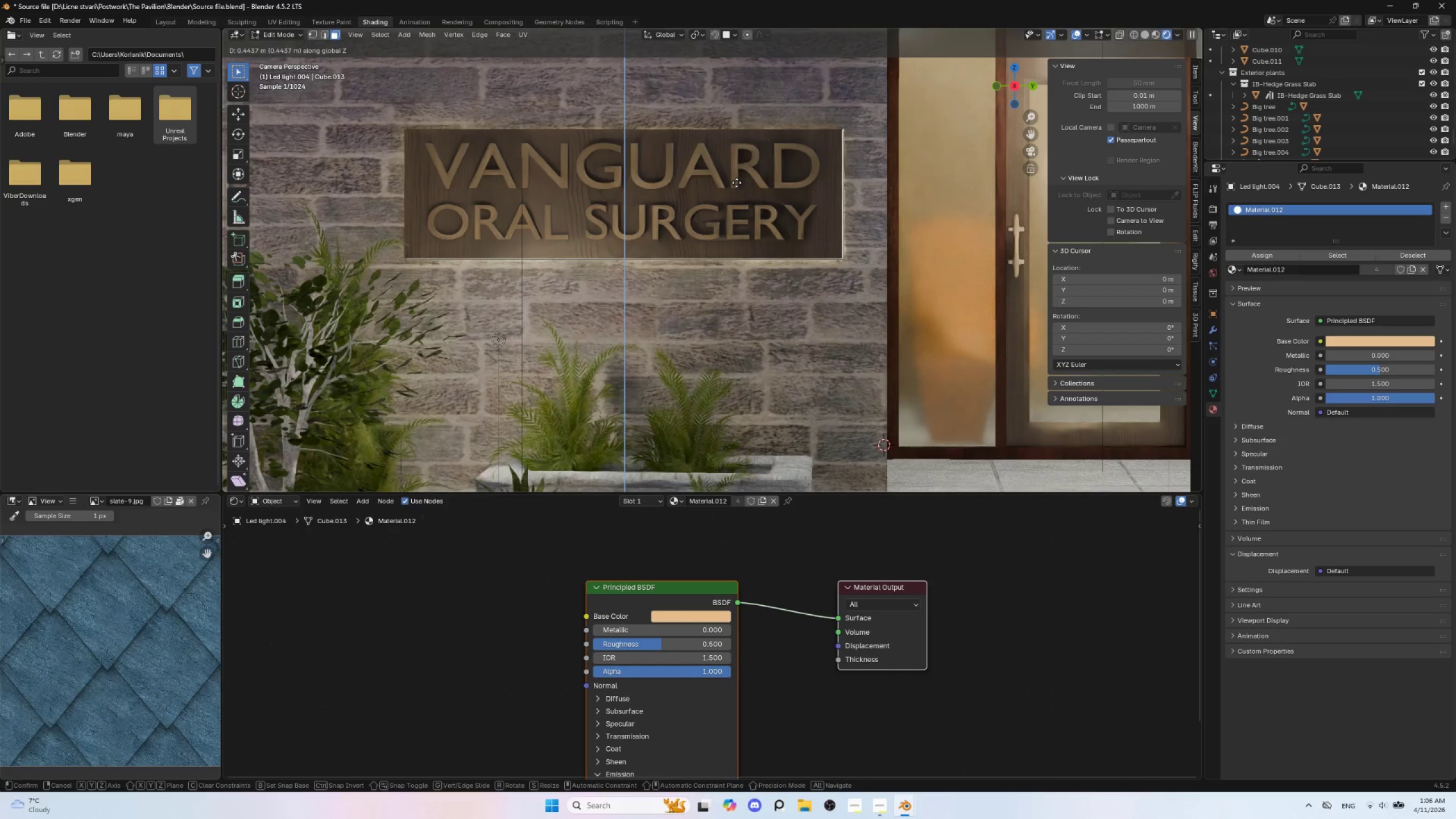 
wait(7.47)
 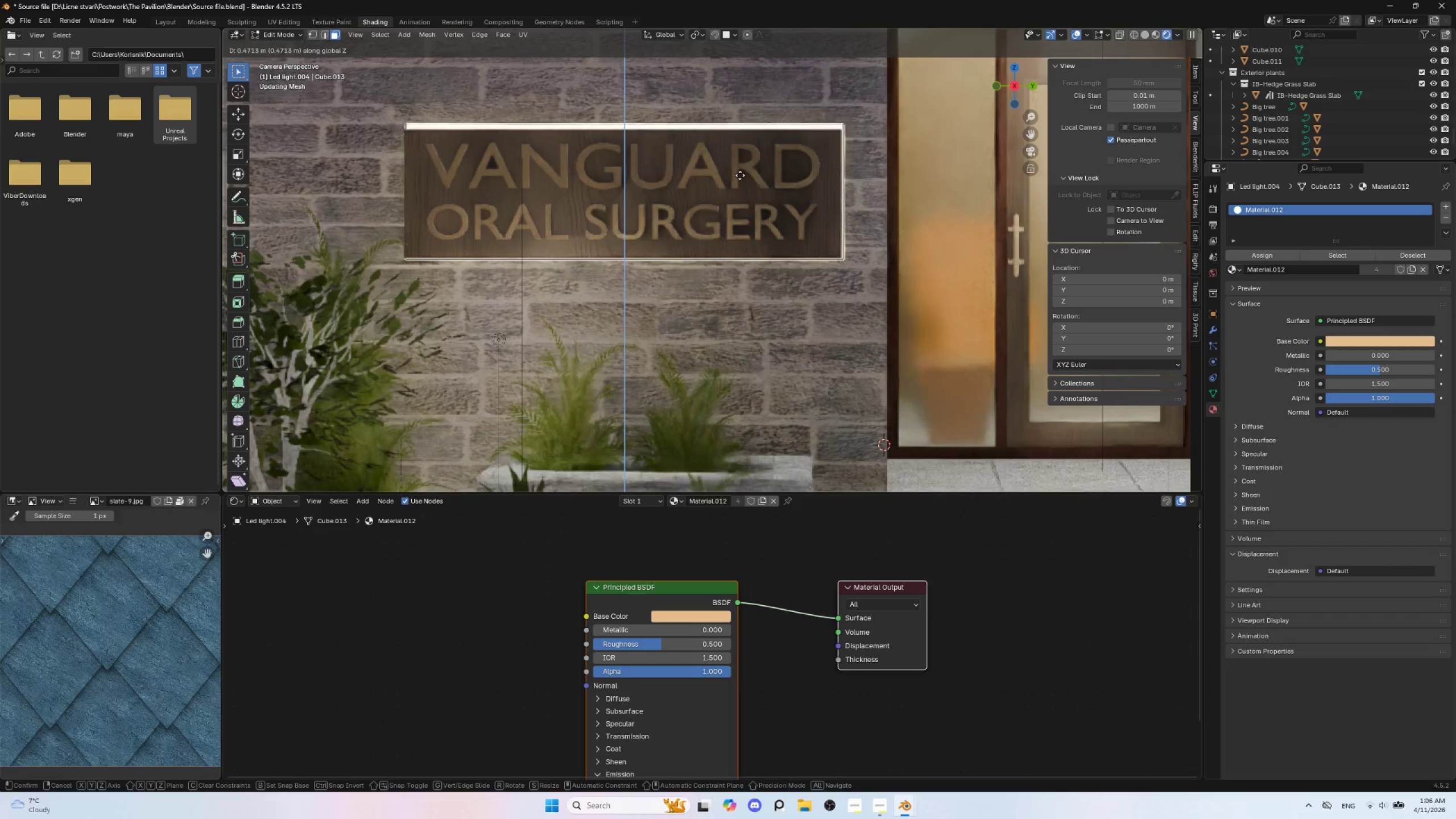 
left_click([737, 183])
 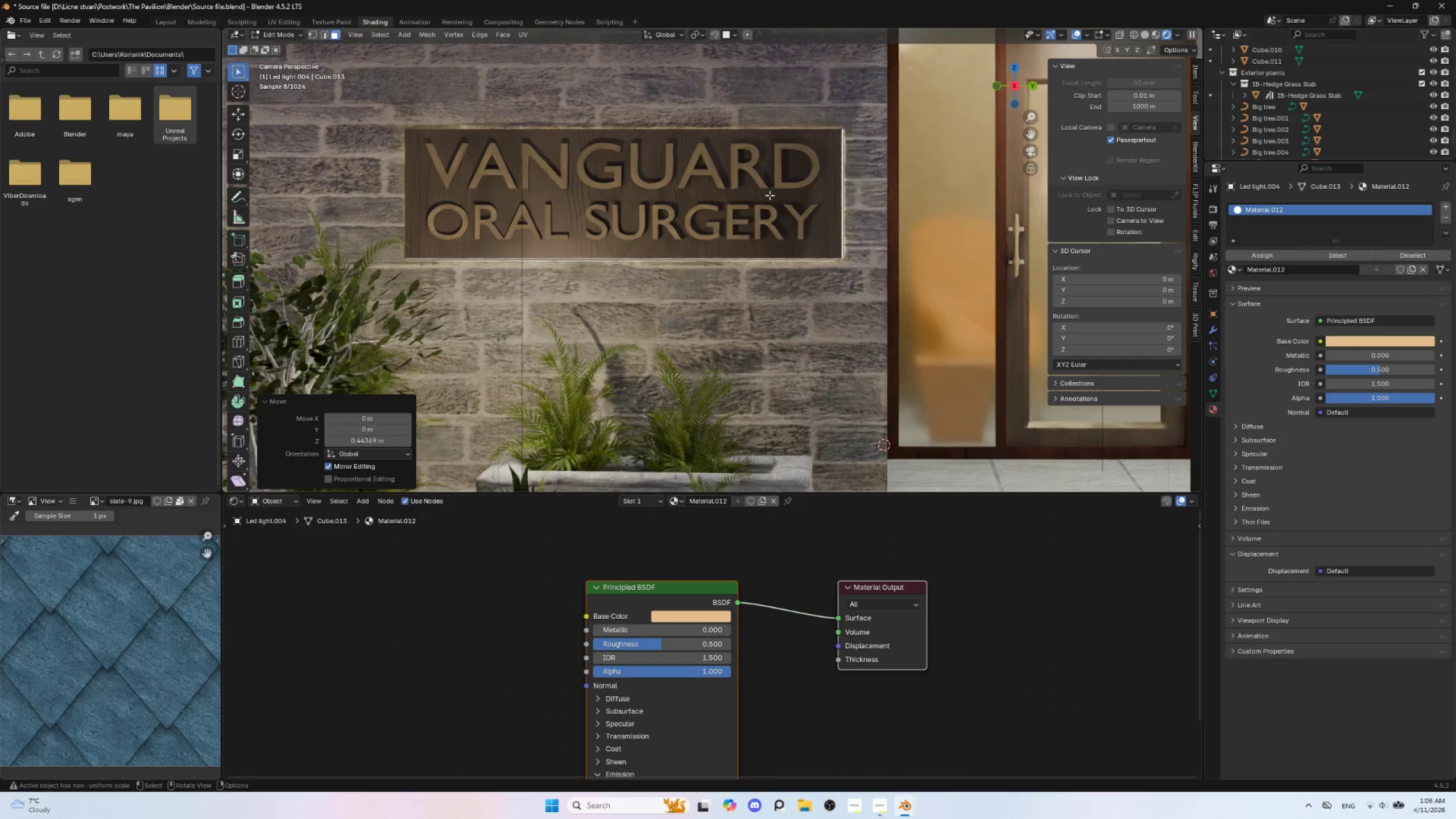 
key(Tab)
 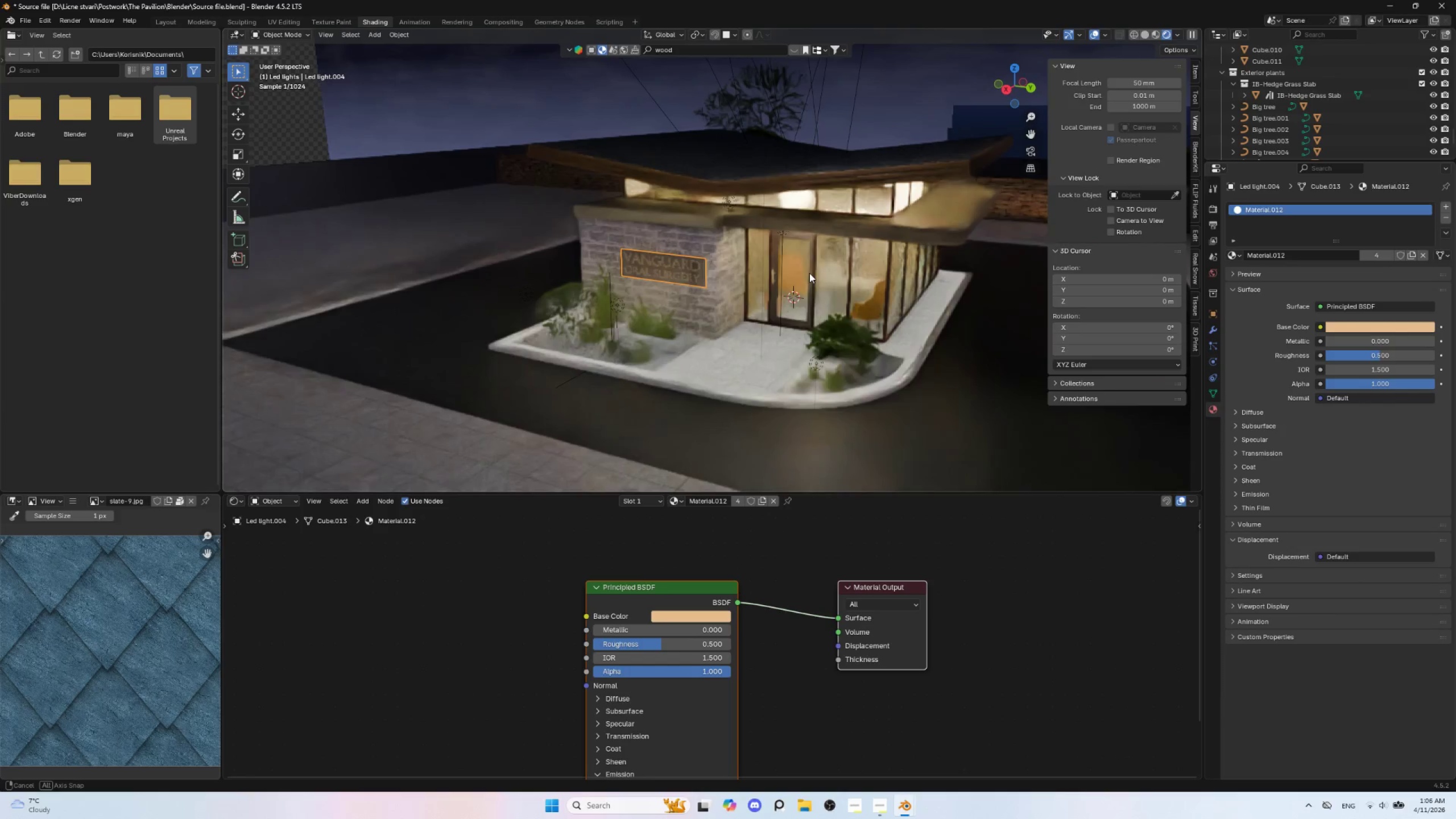 
scroll: coordinate [781, 308], scroll_direction: up, amount: 4.0
 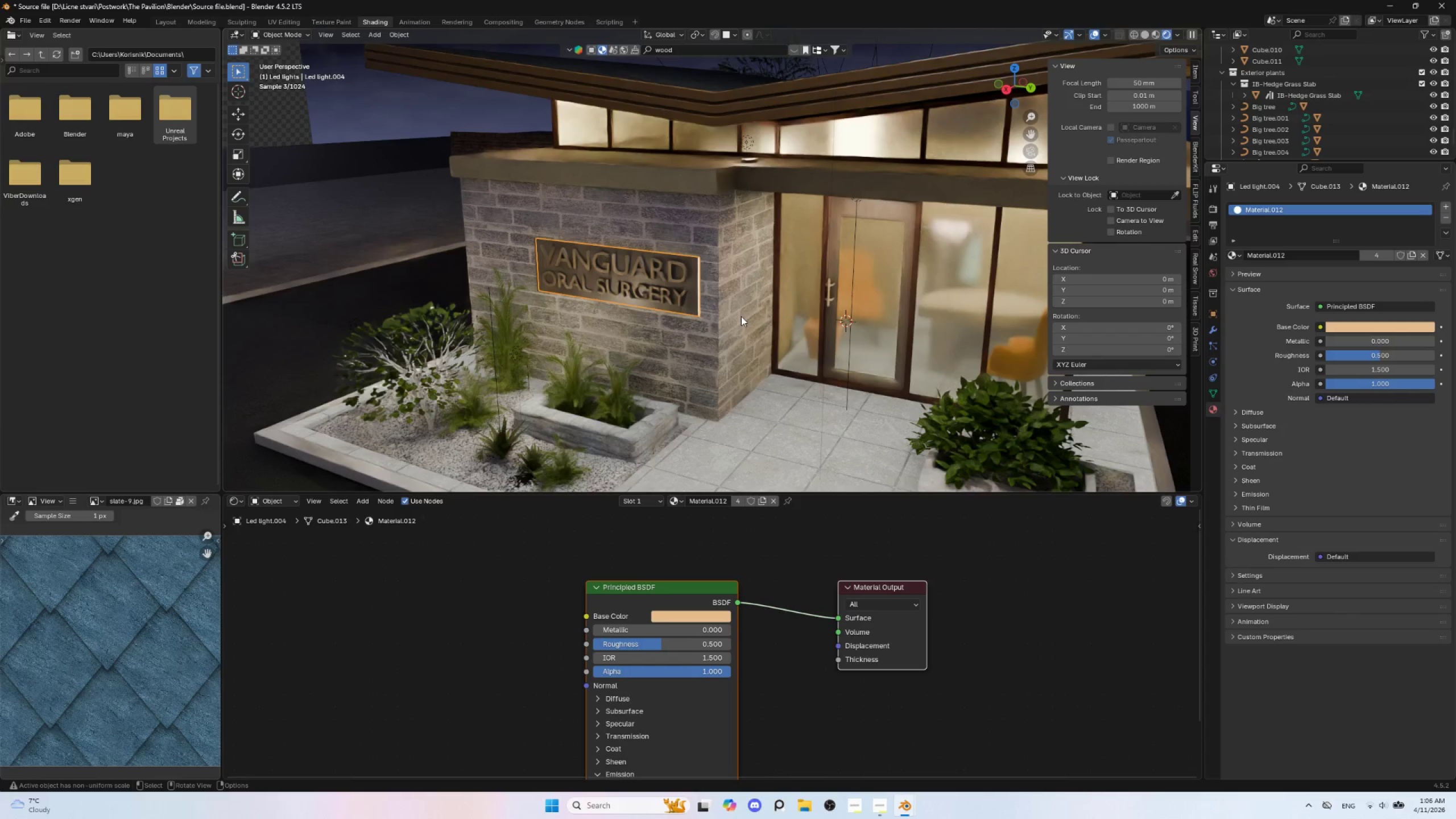 
key(Insert)
 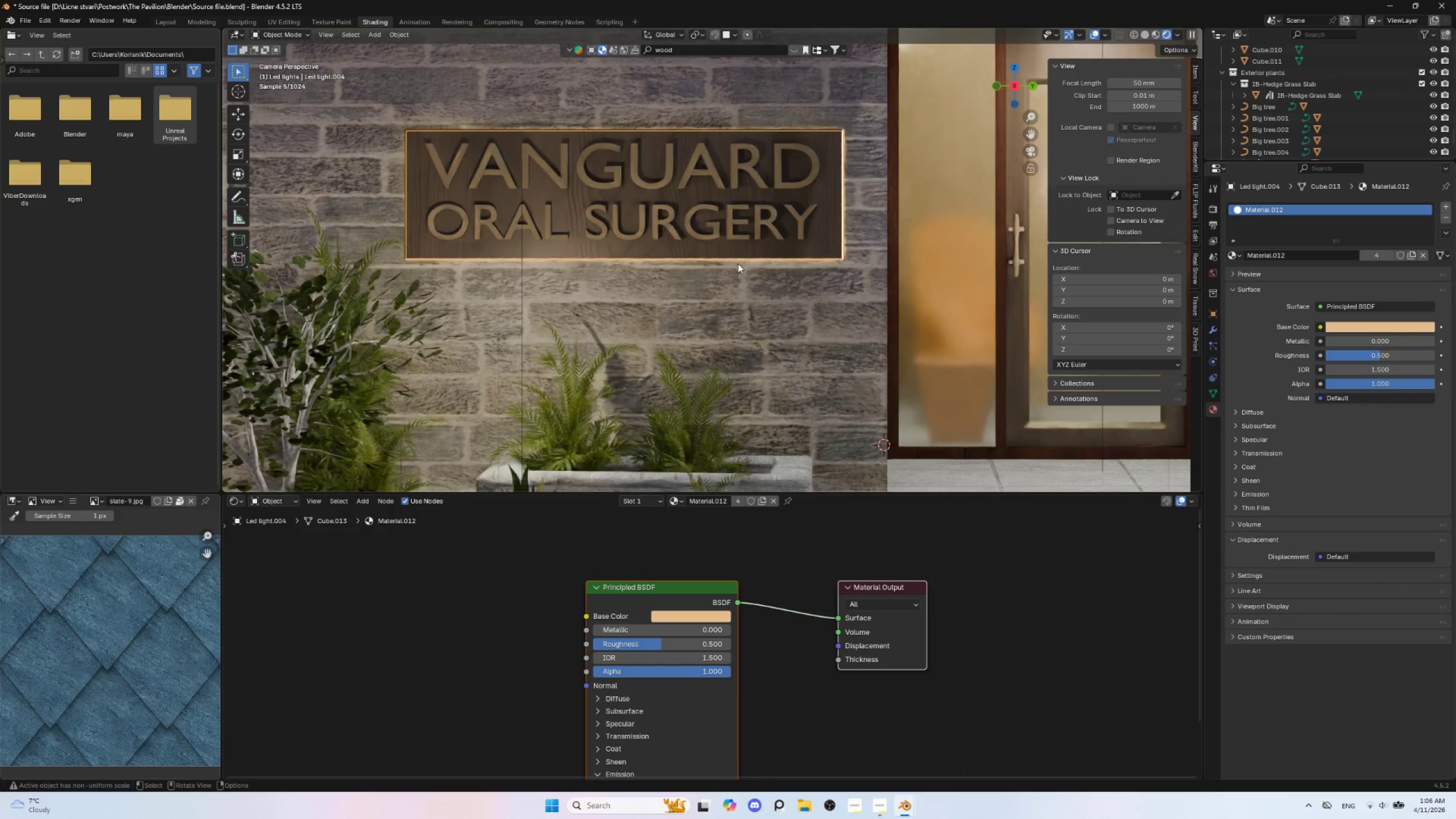 
type(gxy)
 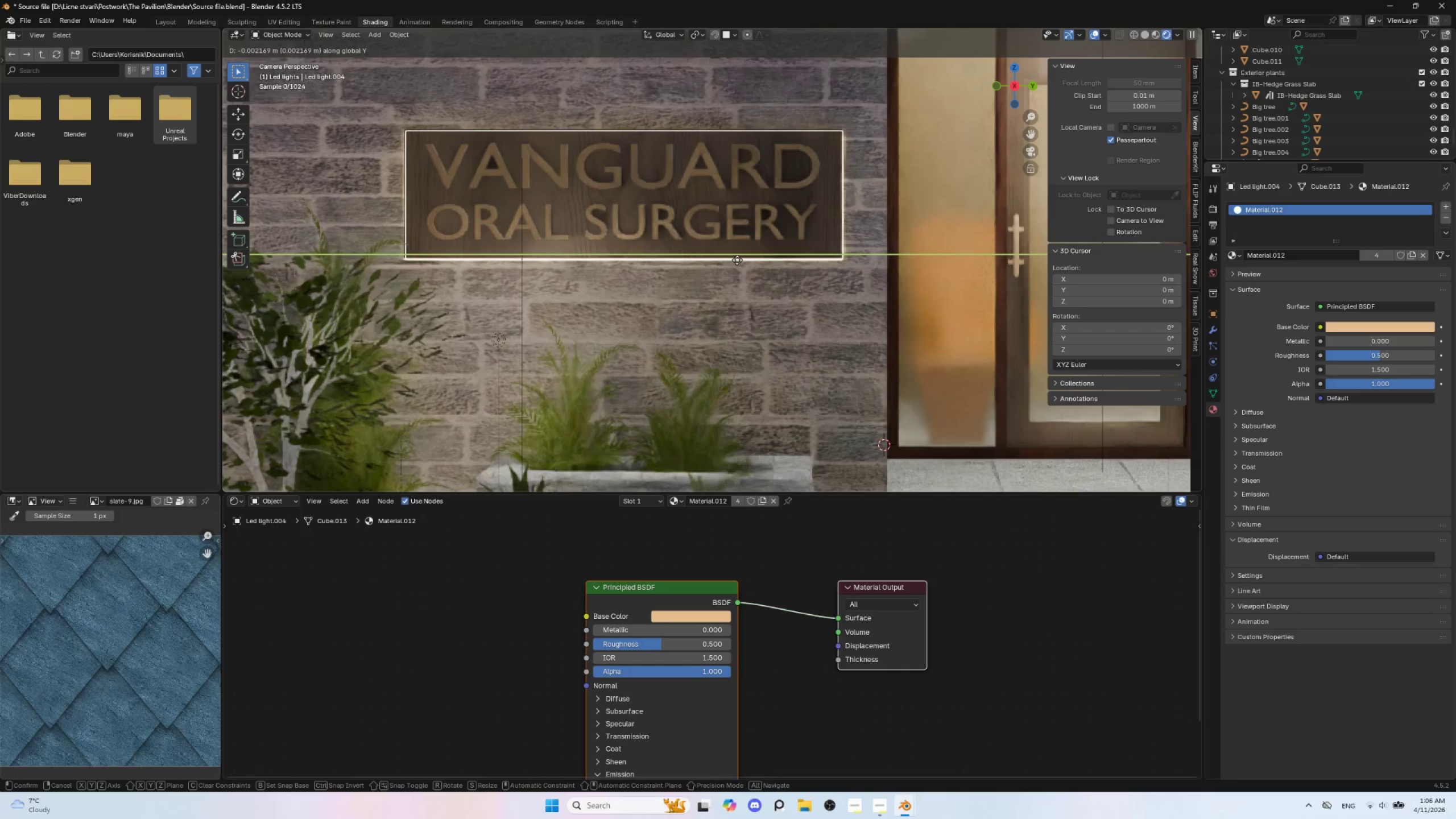 
left_click([737, 260])
 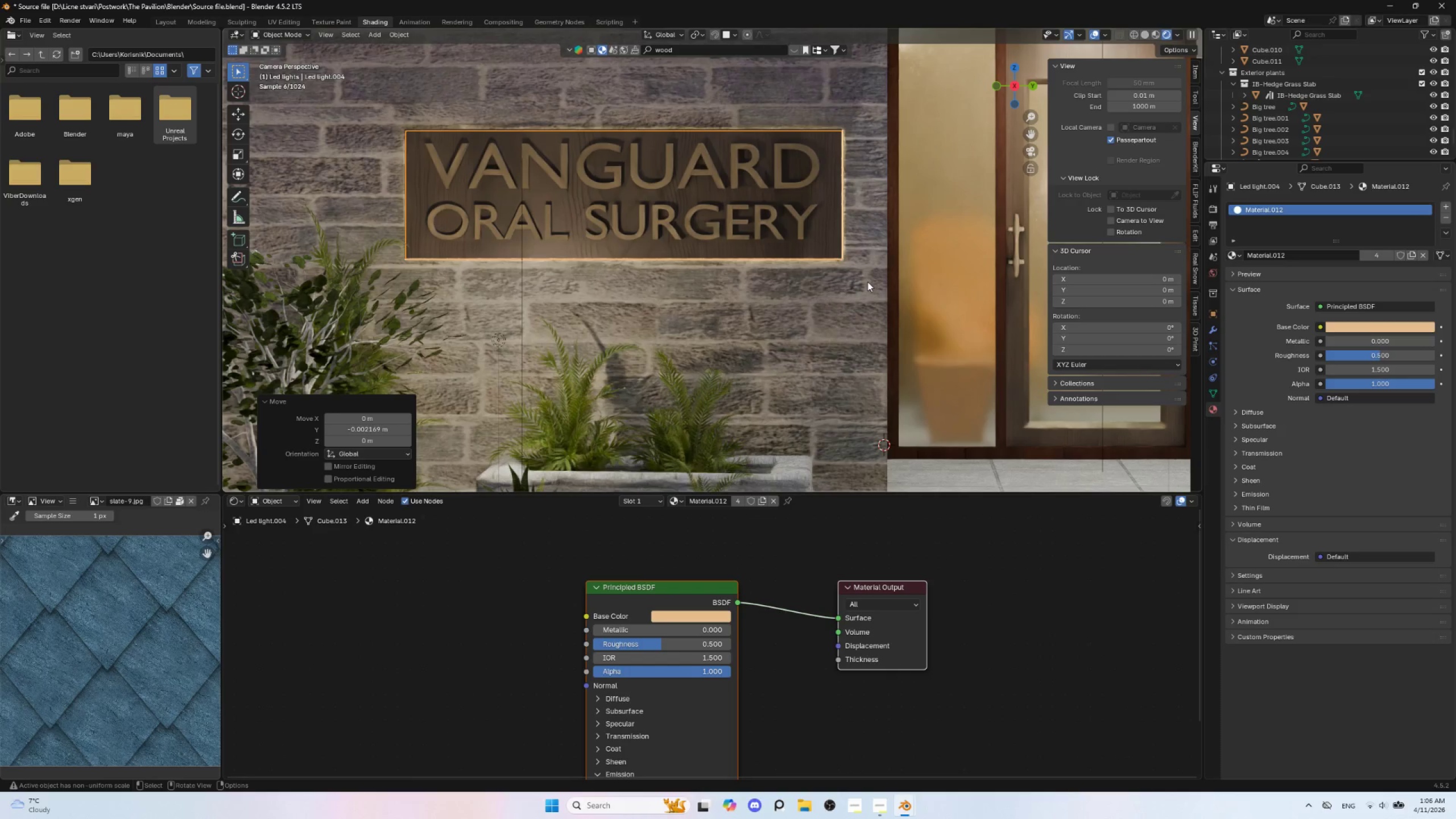 
key(S)
 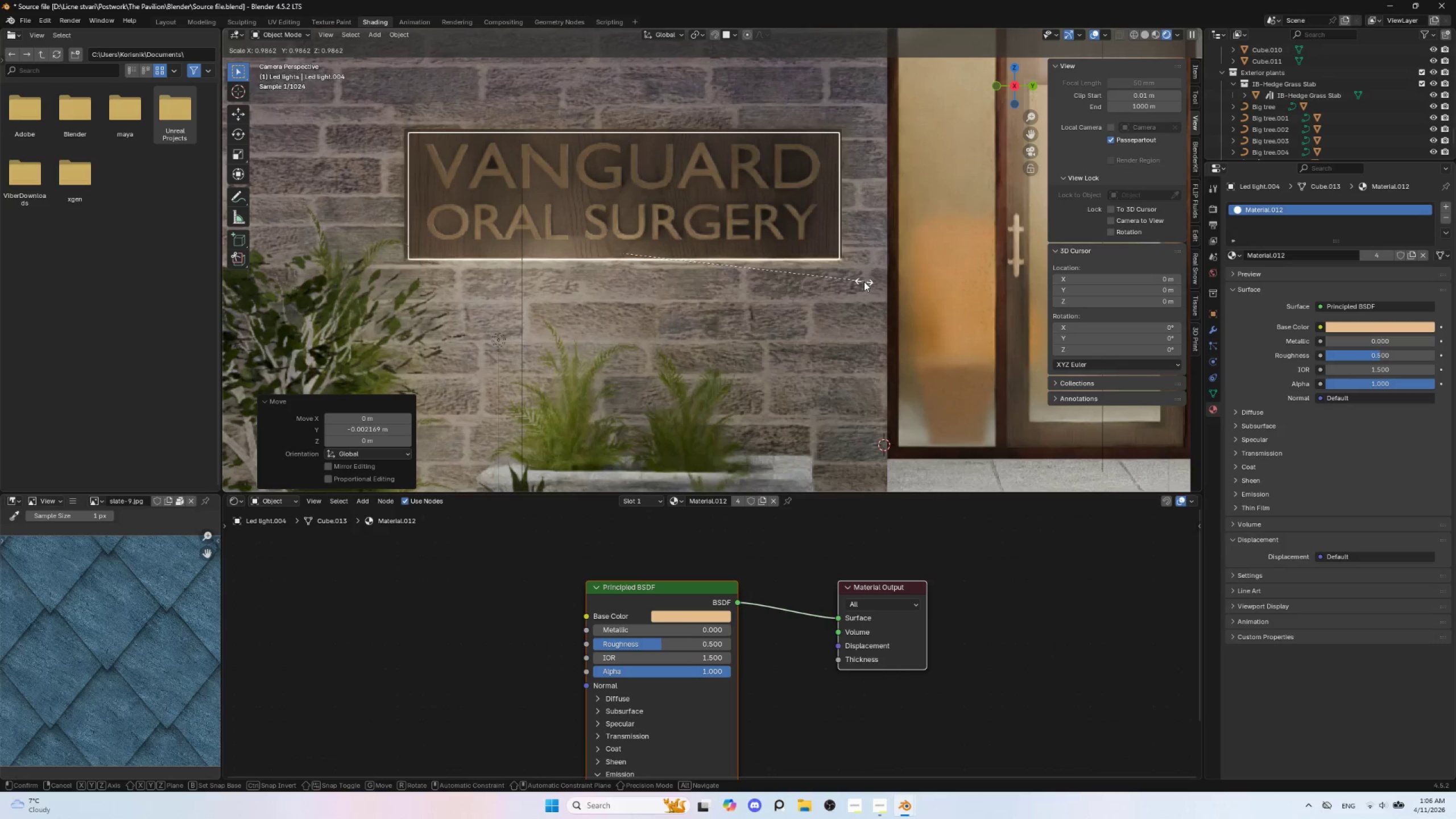 
left_click([864, 282])
 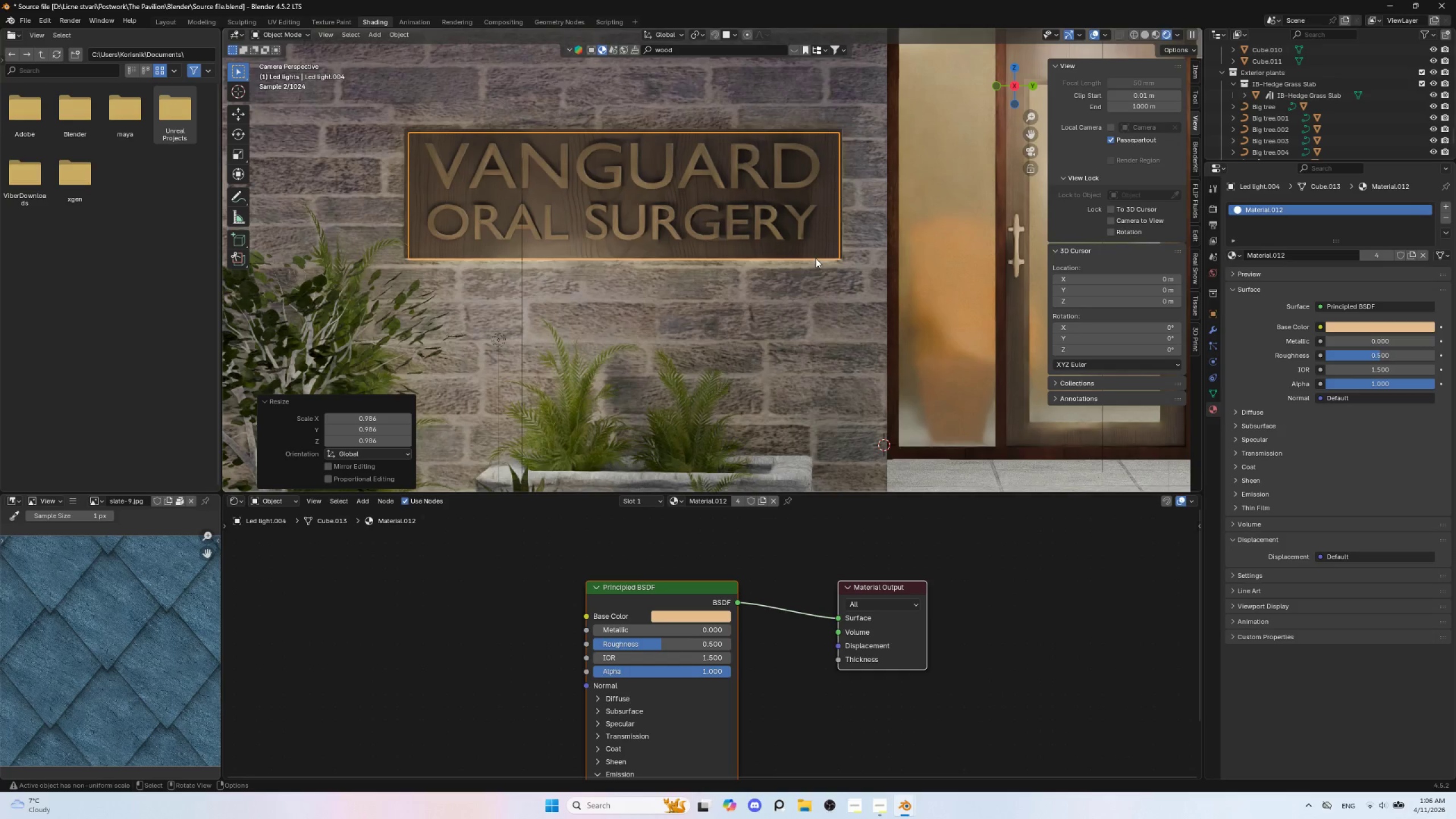 
key(G)
 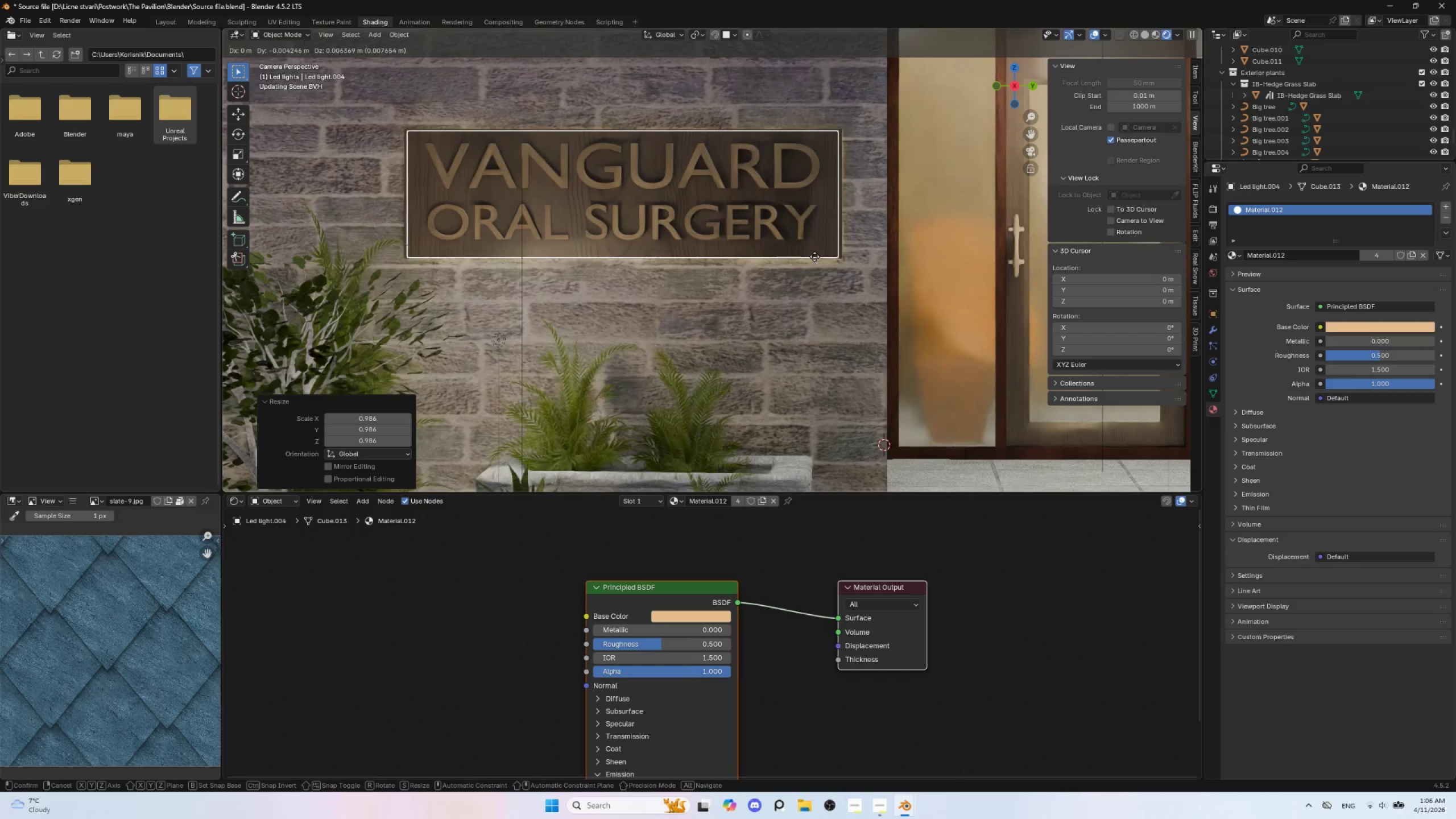 
left_click([814, 257])
 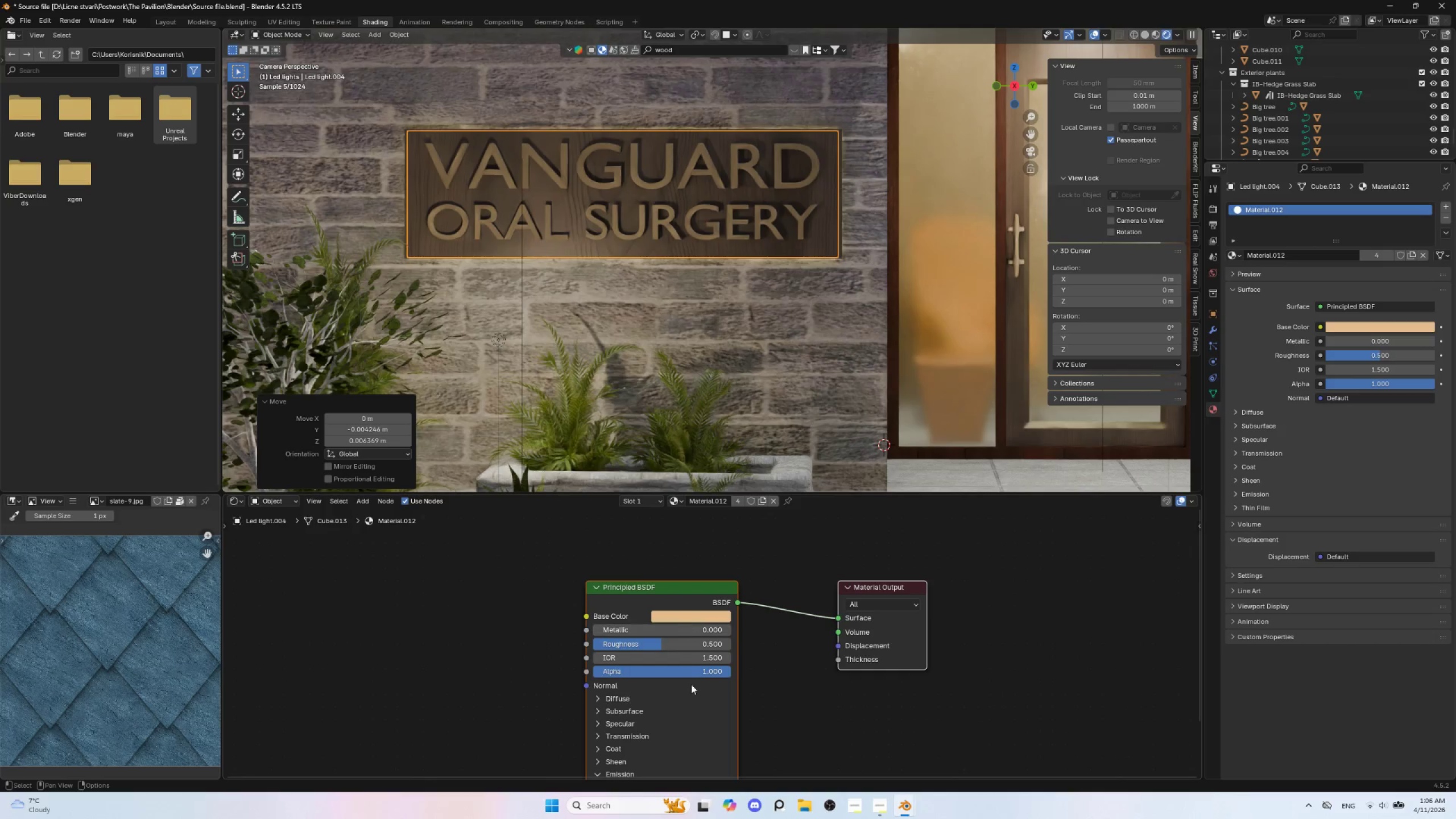 
scroll: coordinate [682, 722], scroll_direction: down, amount: 4.0
 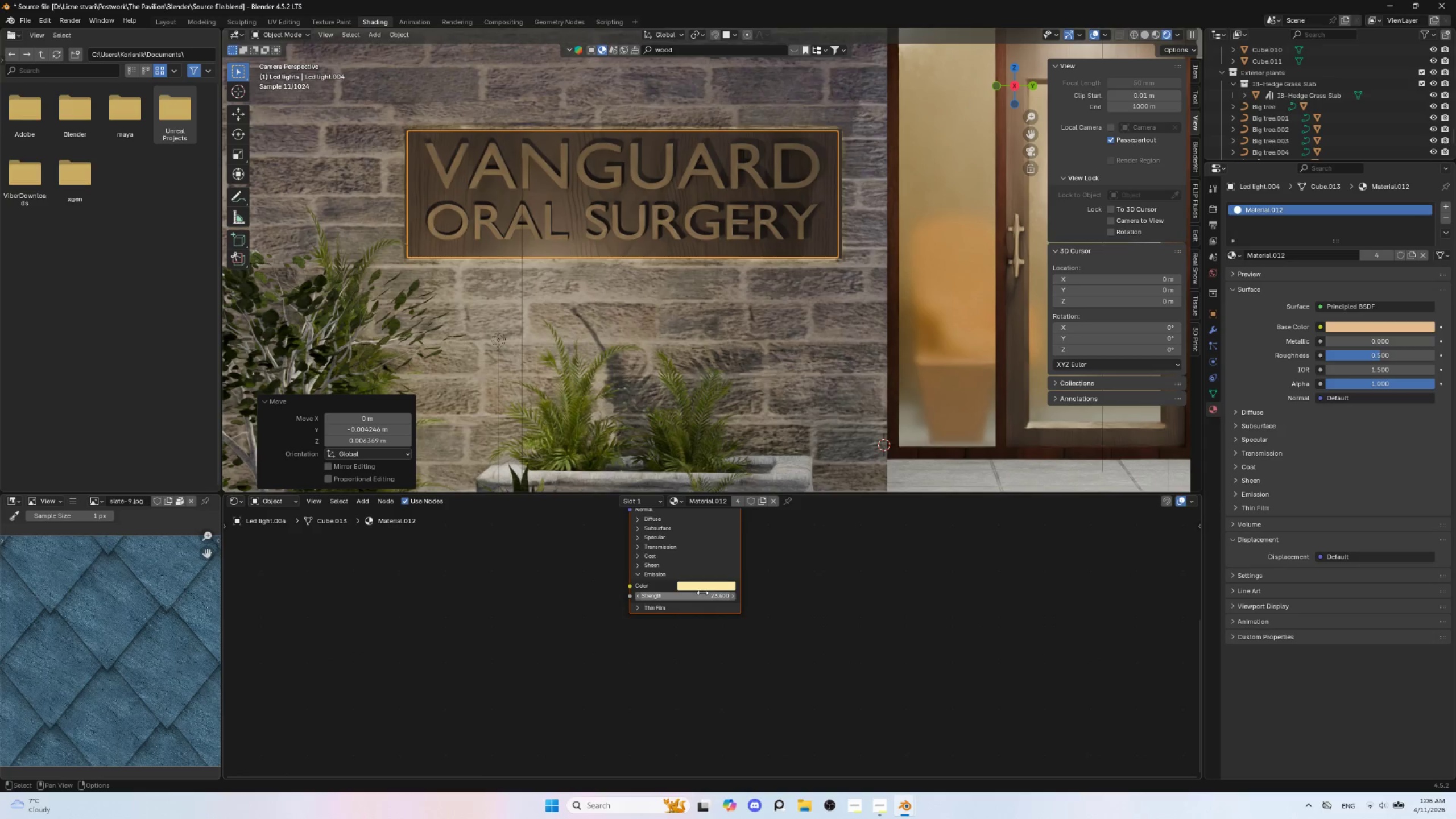 
left_click_drag(start_coordinate=[705, 596], to_coordinate=[335, 490])
 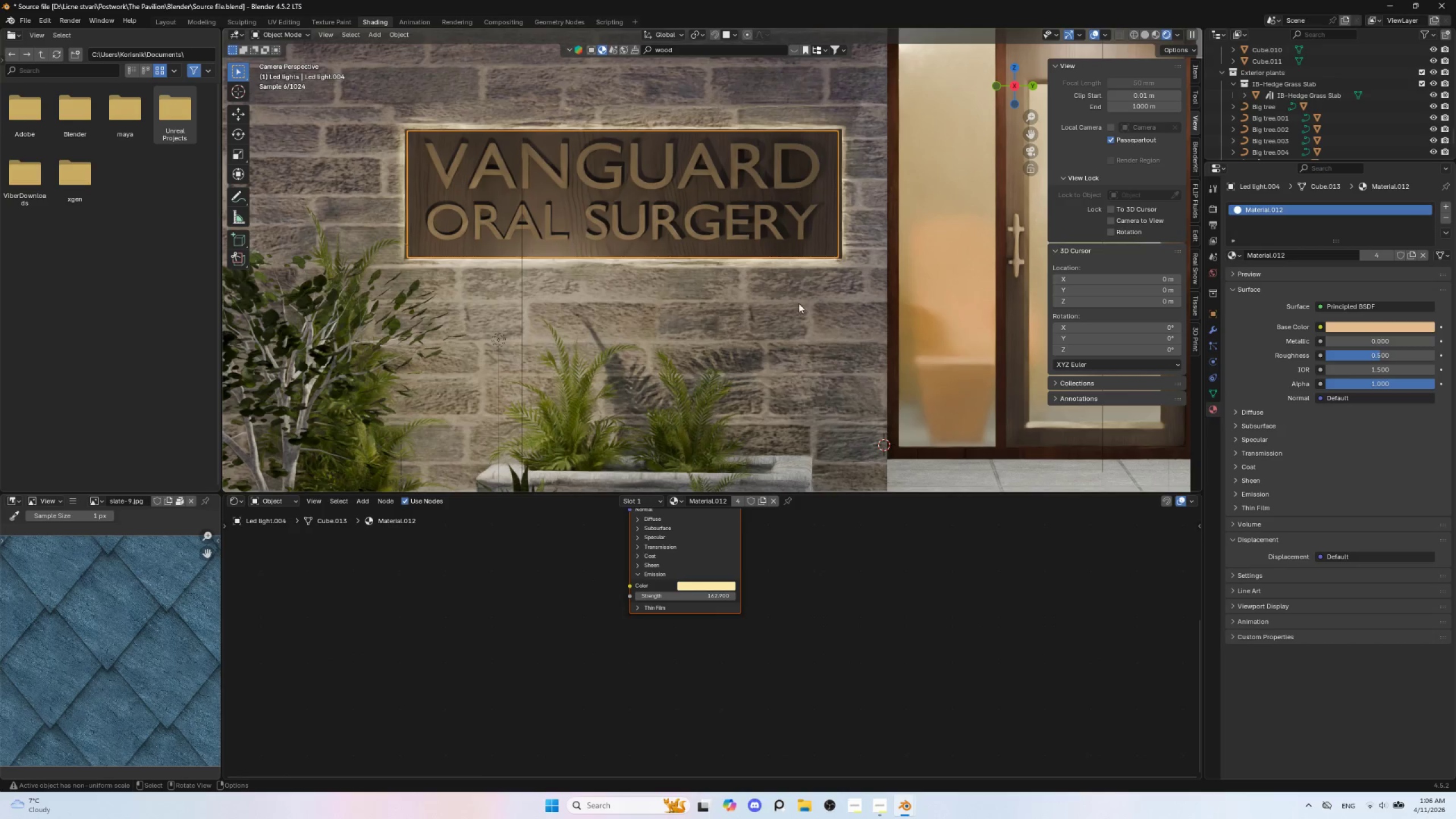 
left_click([837, 308])
 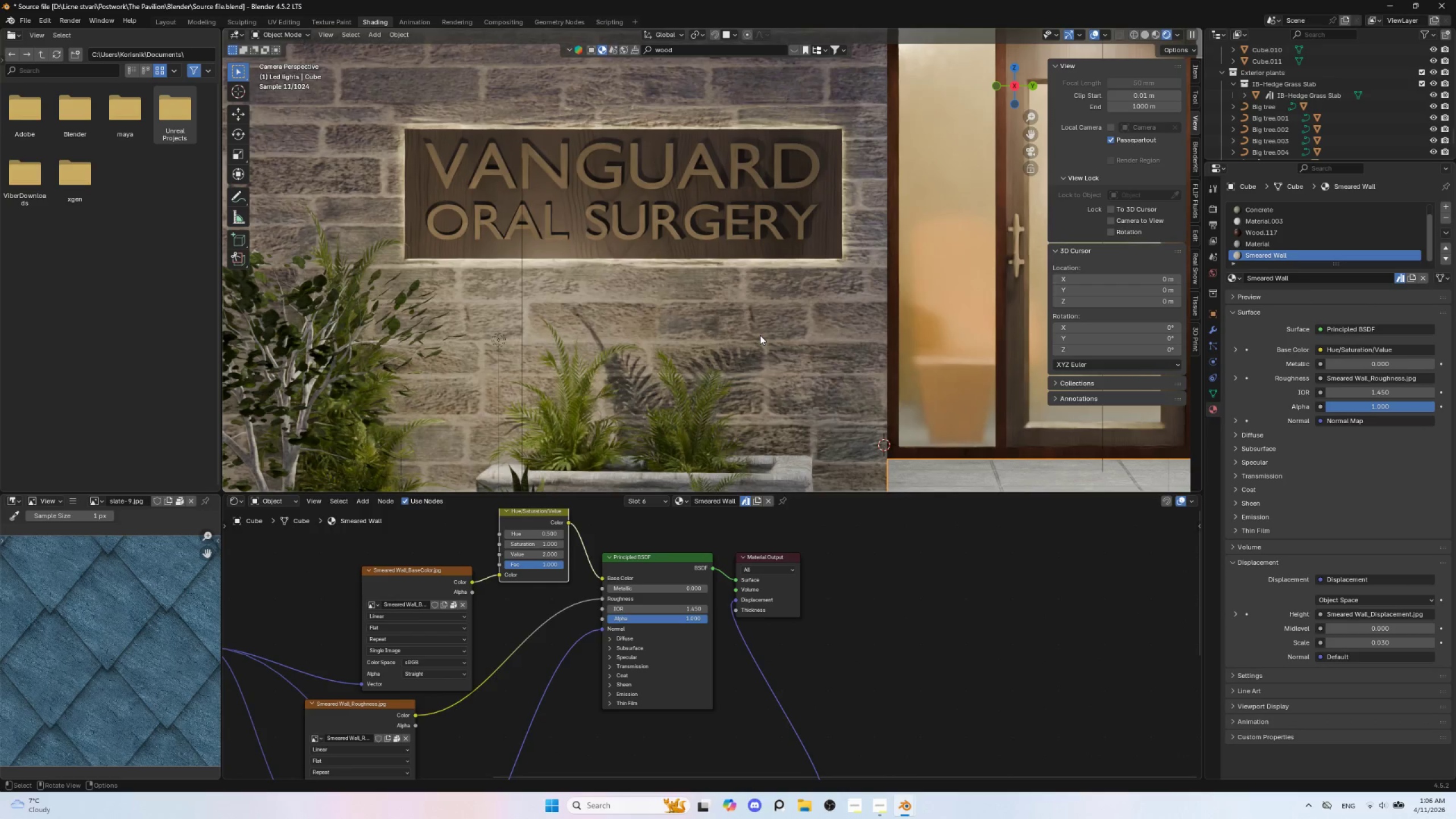 
key(Insert)
 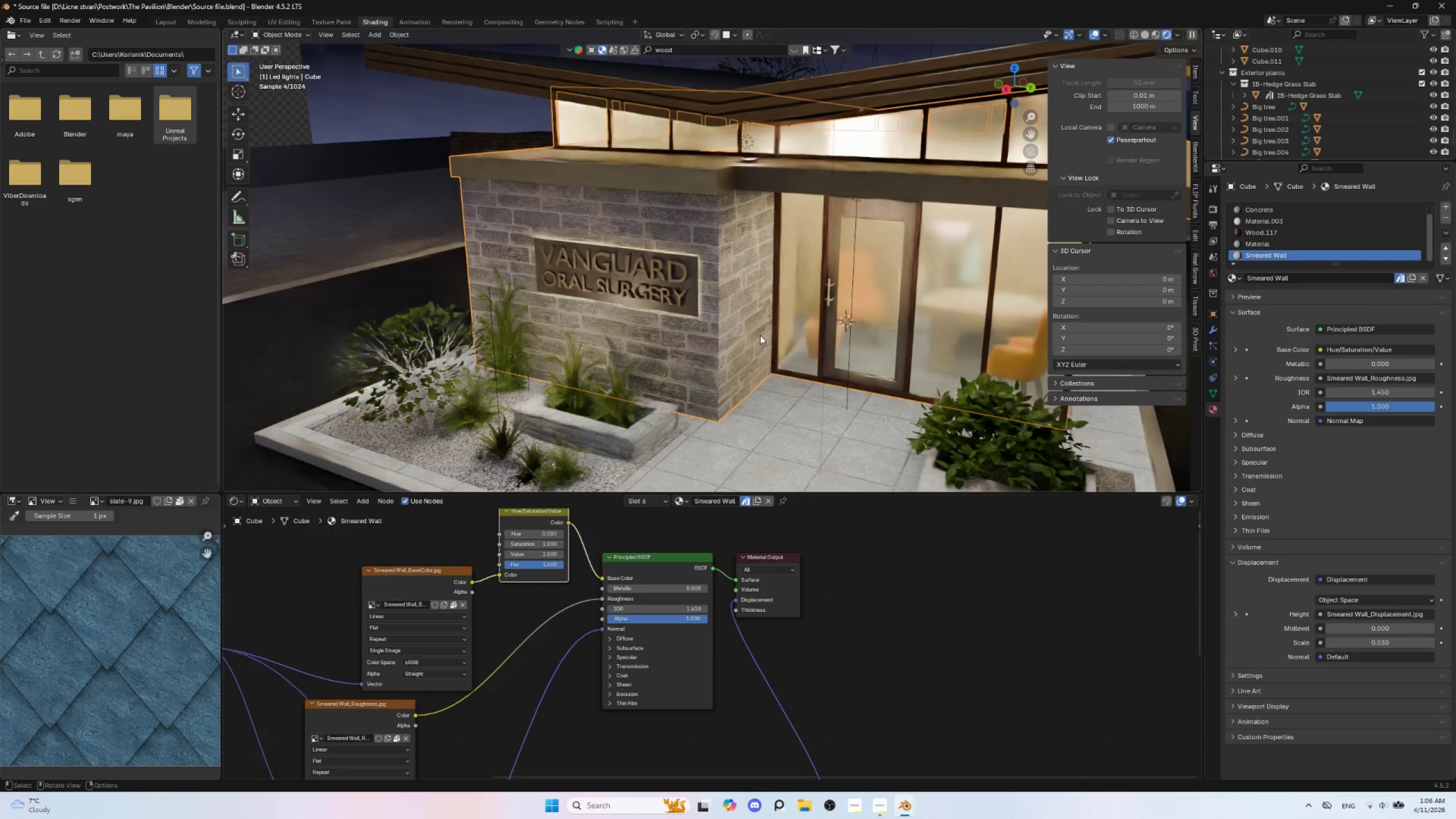 
key(Insert)
 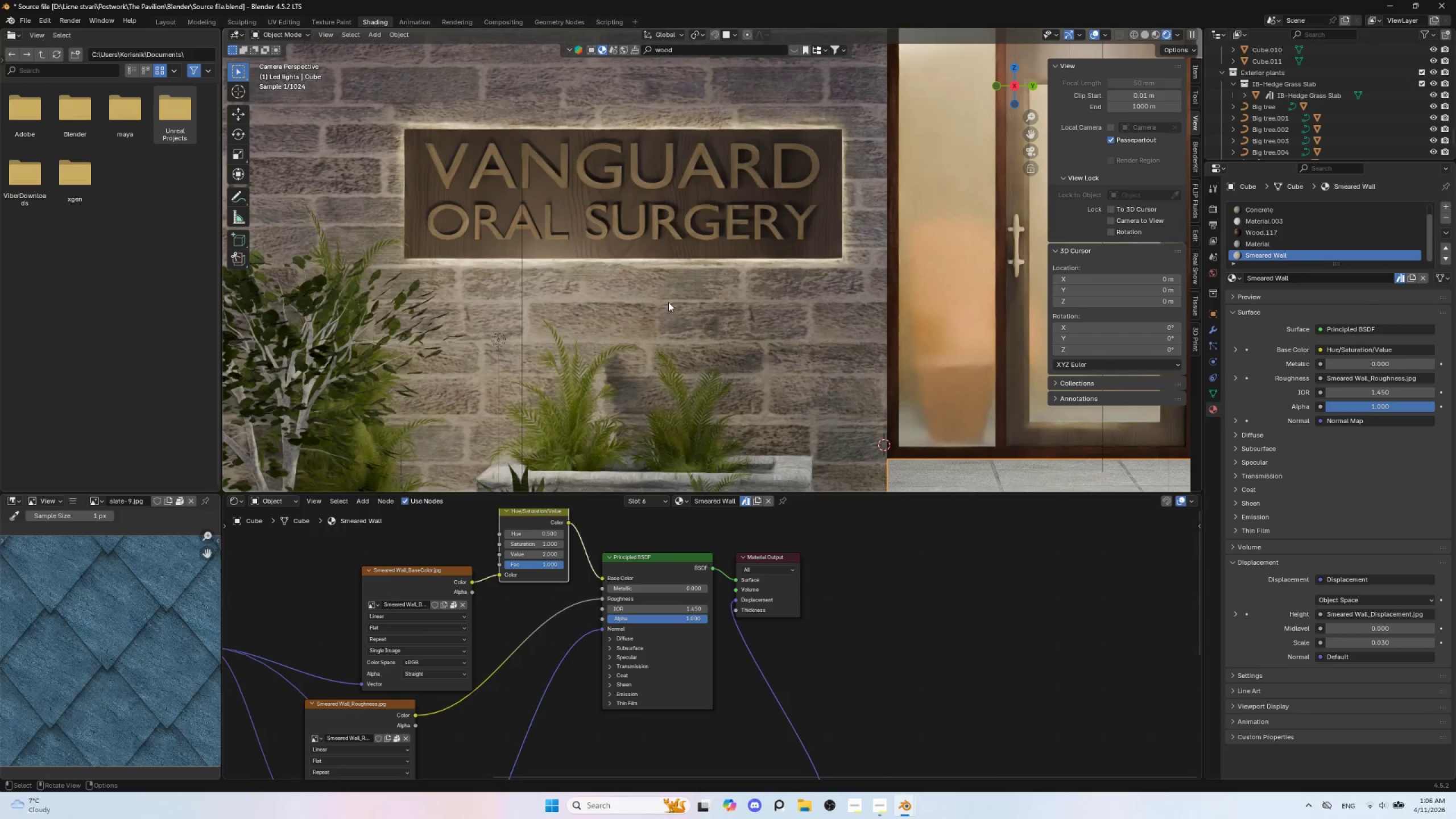 
scroll: coordinate [670, 299], scroll_direction: down, amount: 5.0
 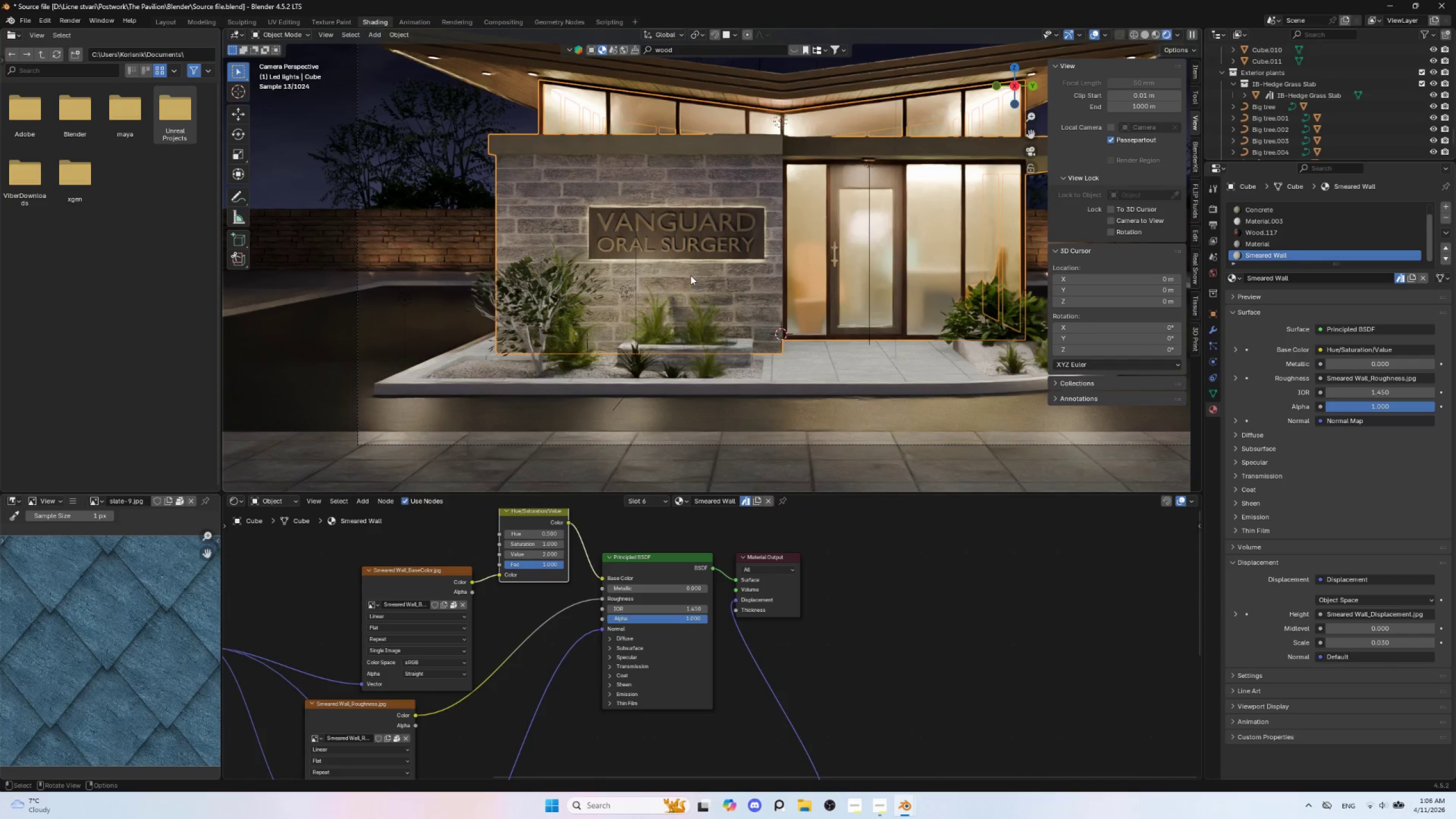 
scroll: coordinate [647, 341], scroll_direction: up, amount: 2.0
 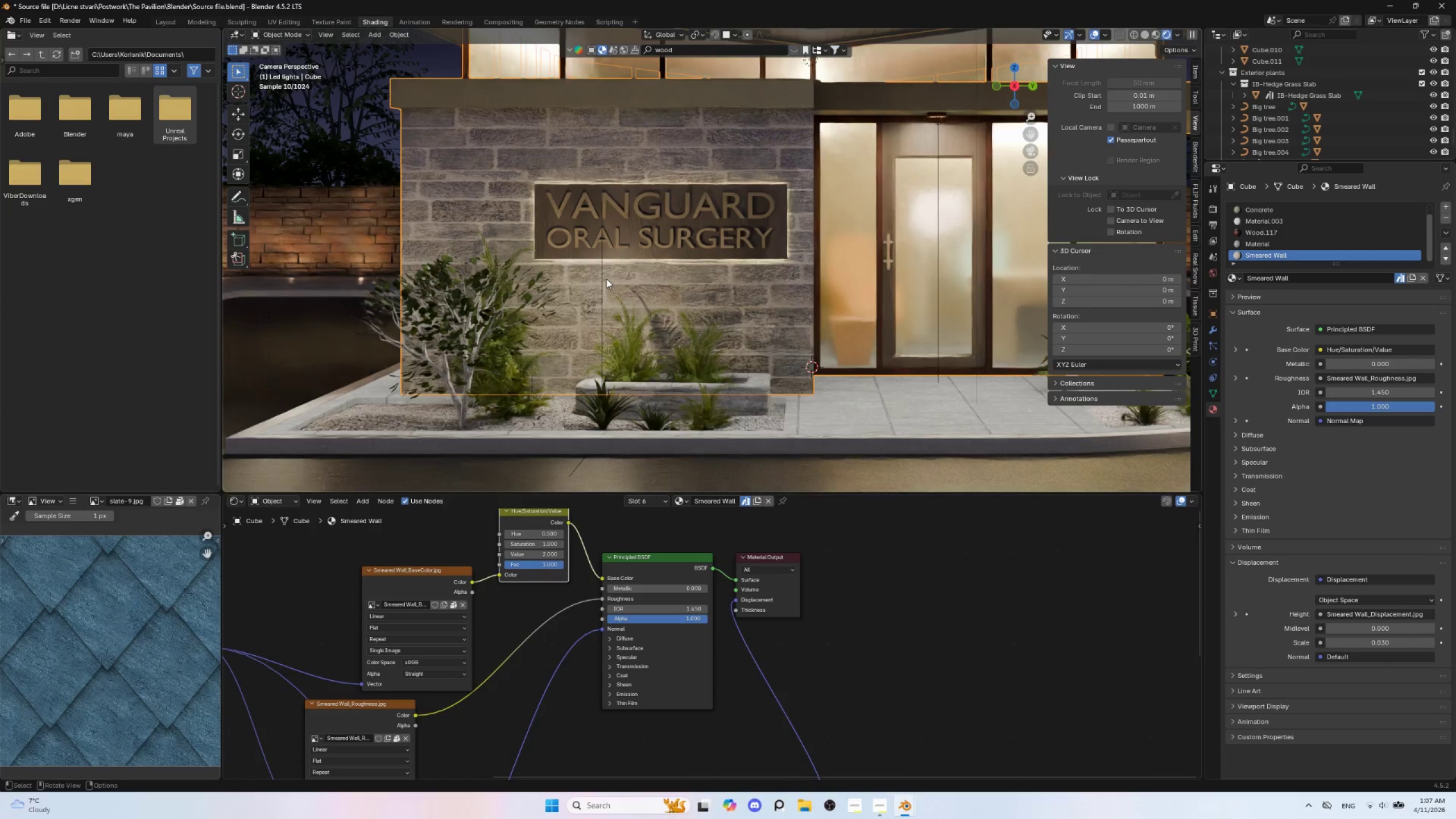 
hold_key(key=AltLeft, duration=0.61)
left_click([589, 251])
 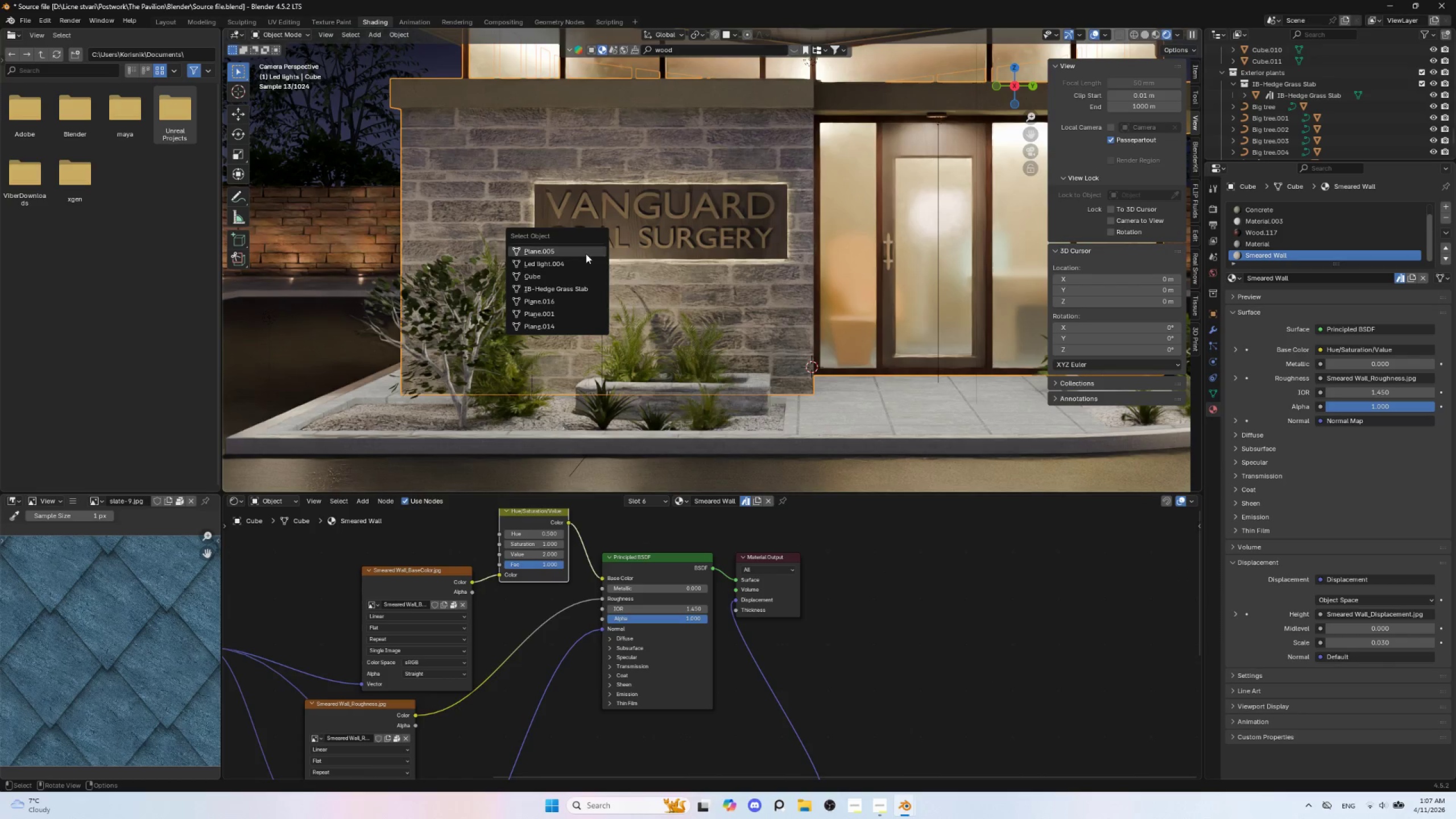 
left_click([580, 264])
 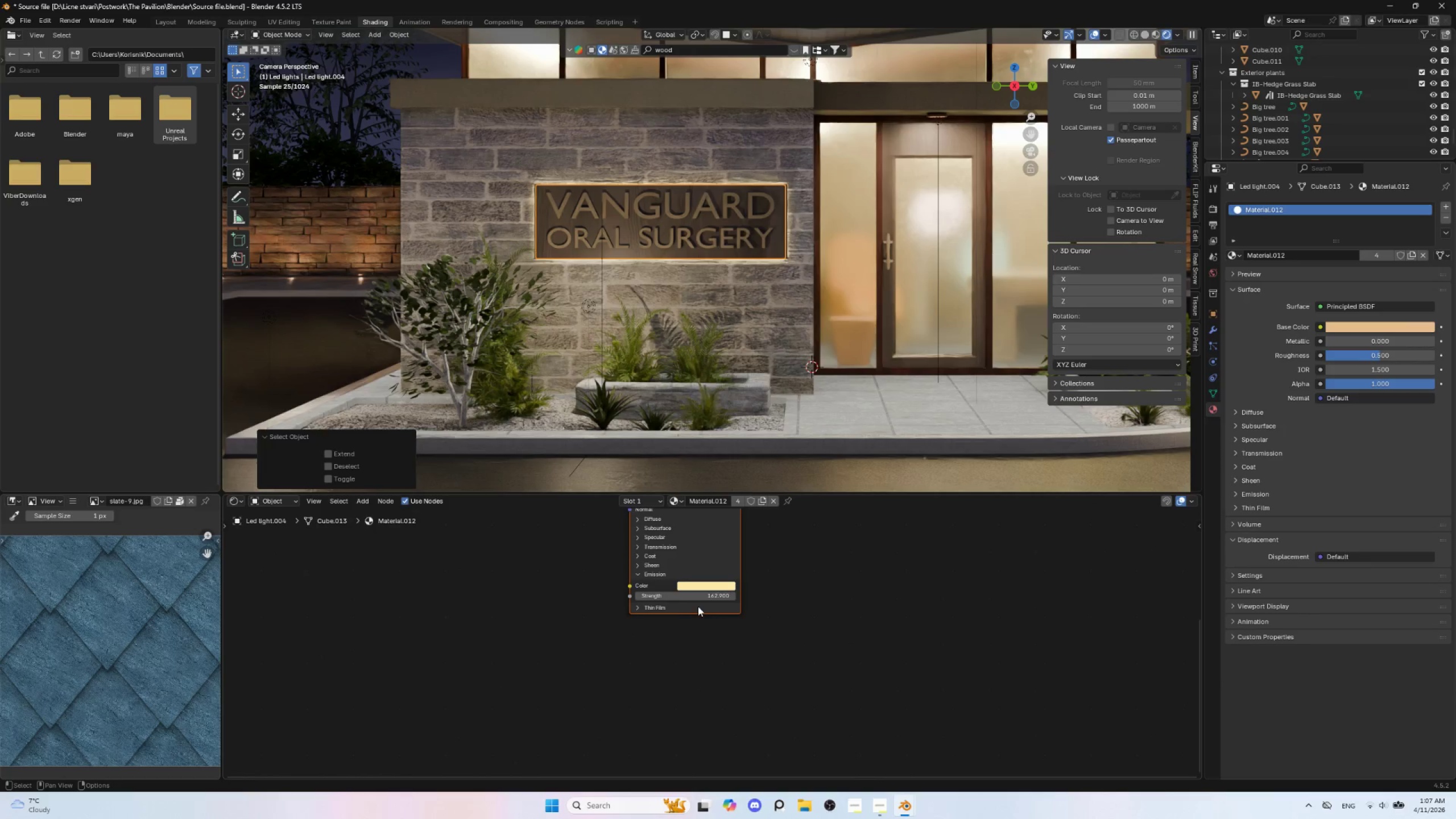 
left_click([700, 597])
 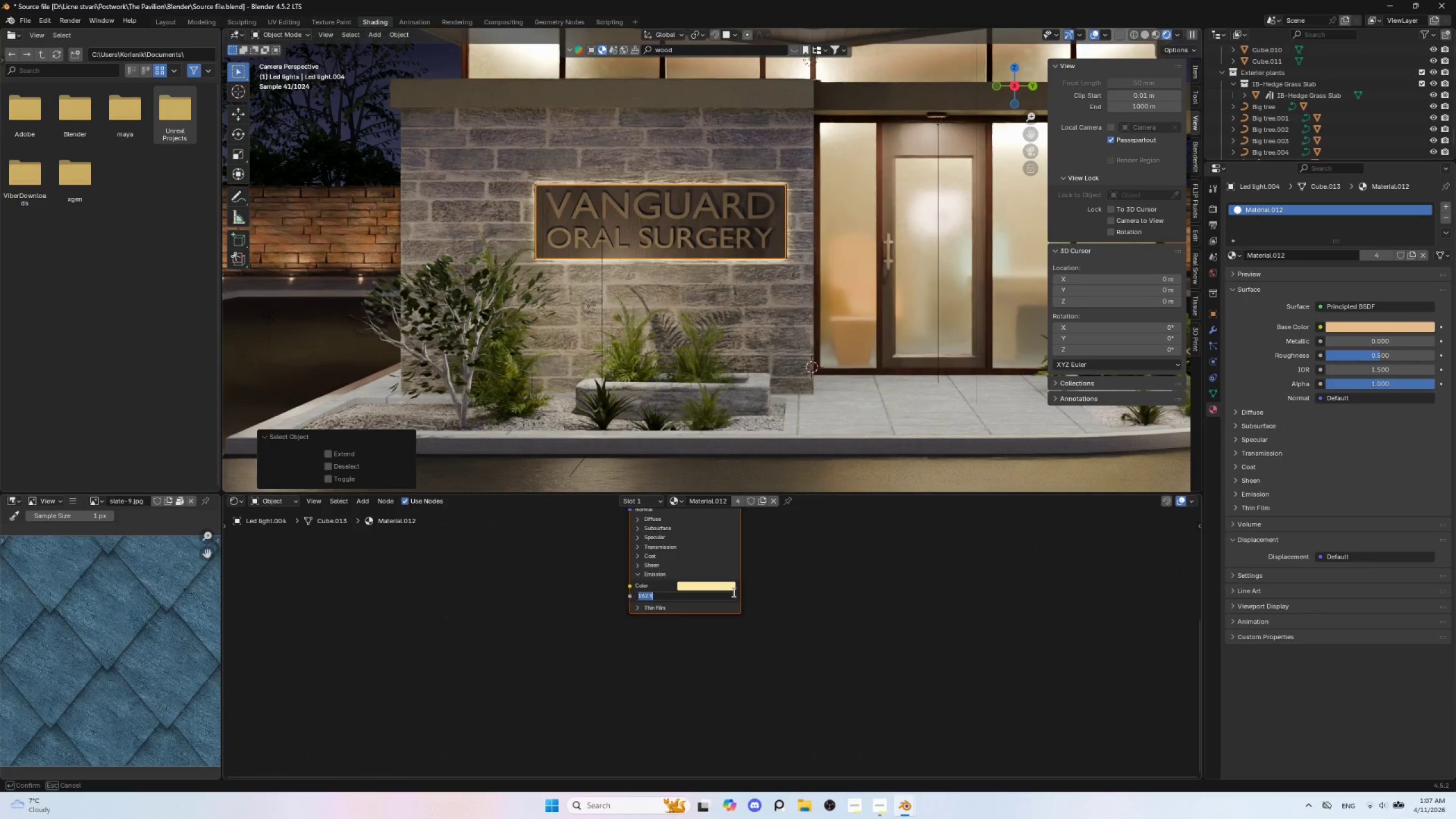 
type(600)
 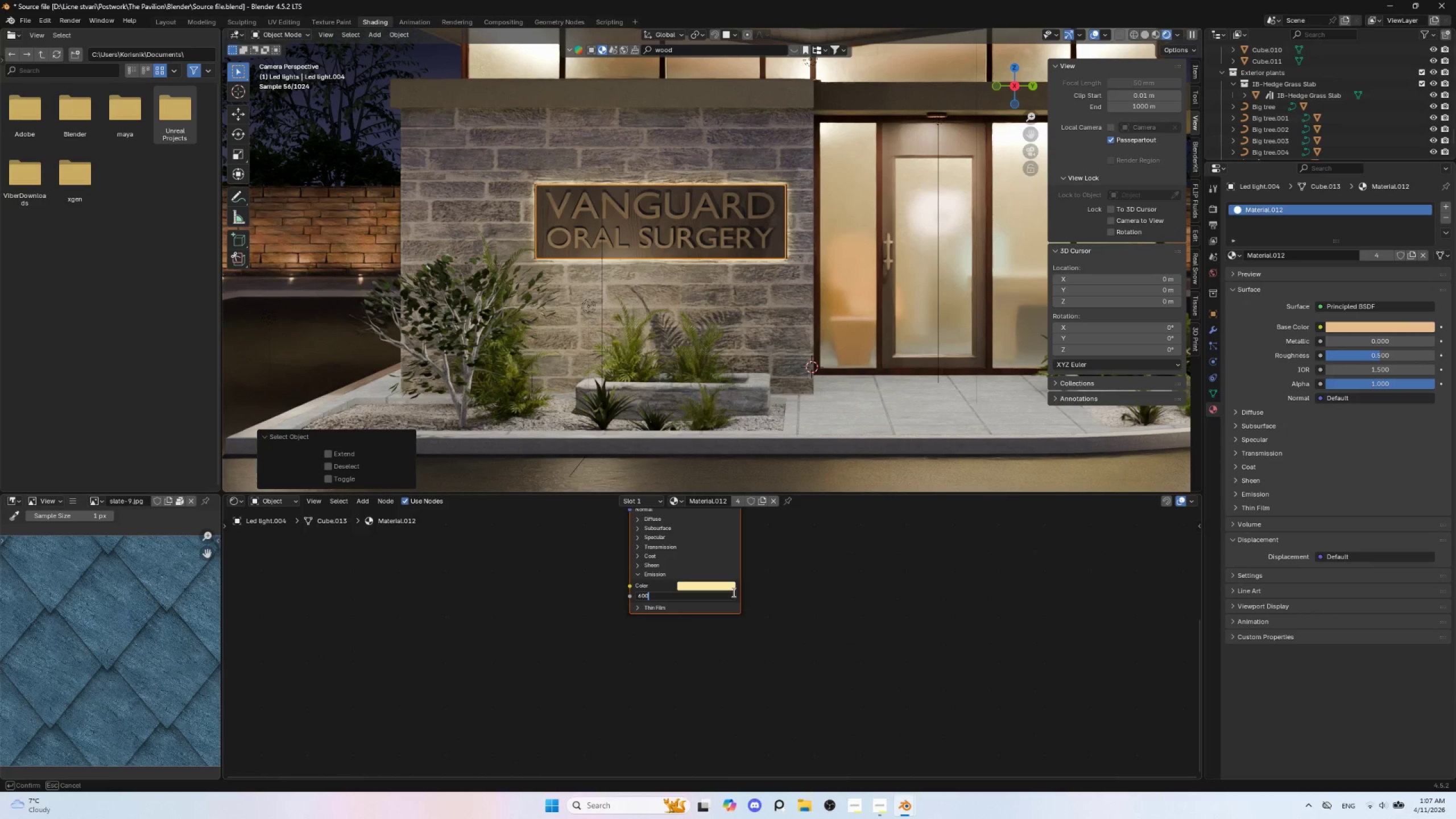 
key(Enter)
 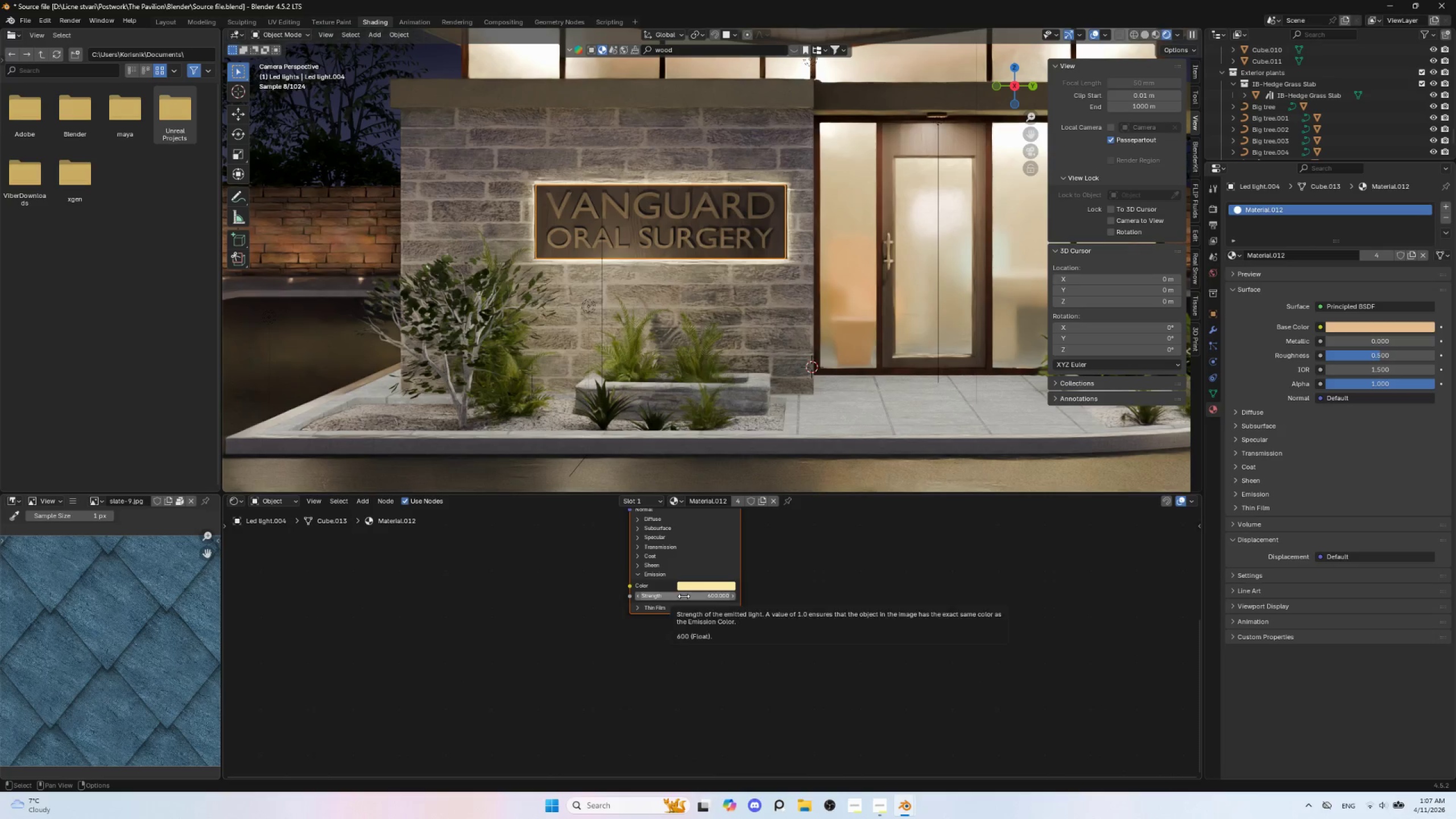 
wait(8.42)
 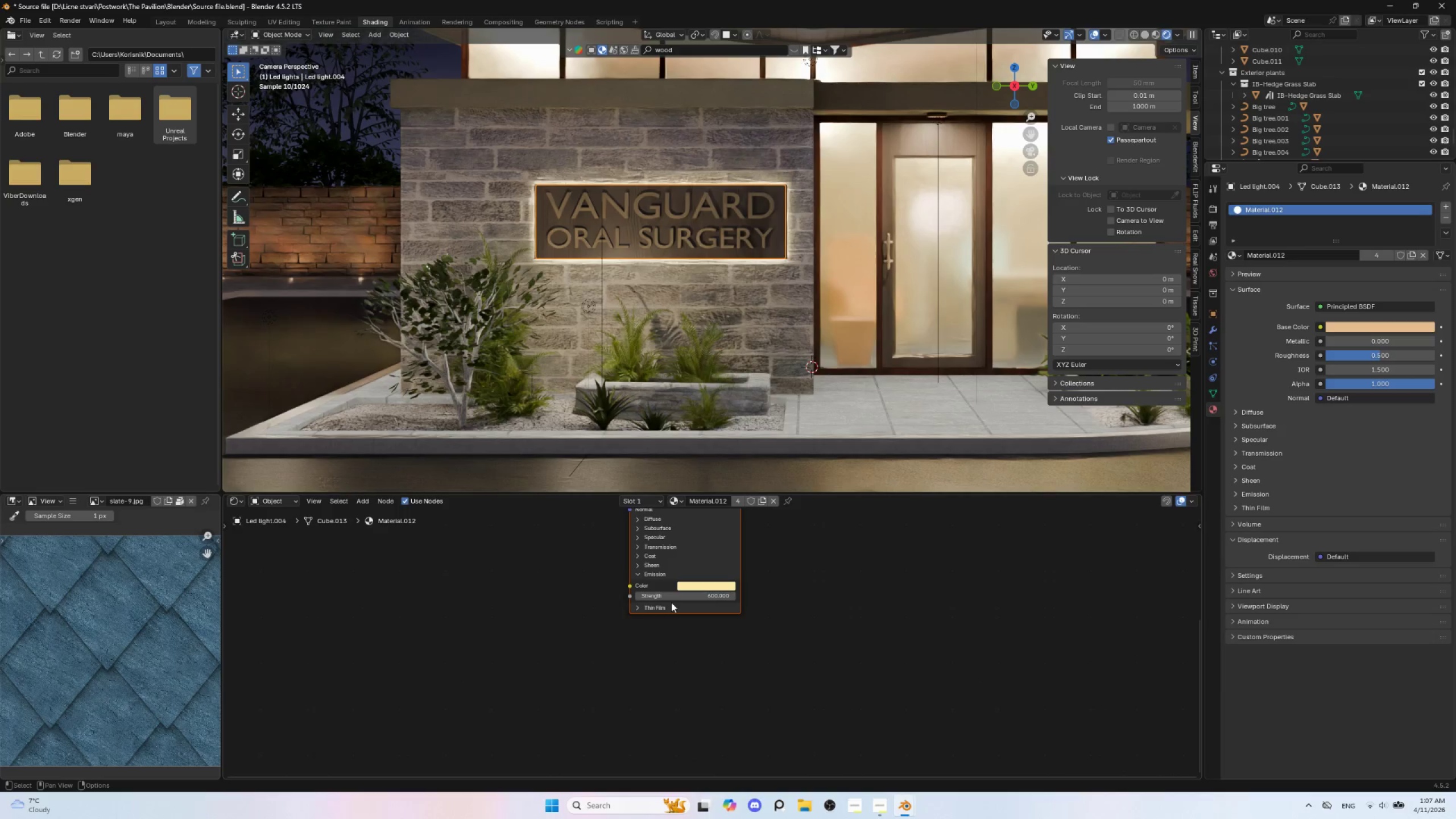 
key(Control+Z)
 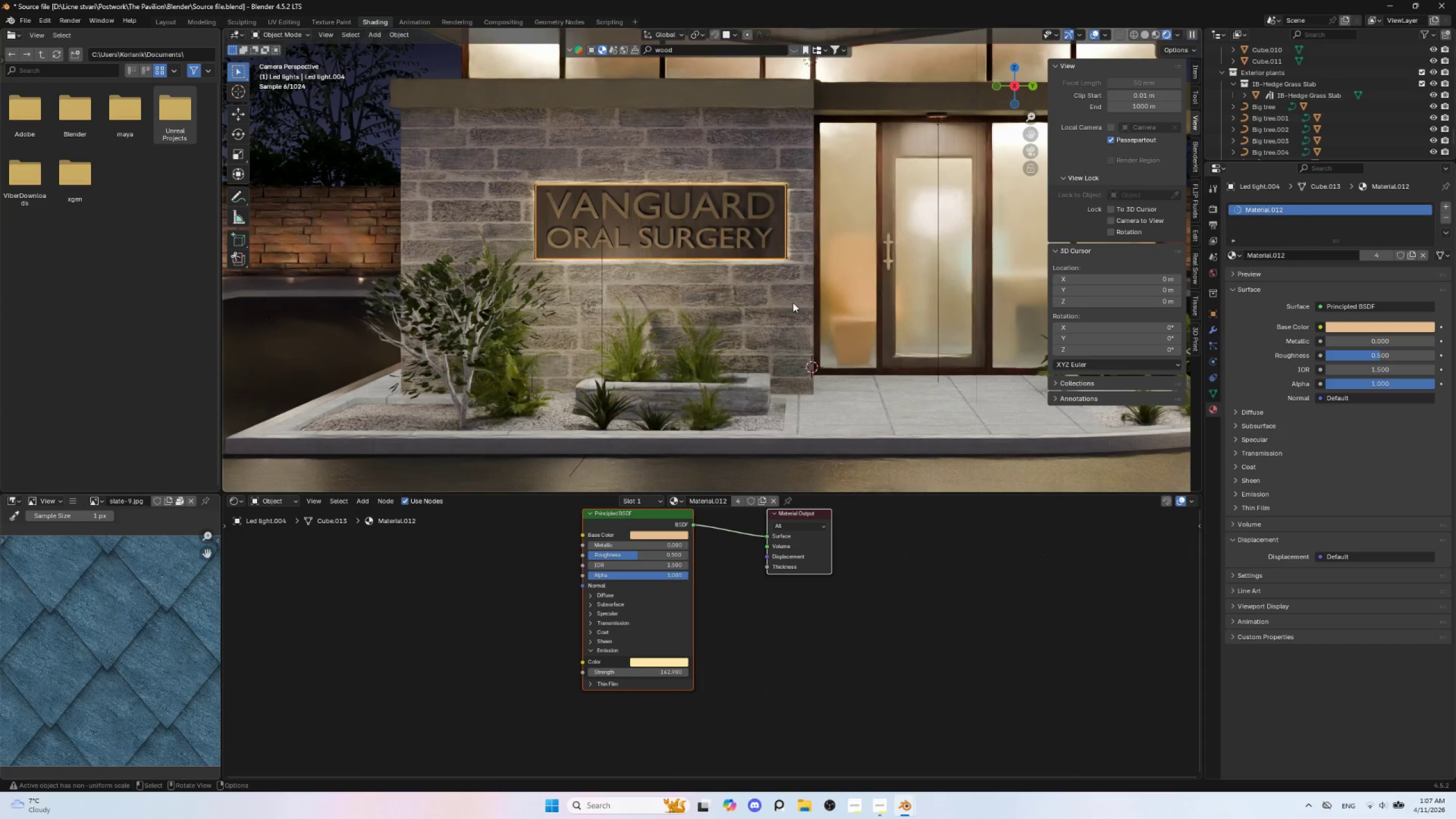 
key(S)
 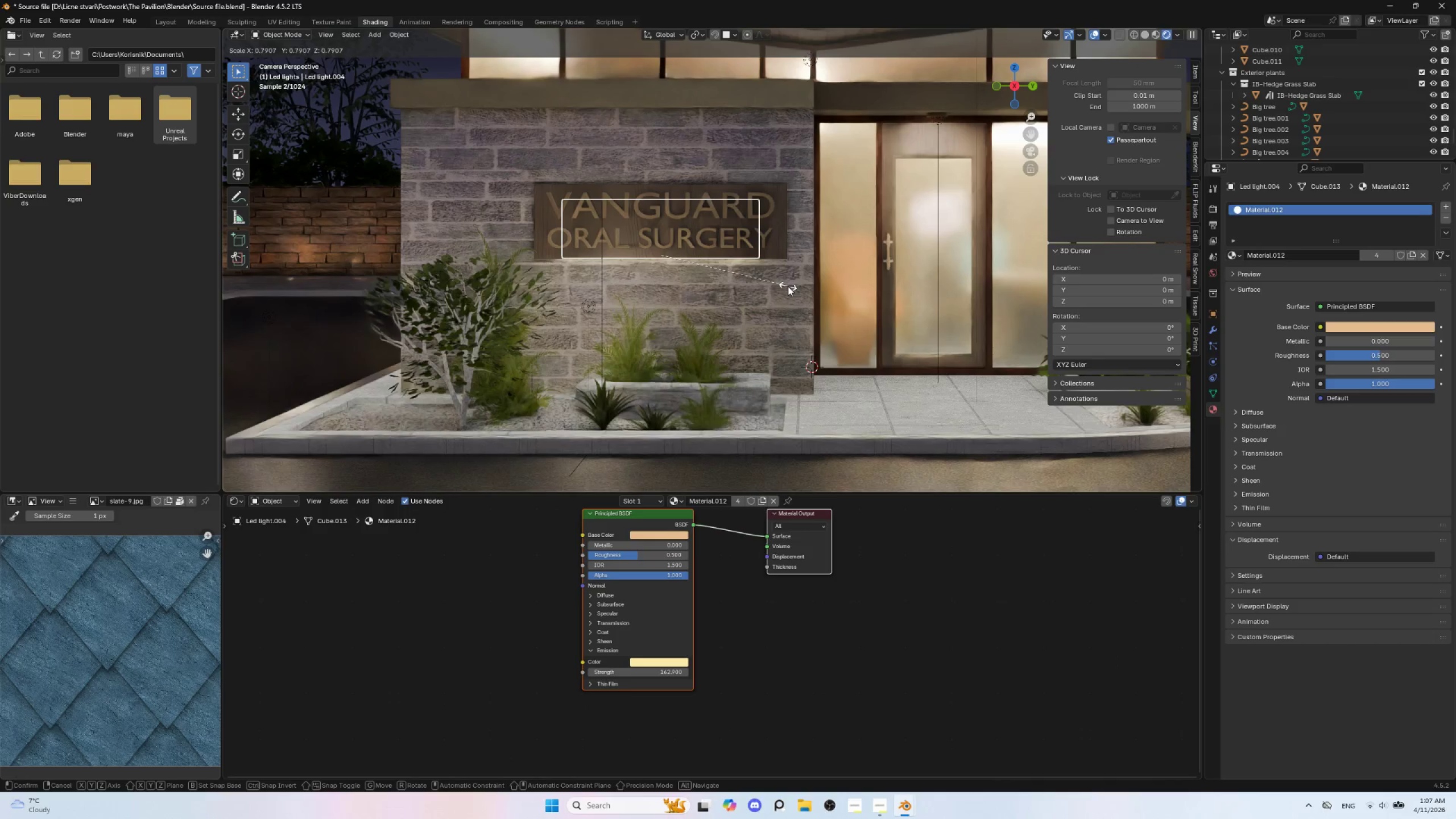 
left_click([788, 286])
 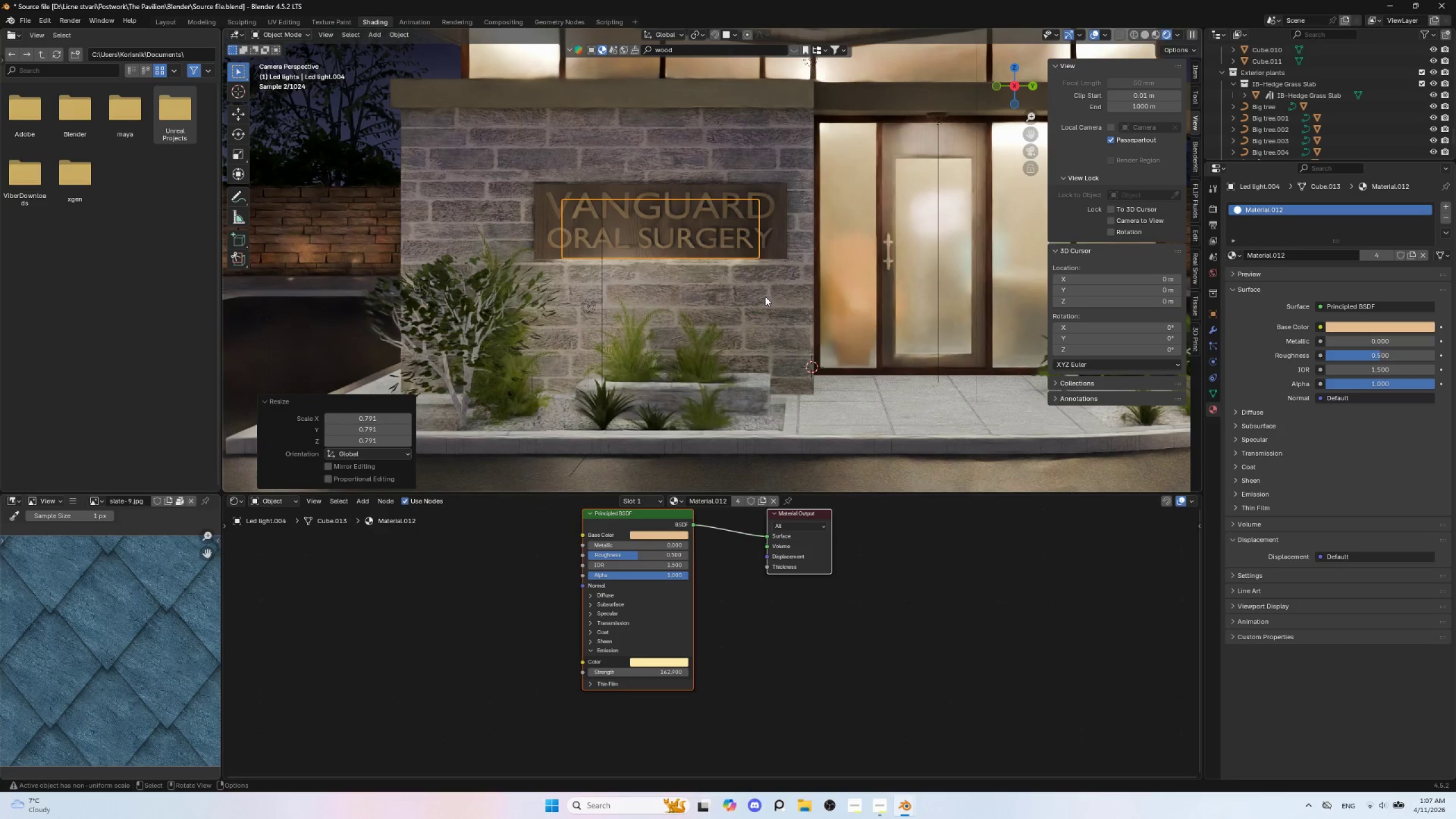 
type(gz)
 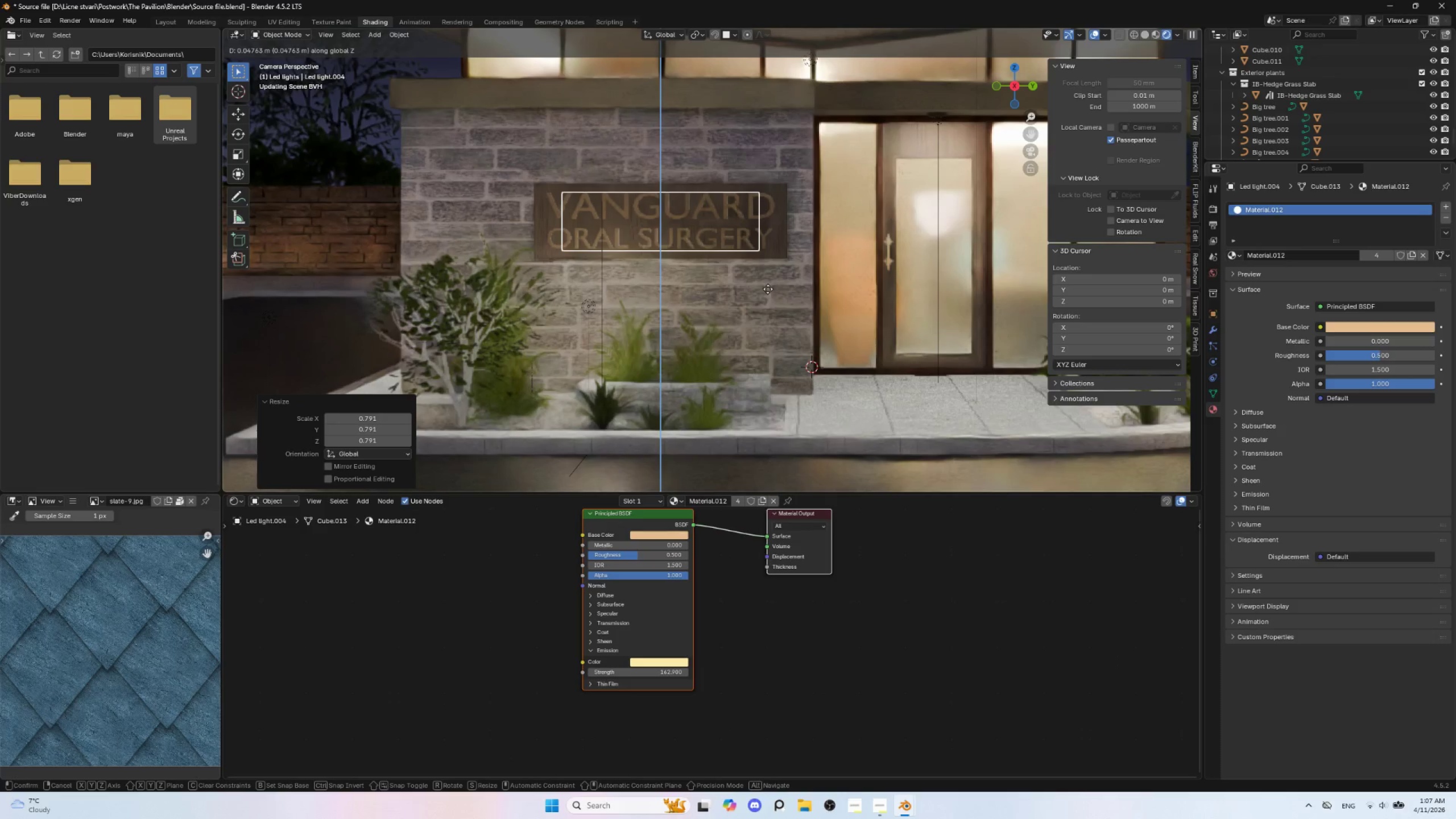 
left_click([768, 288])
 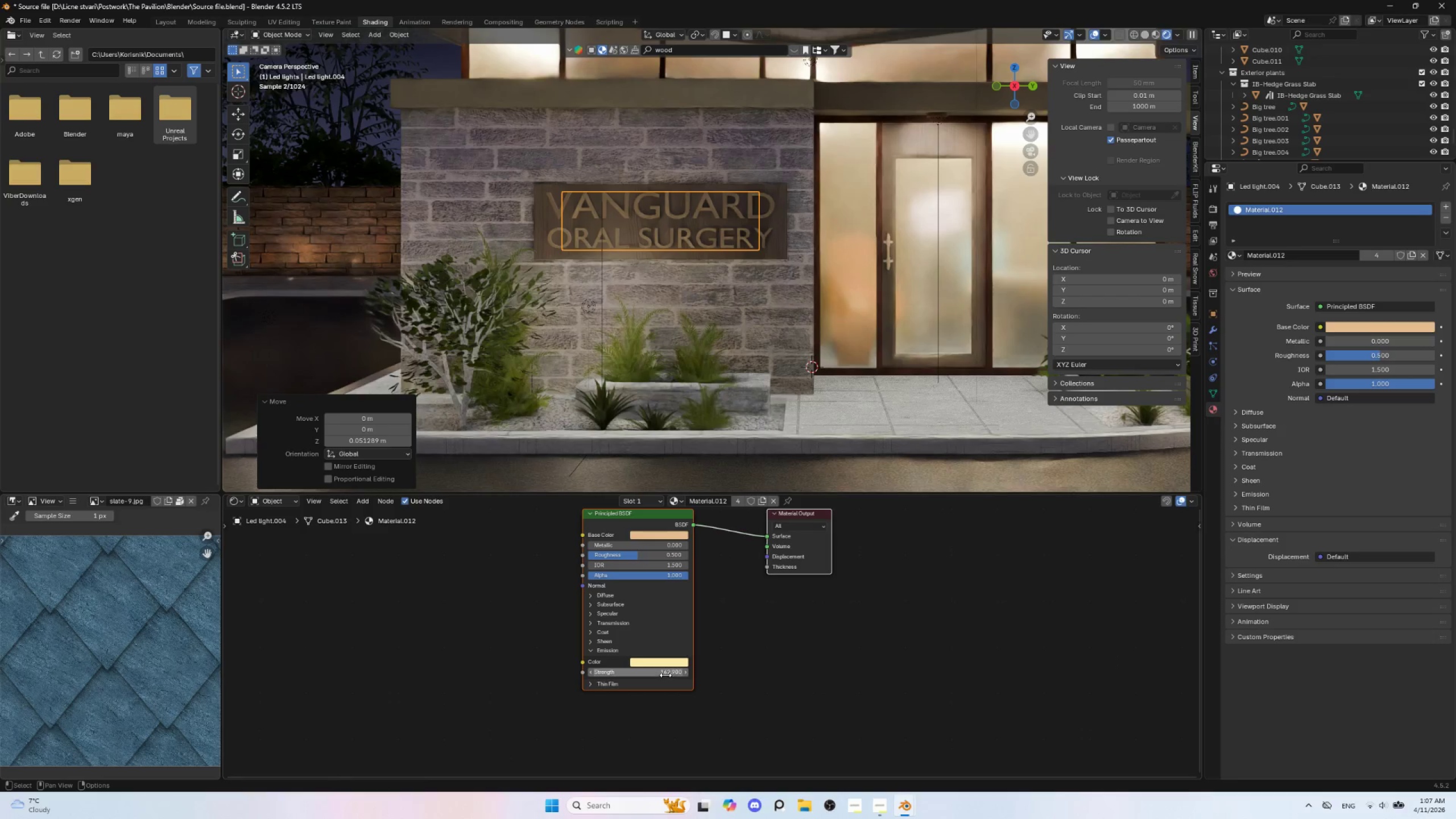 
left_click([665, 673])
 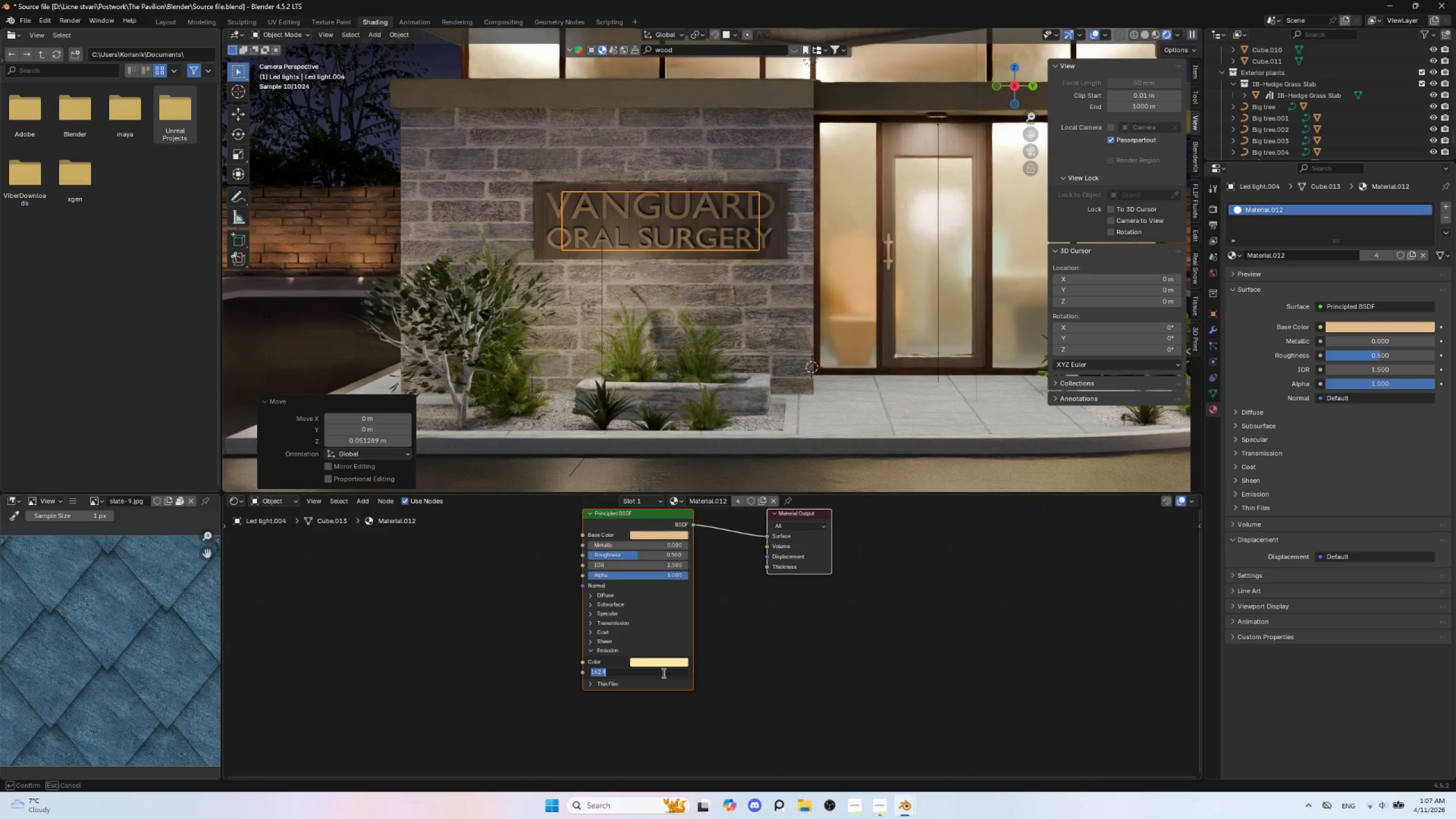 
type(2000)
 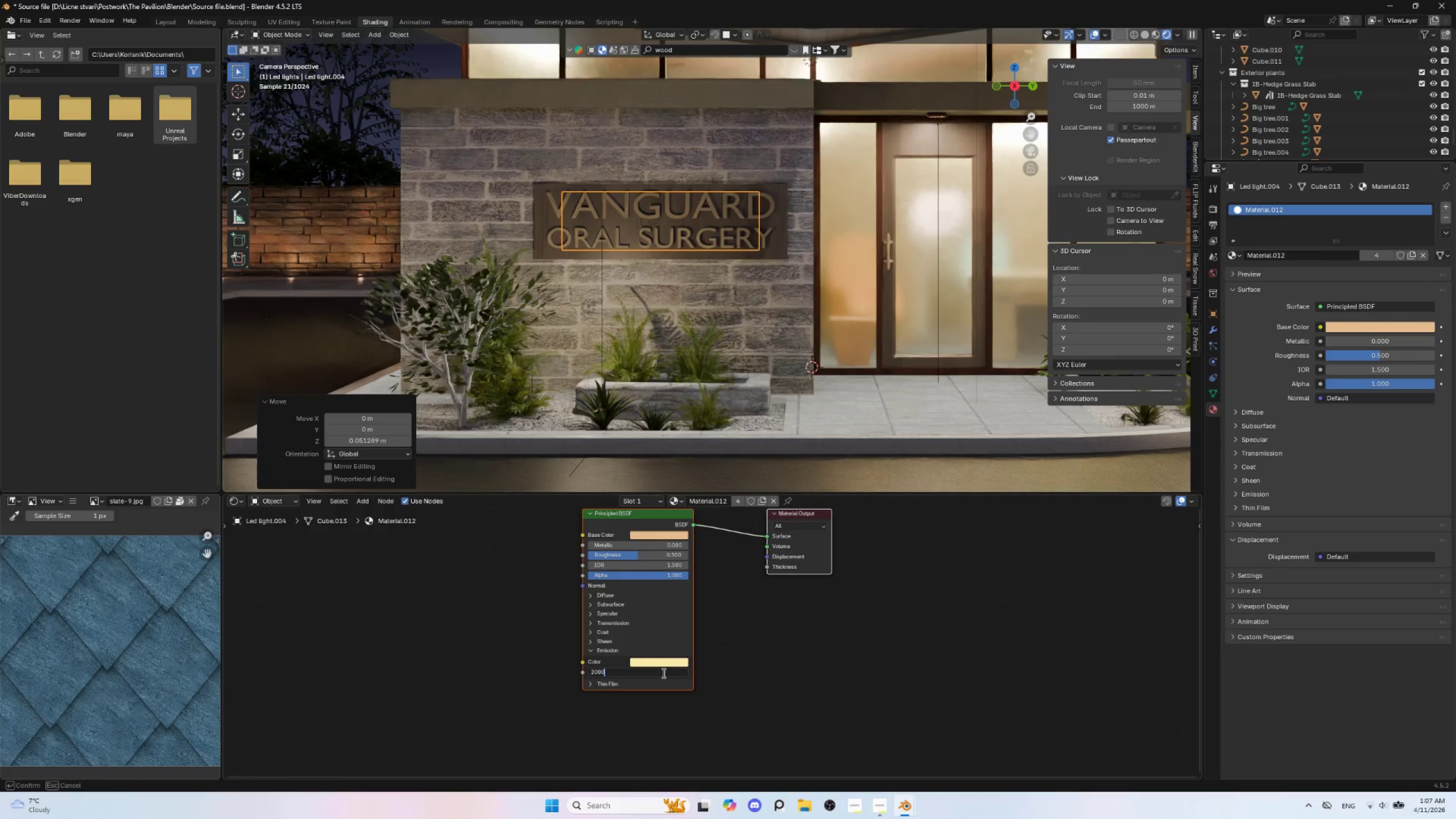 
key(Enter)
 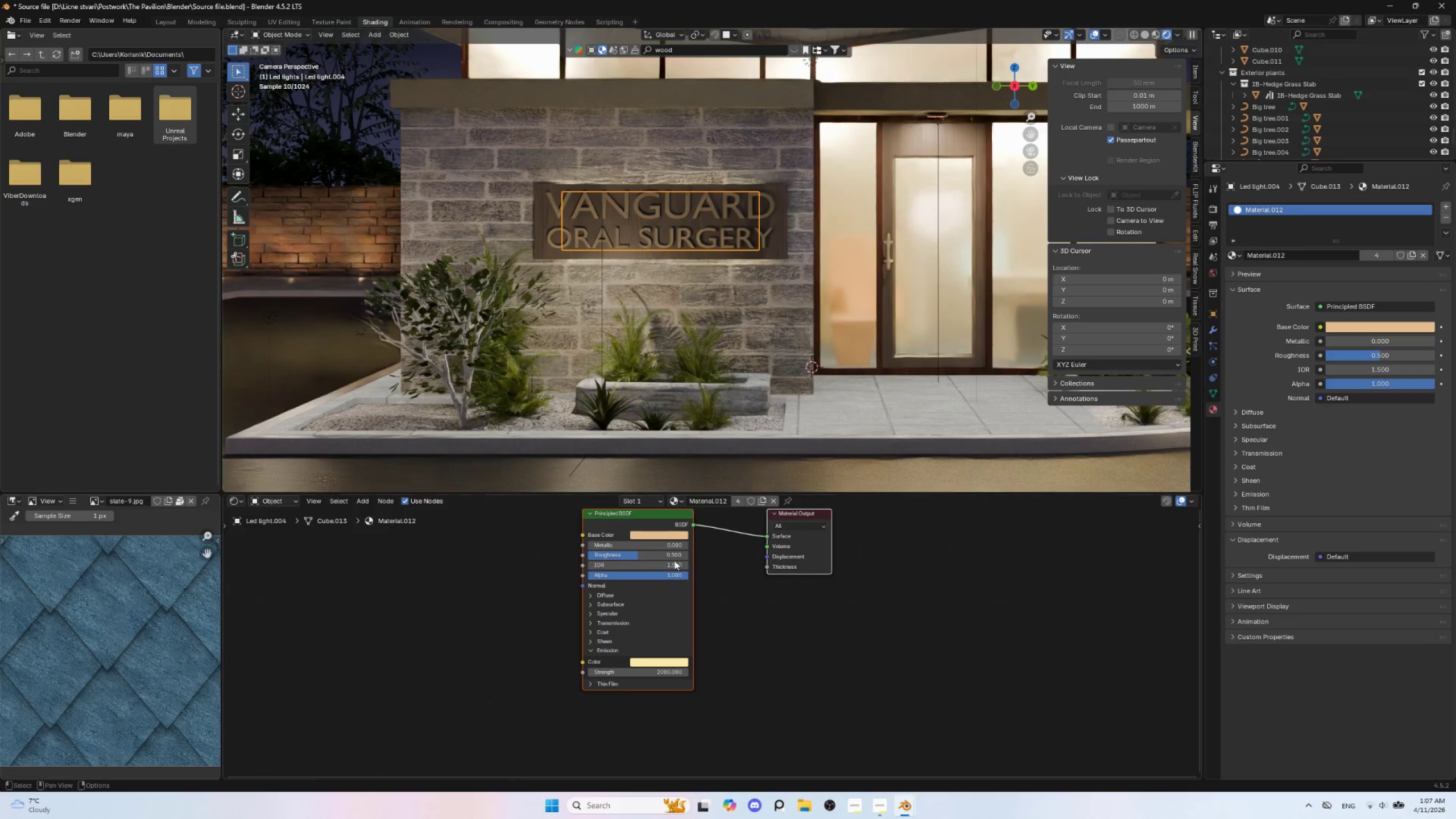 
left_click([662, 670])
 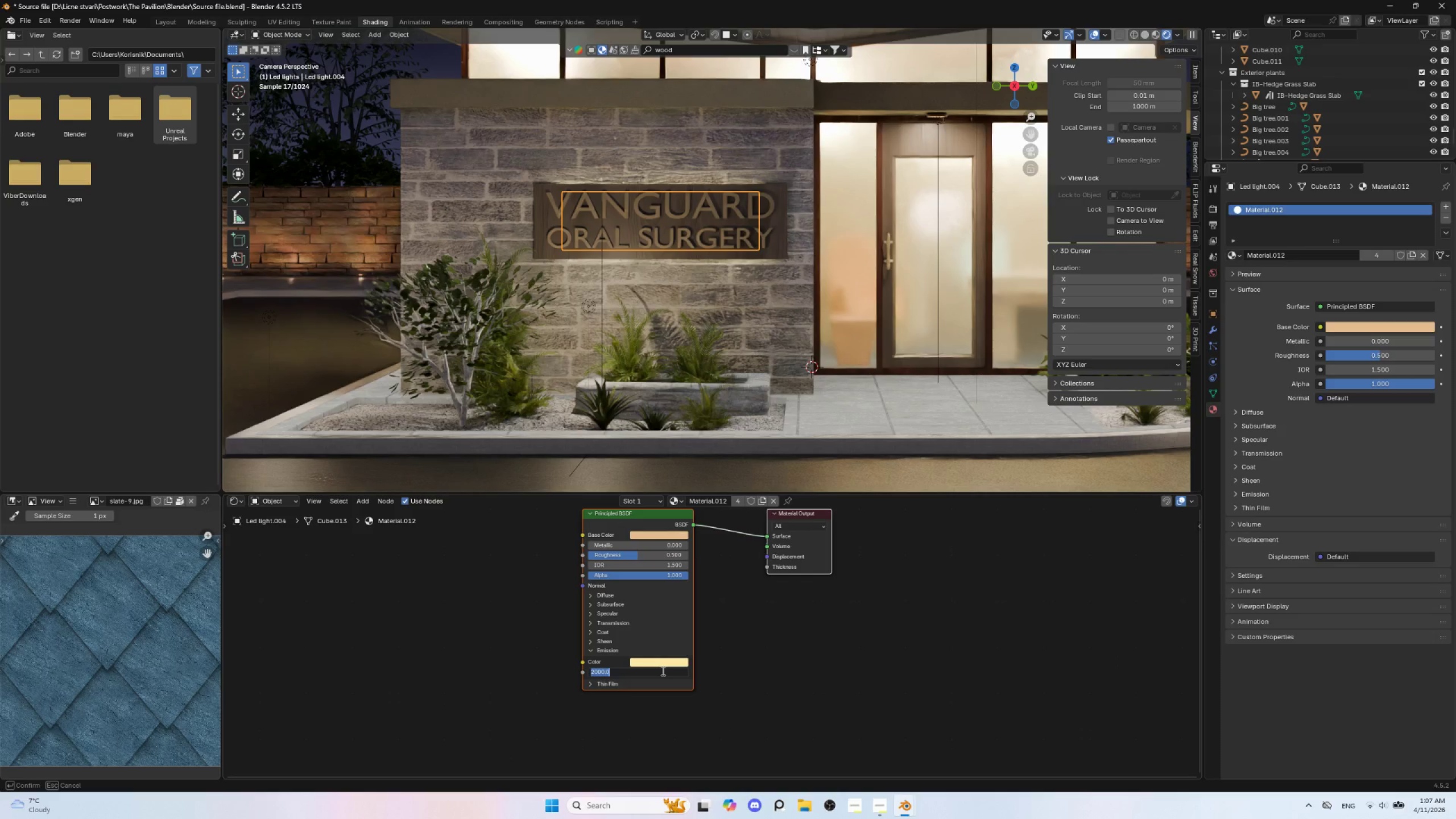 
type(5000)
 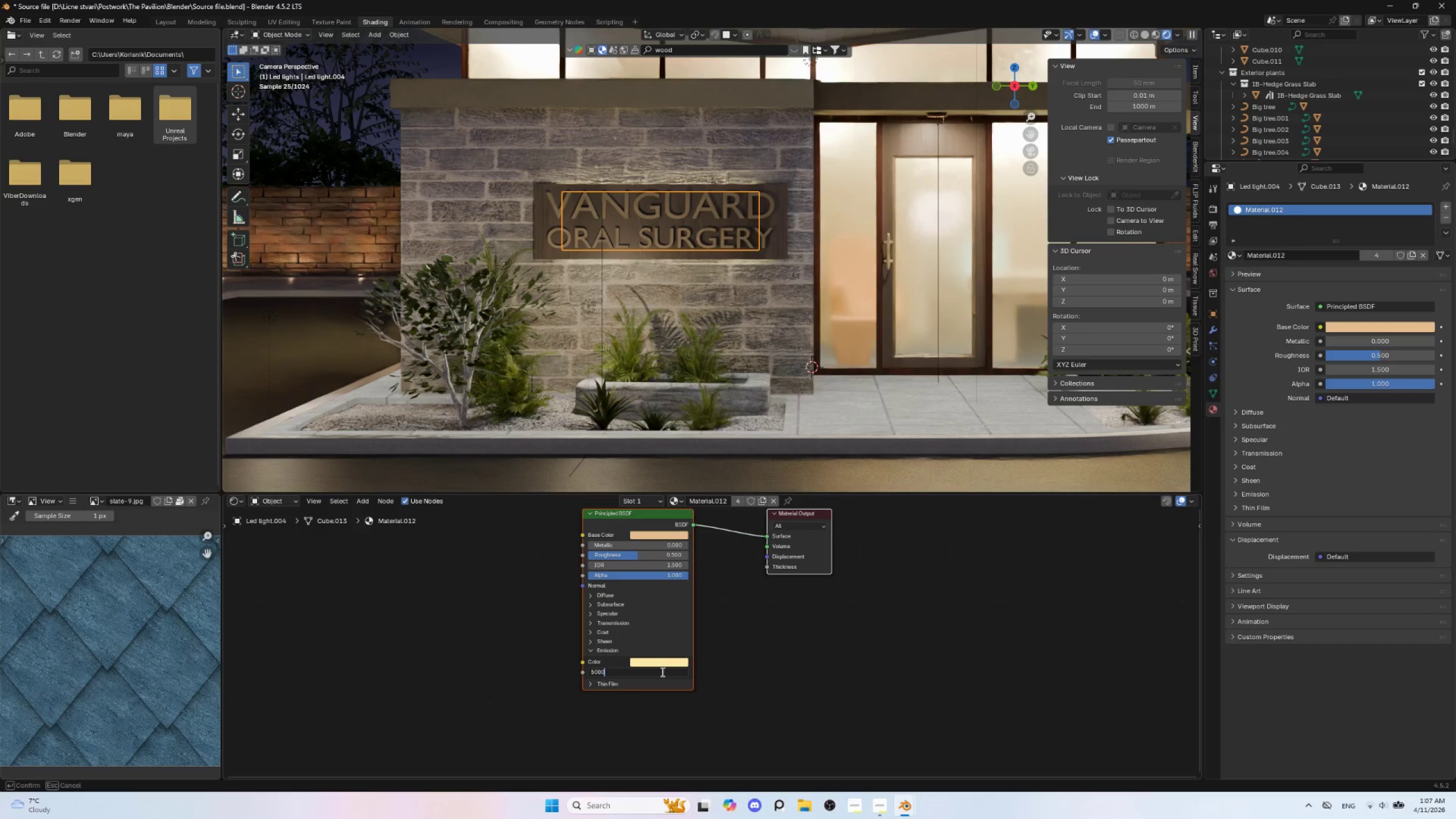 
key(Enter)
 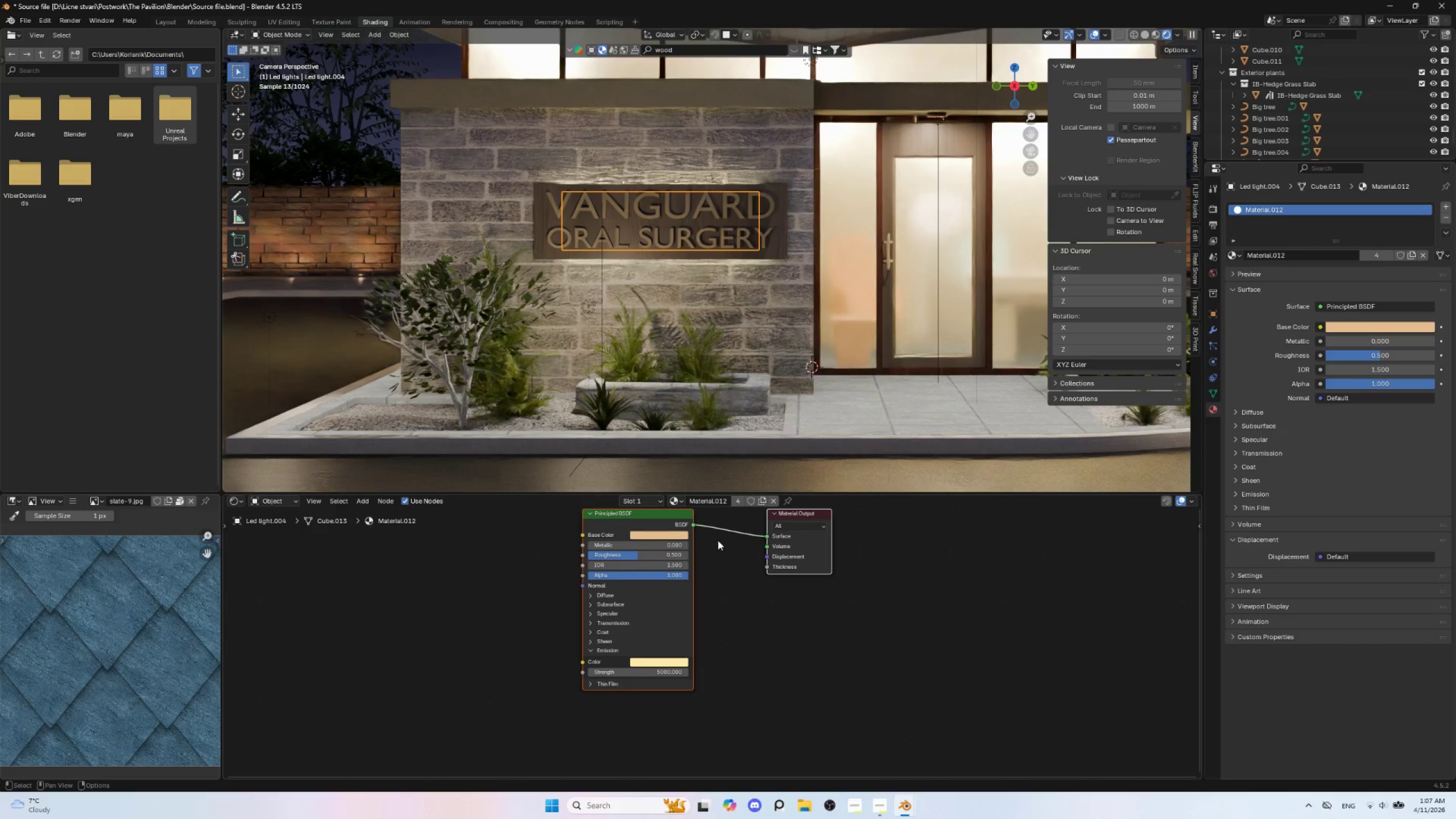 
wait(6.8)
 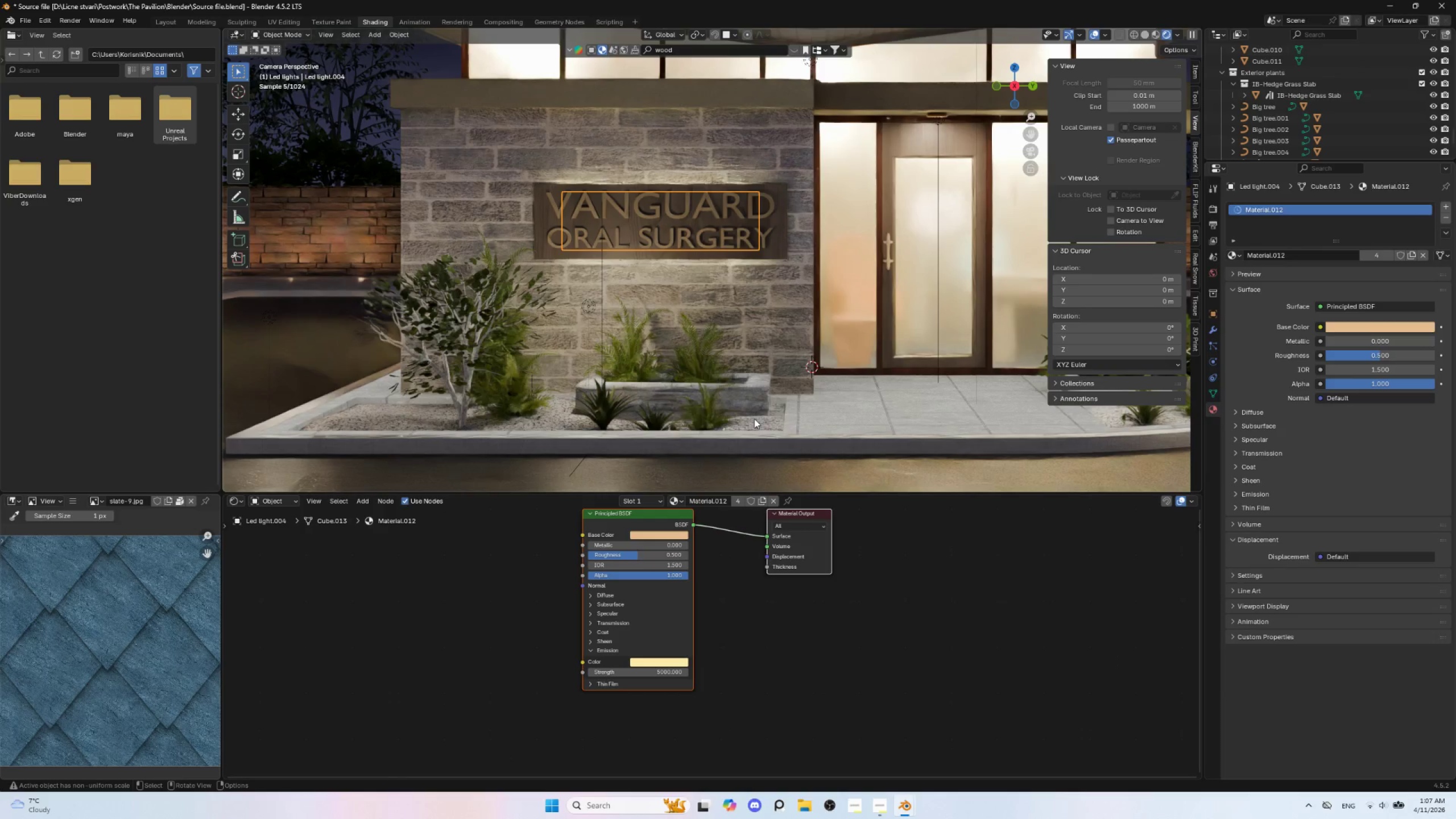 
left_click([661, 662])
 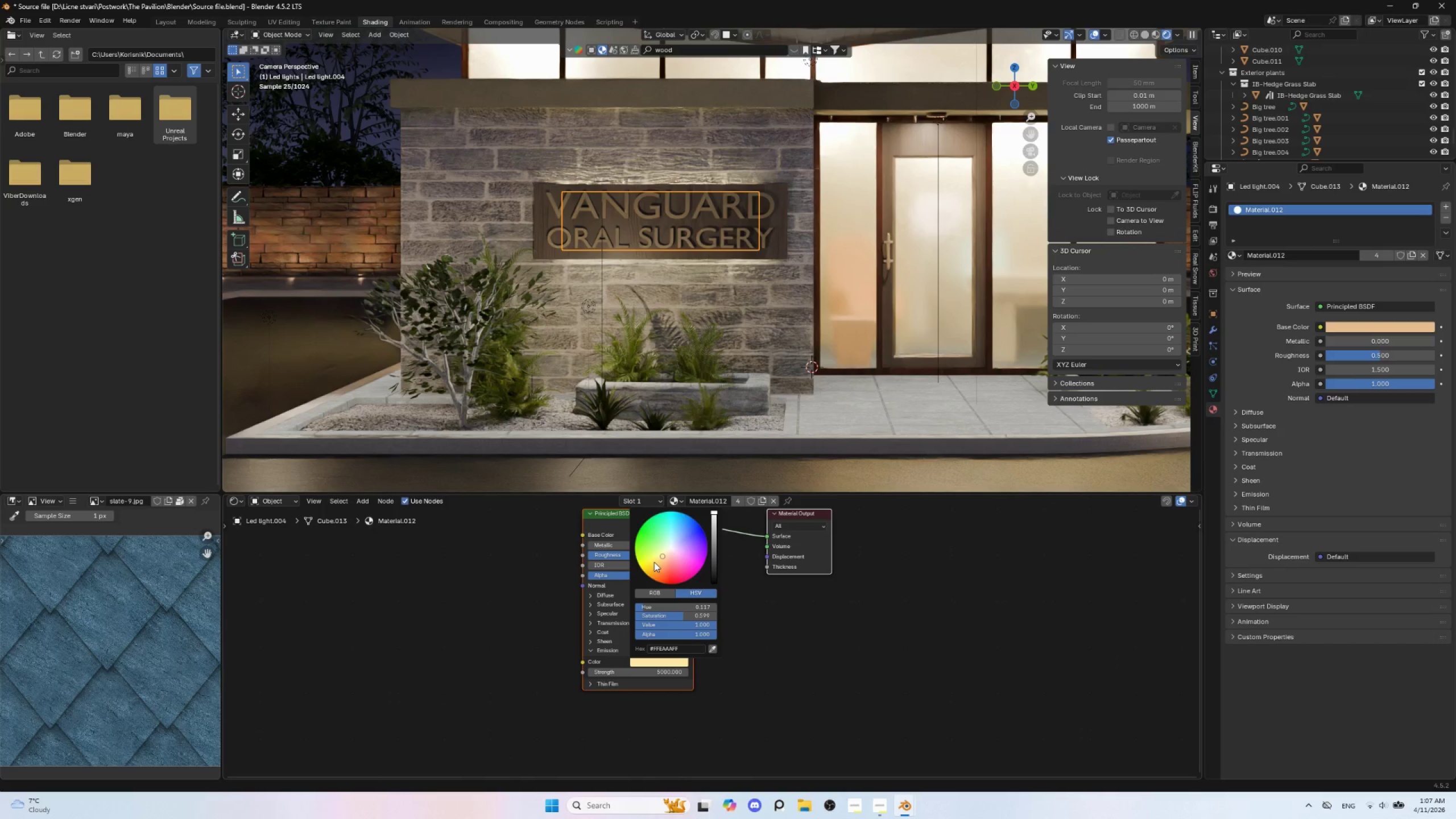 
left_click([655, 563])
 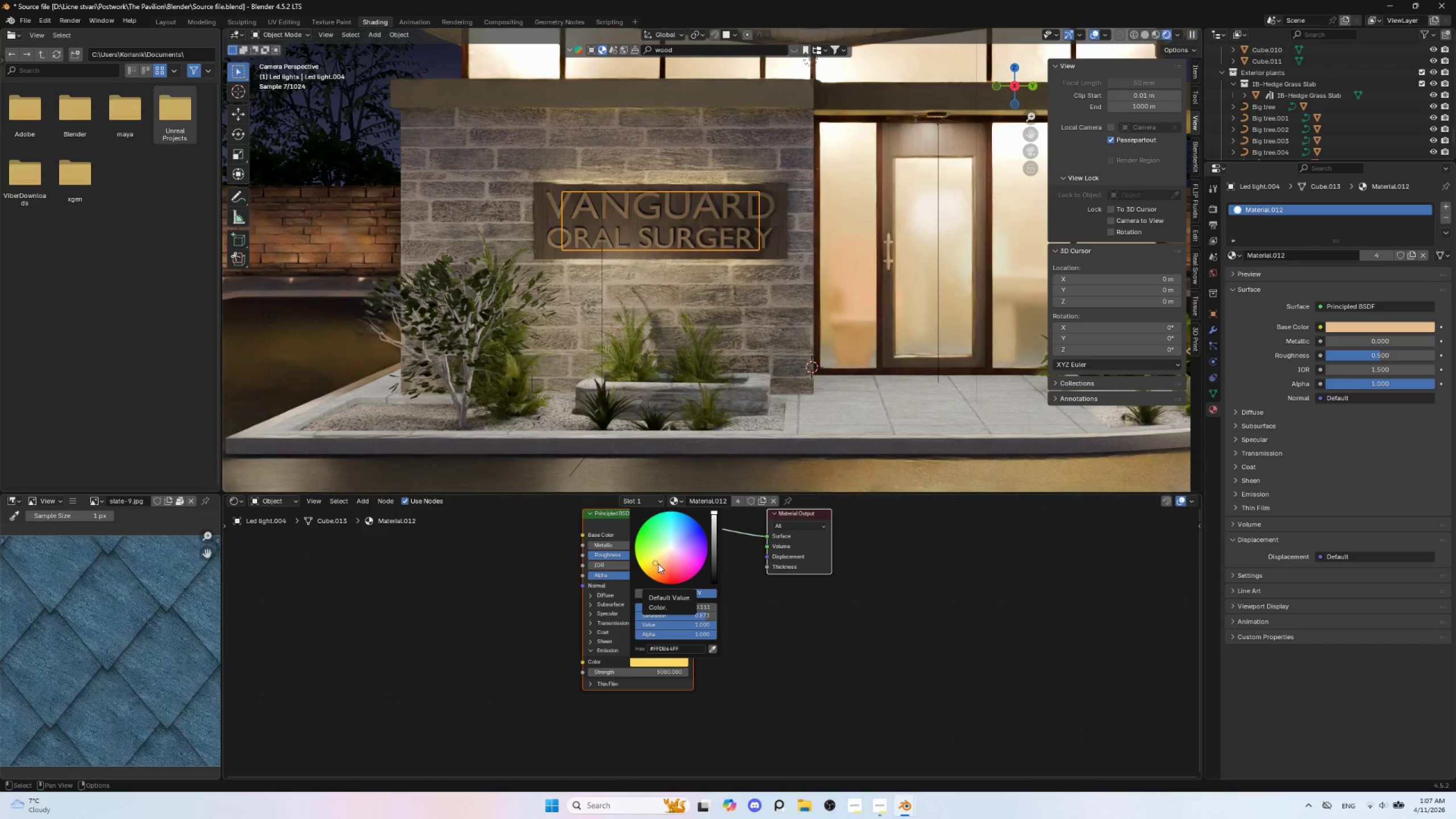 
left_click([658, 561])
 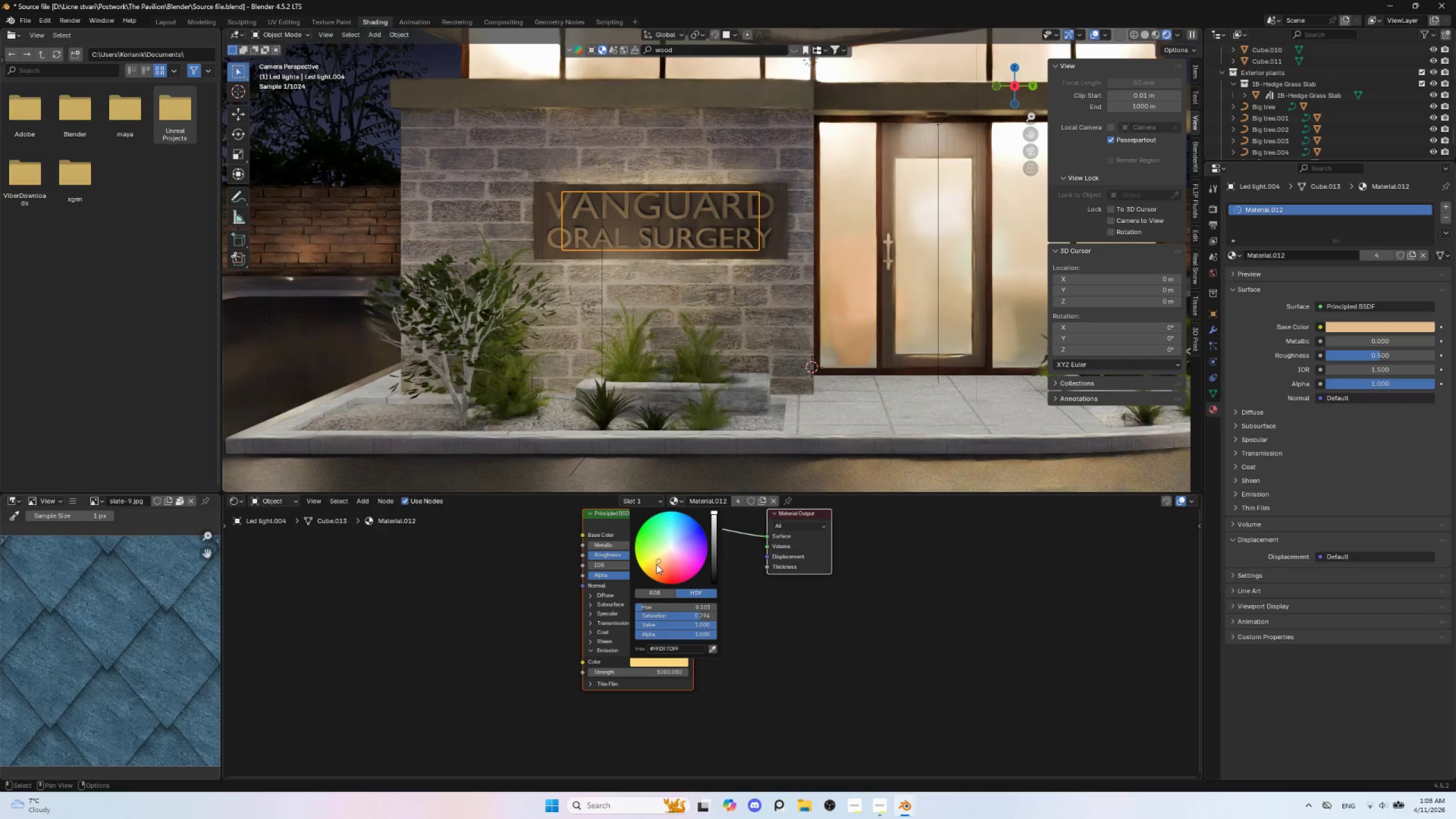 
left_click([656, 564])
 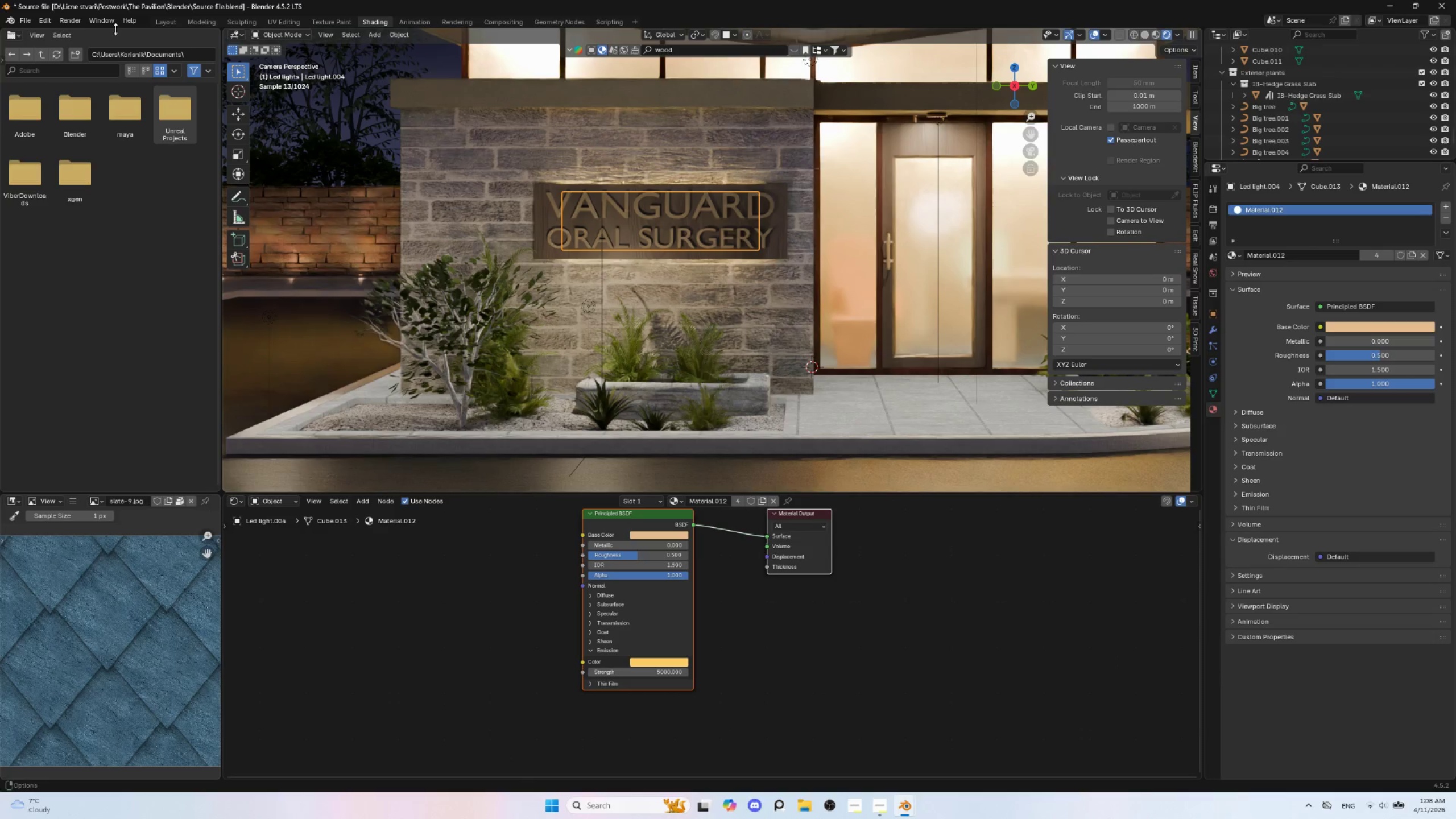 
wait(6.81)
 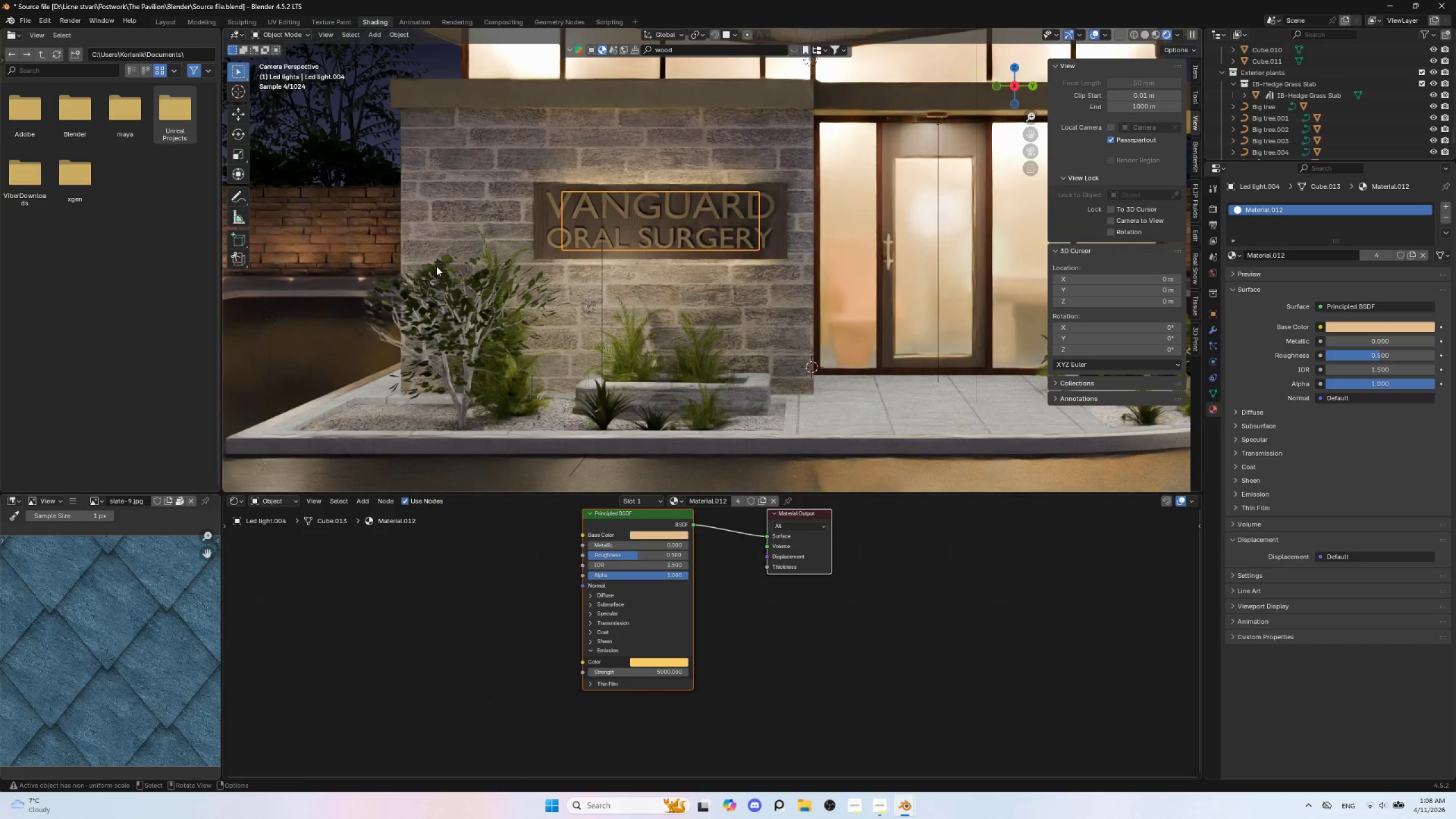 
left_click([44, 93])
 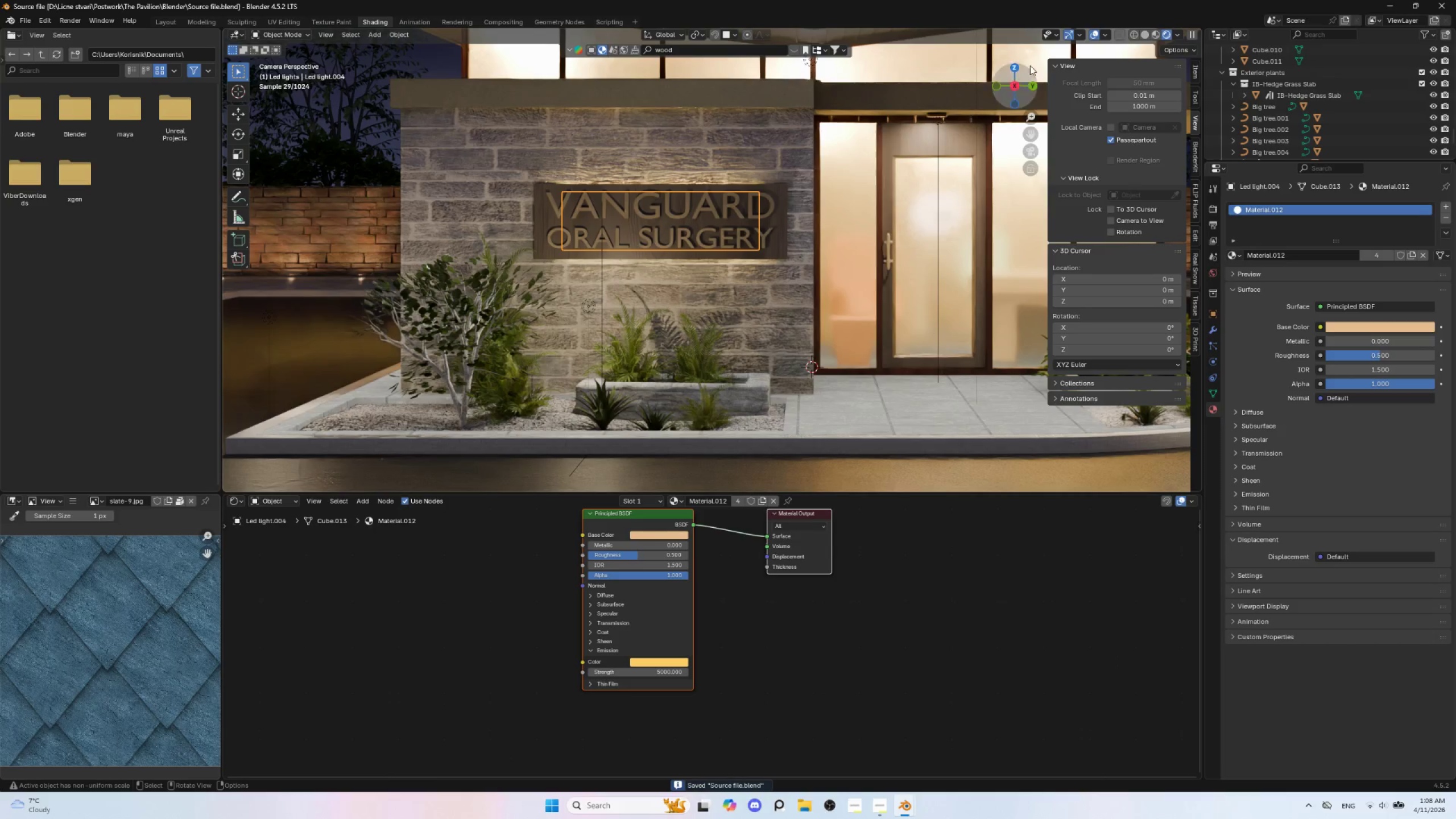 
left_click([1097, 34])
 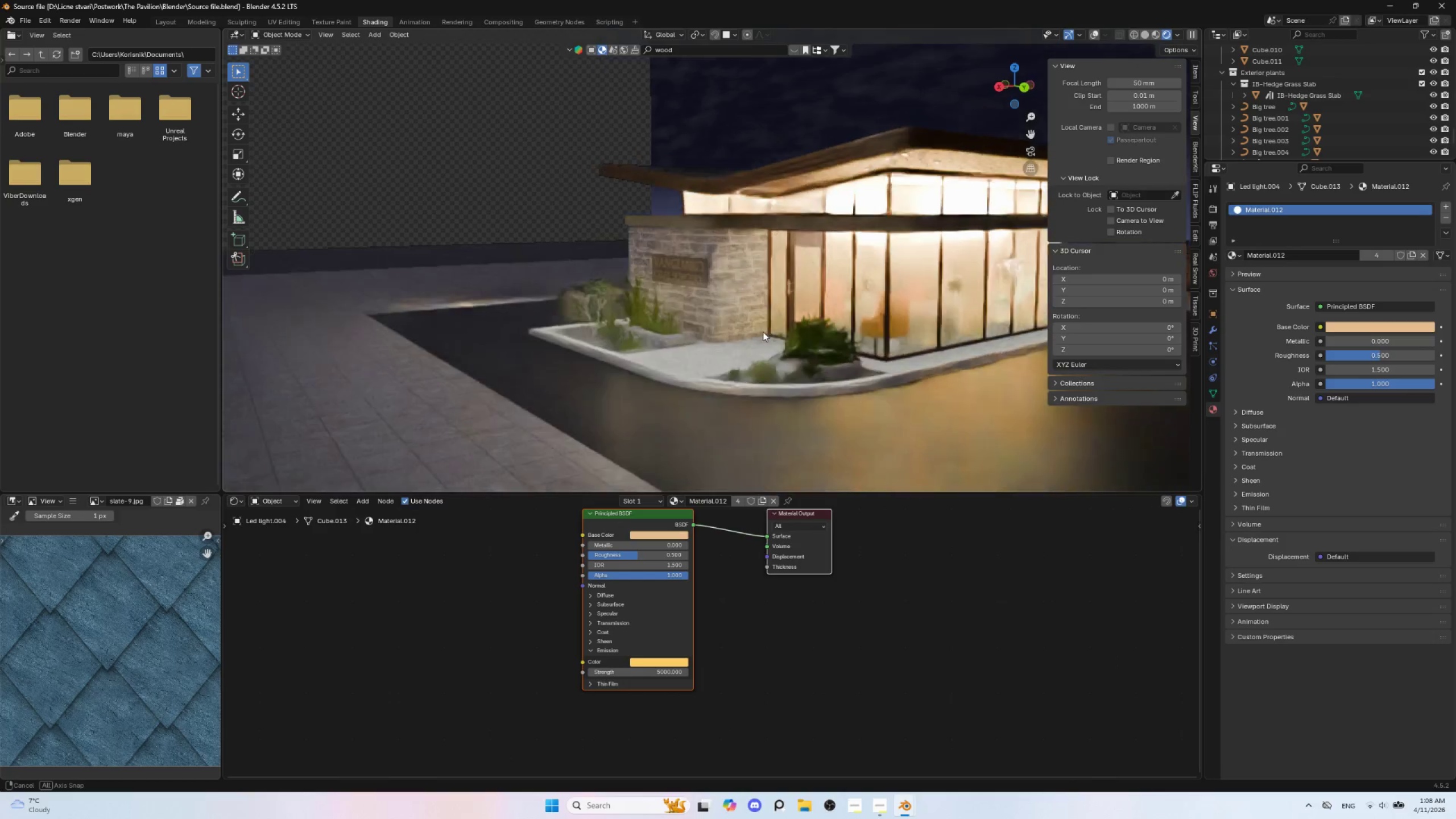 
scroll: coordinate [725, 334], scroll_direction: up, amount: 10.0
 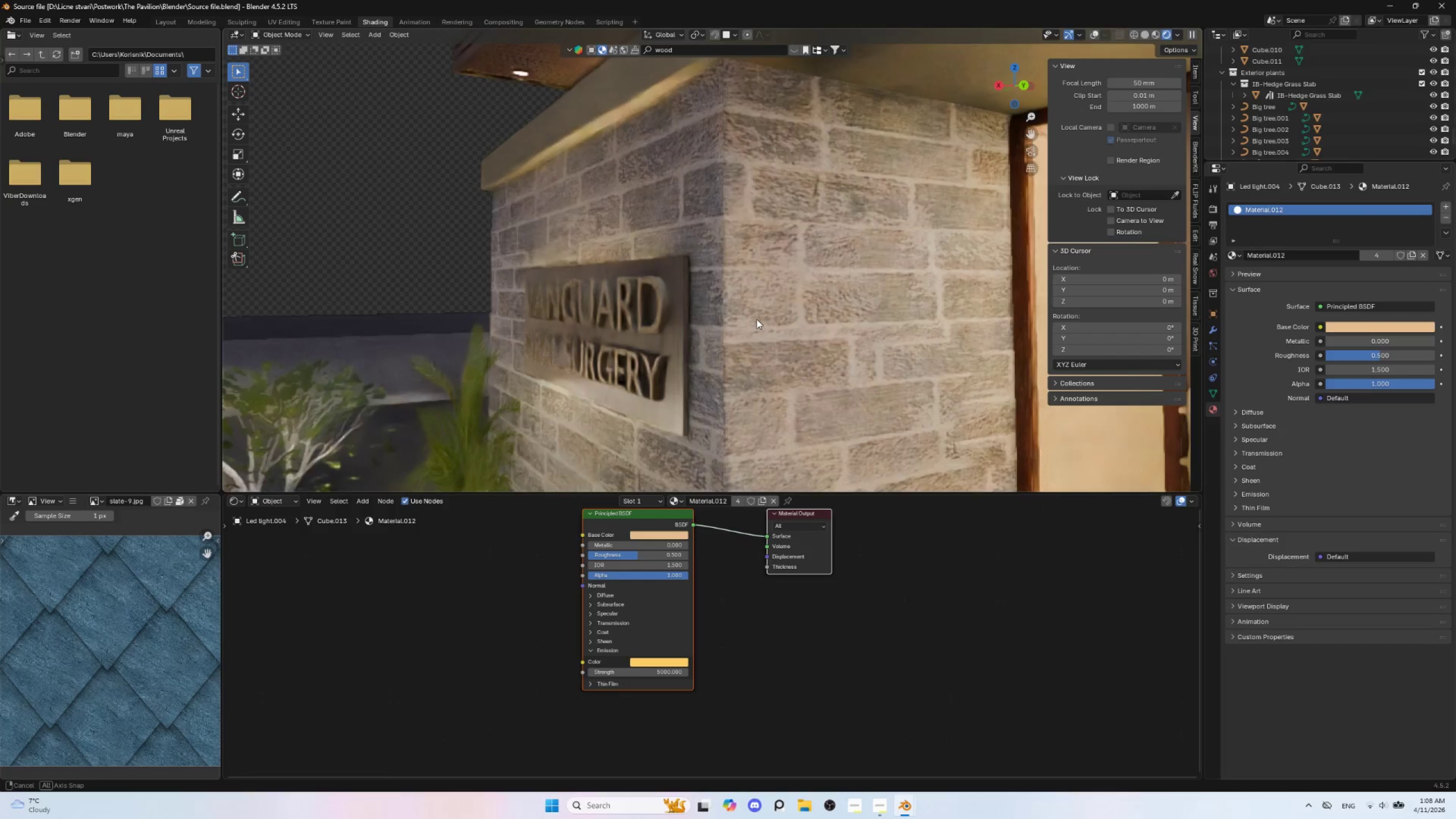 
wait(5.01)
 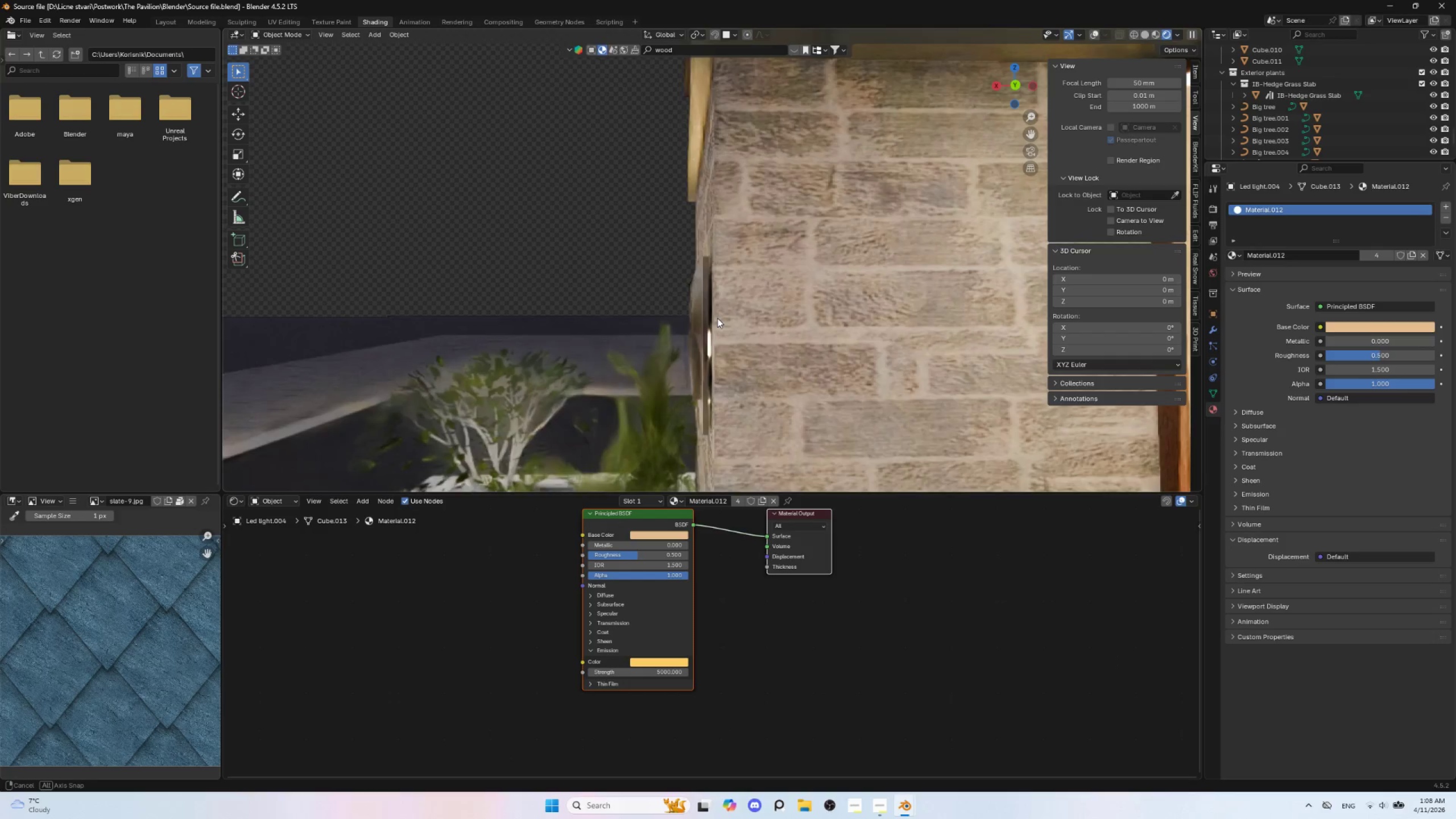 
key(Insert)
 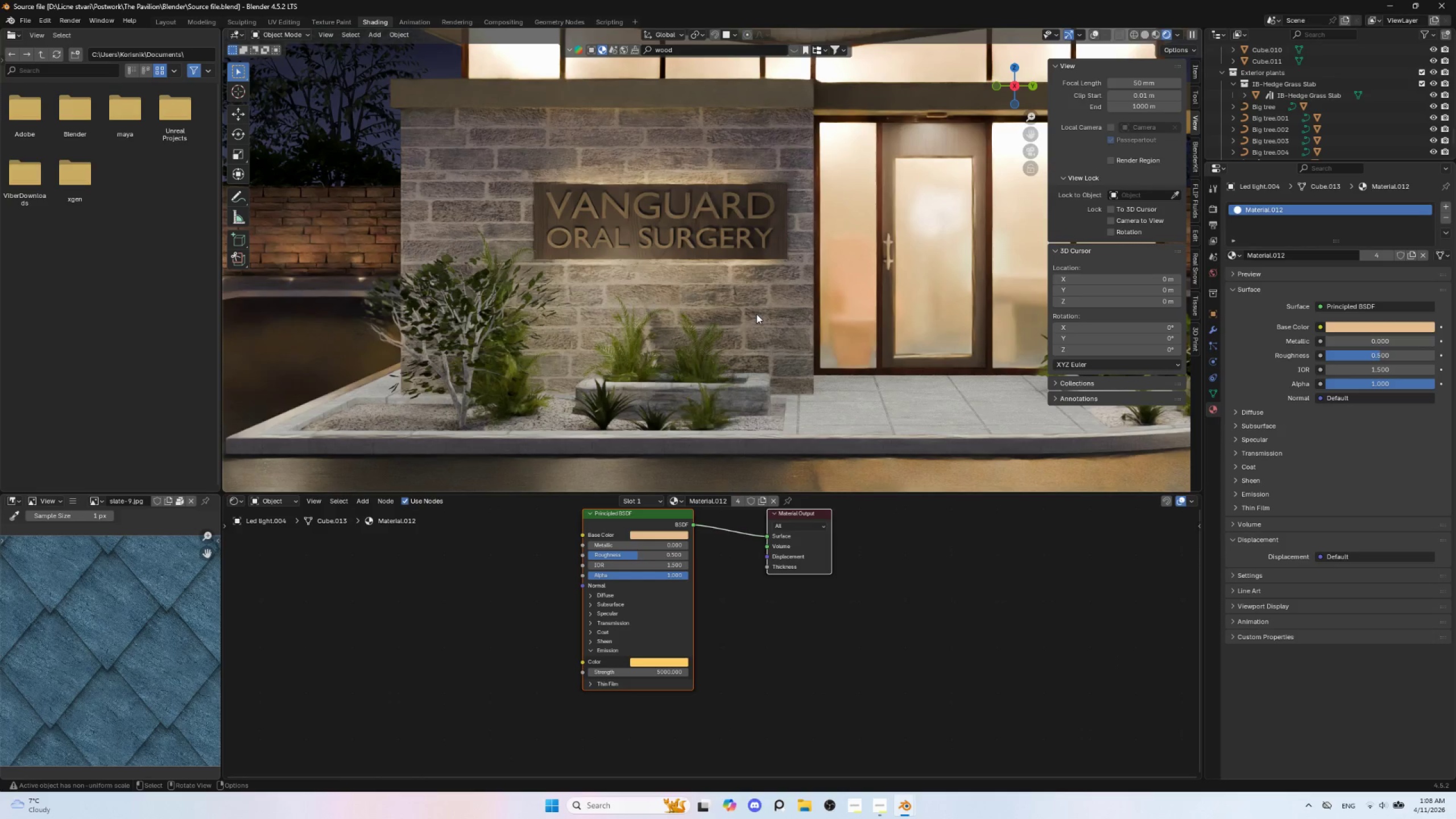 
scroll: coordinate [756, 314], scroll_direction: down, amount: 2.0
 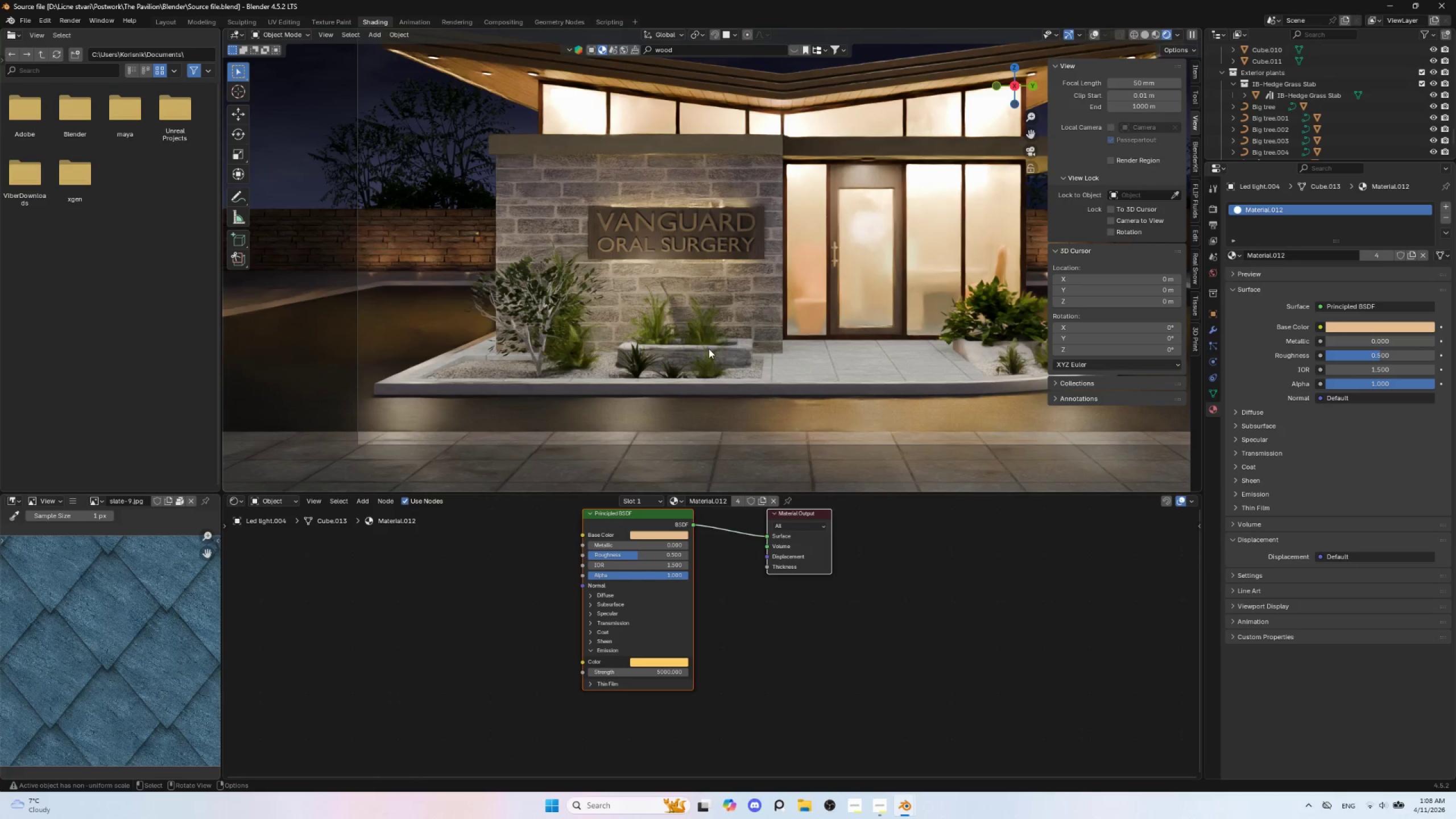 
left_click([679, 302])
 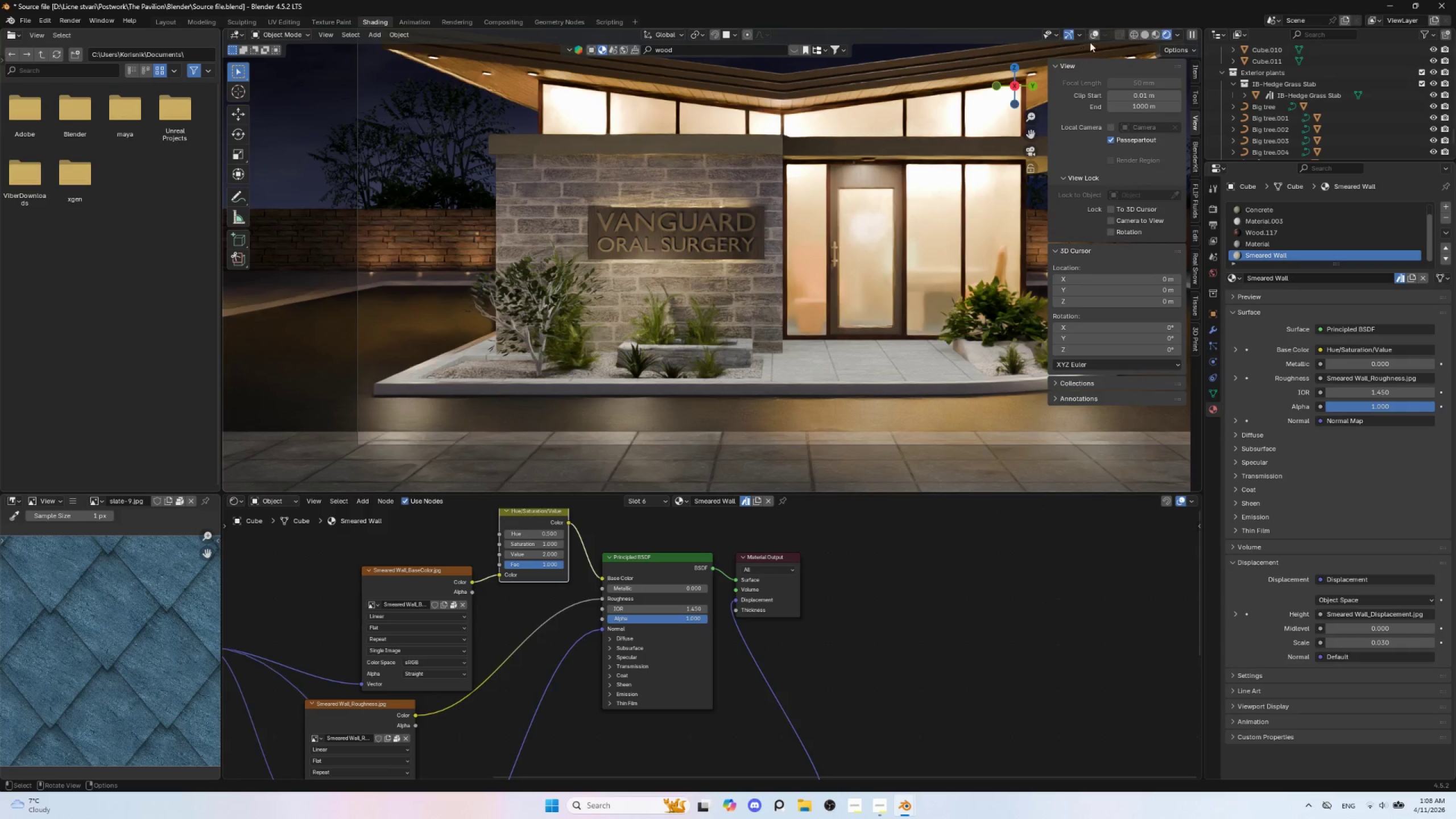 
left_click([1092, 38])
 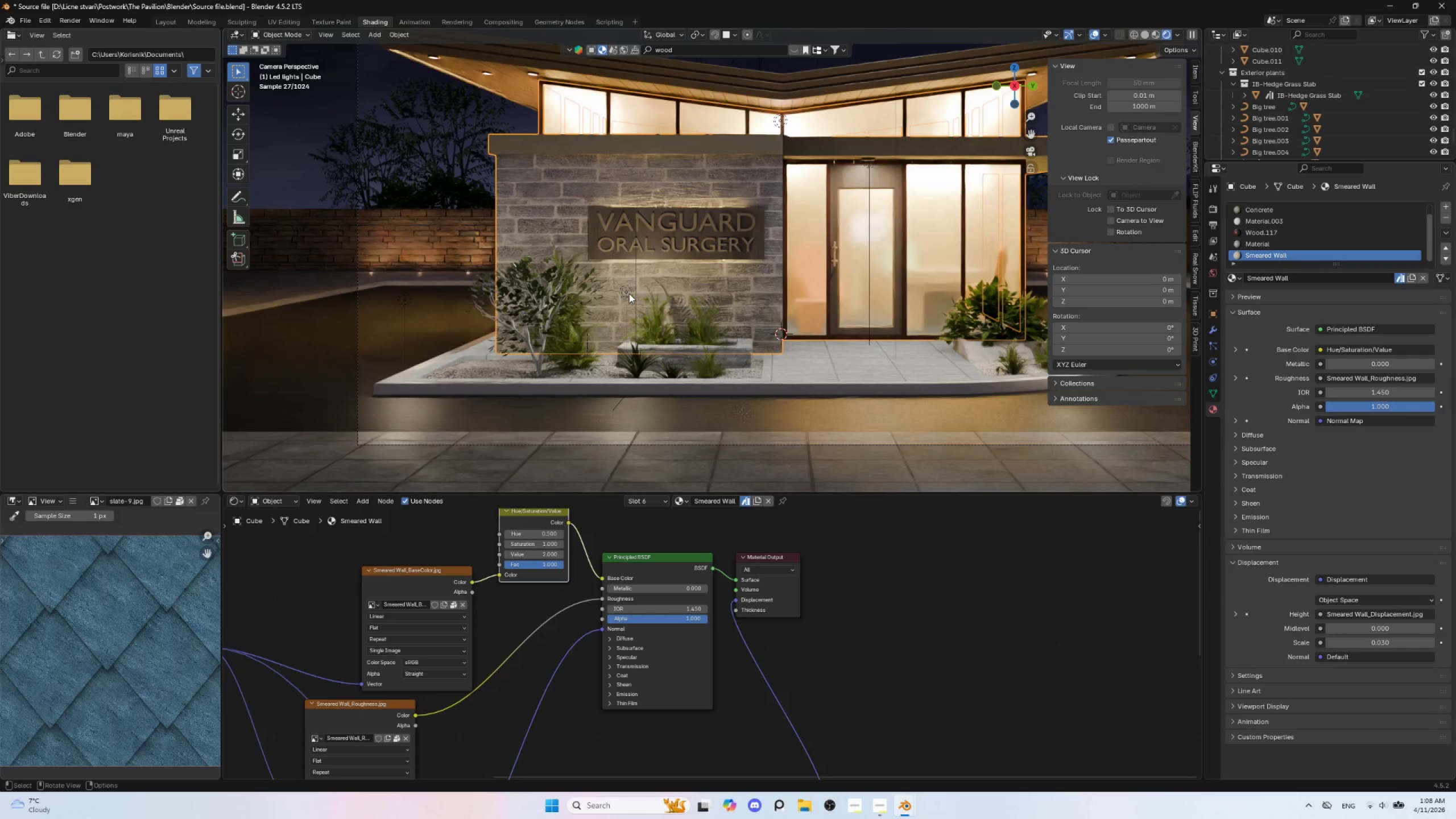 
left_click([627, 288])
 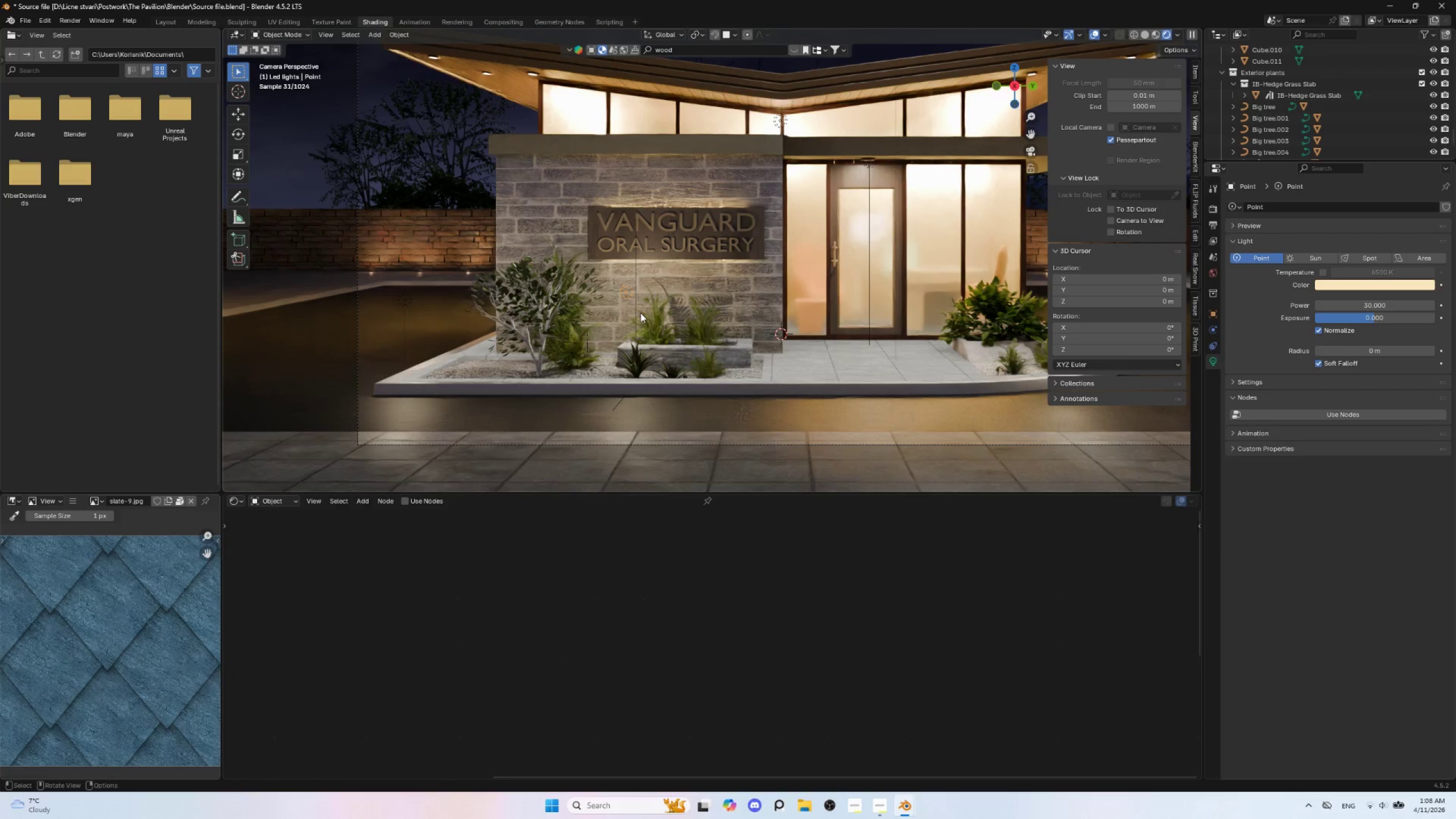 
key(Shift+D)
 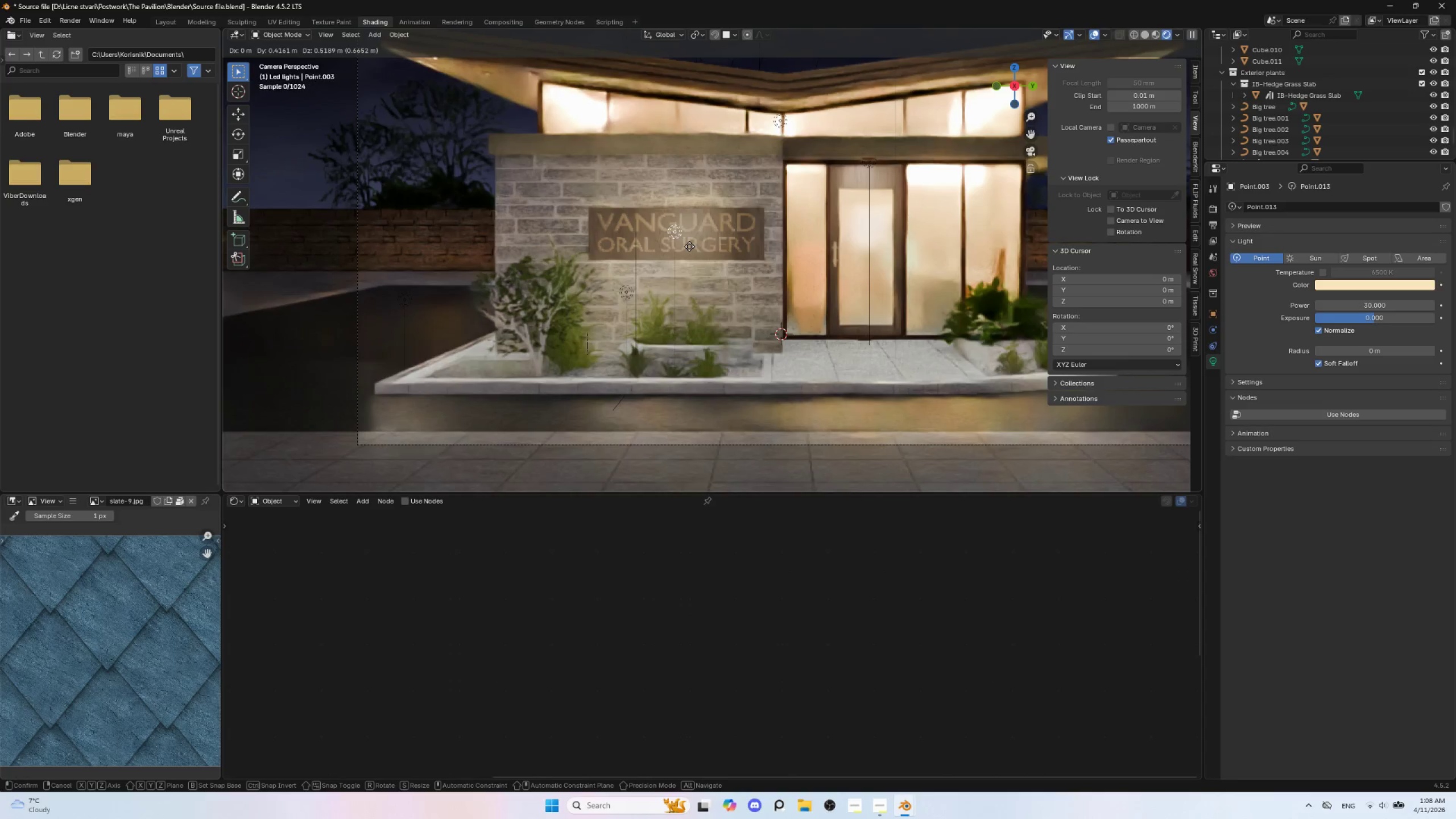 
left_click([689, 246])
 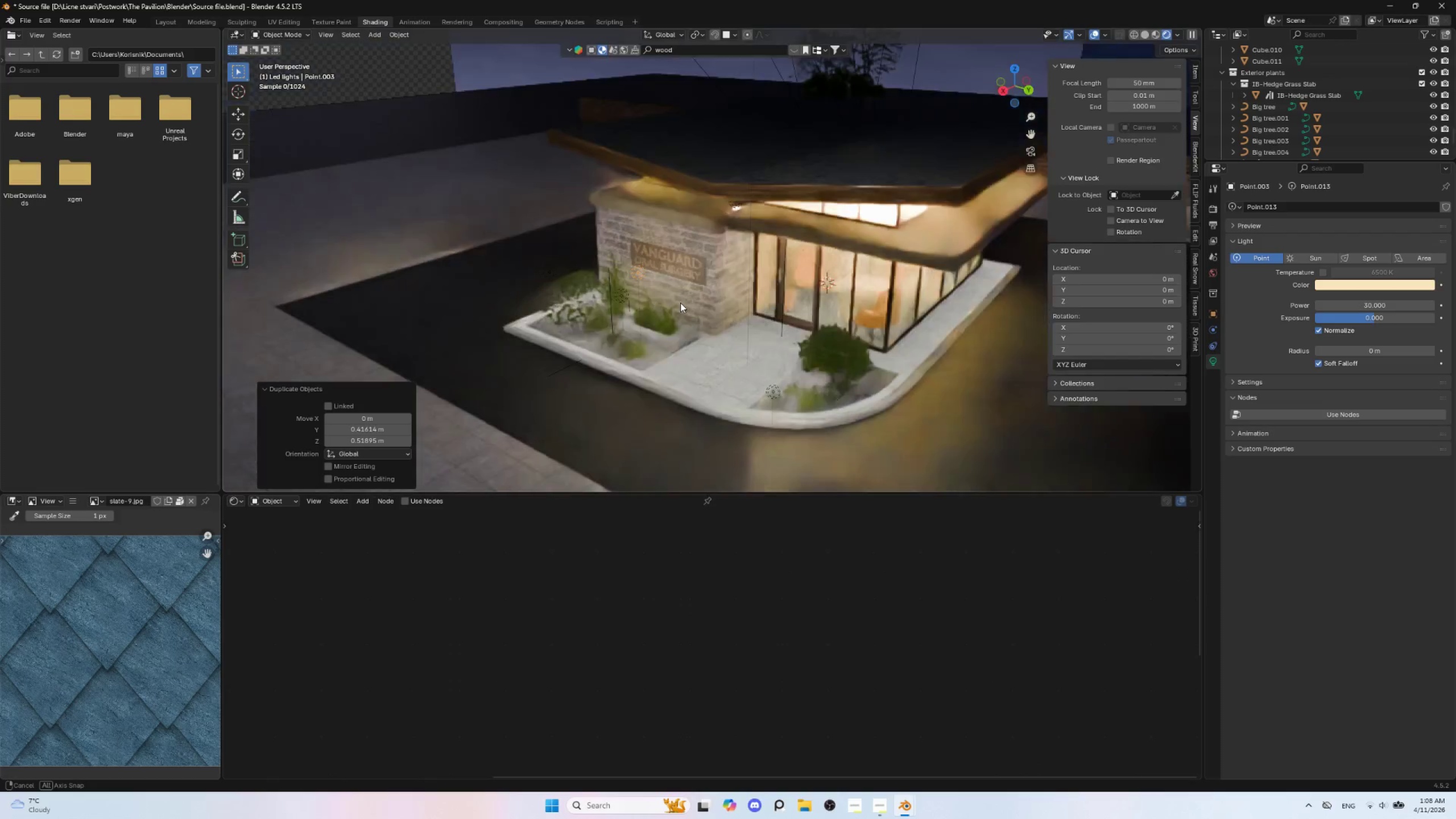 
scroll: coordinate [680, 308], scroll_direction: up, amount: 2.0
 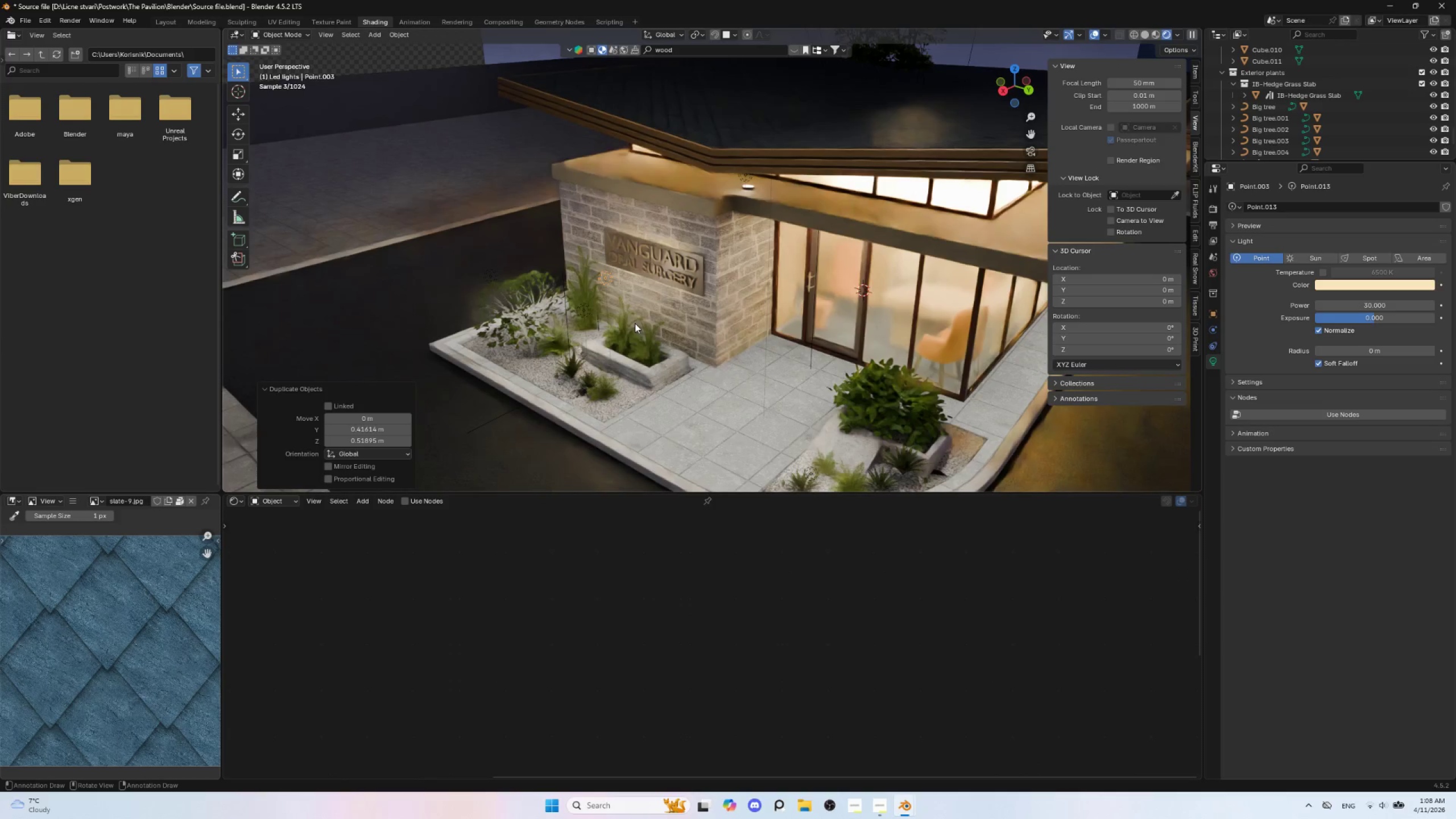 
type(gy)
 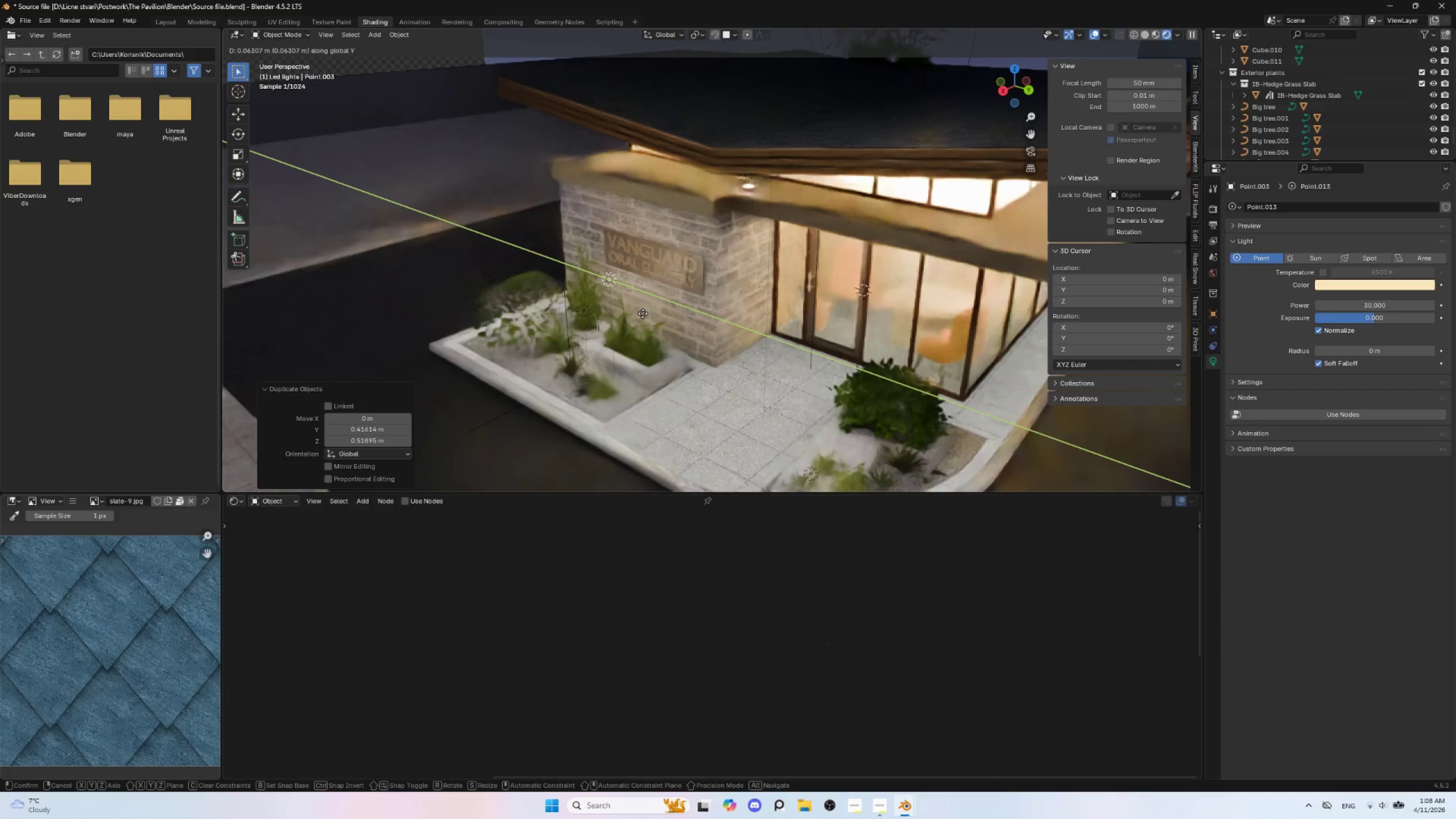 
key(X)
 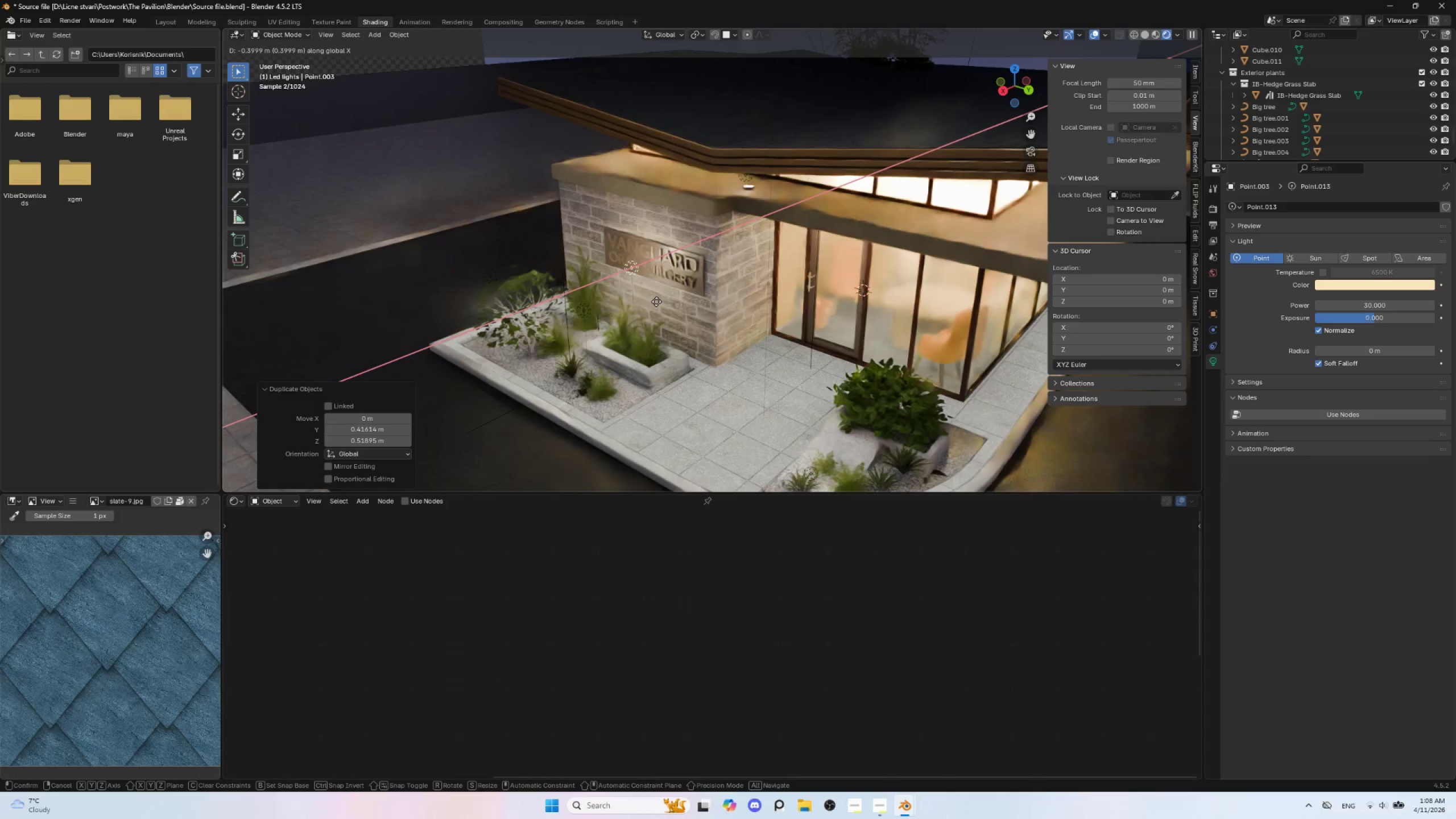 
left_click([656, 301])
 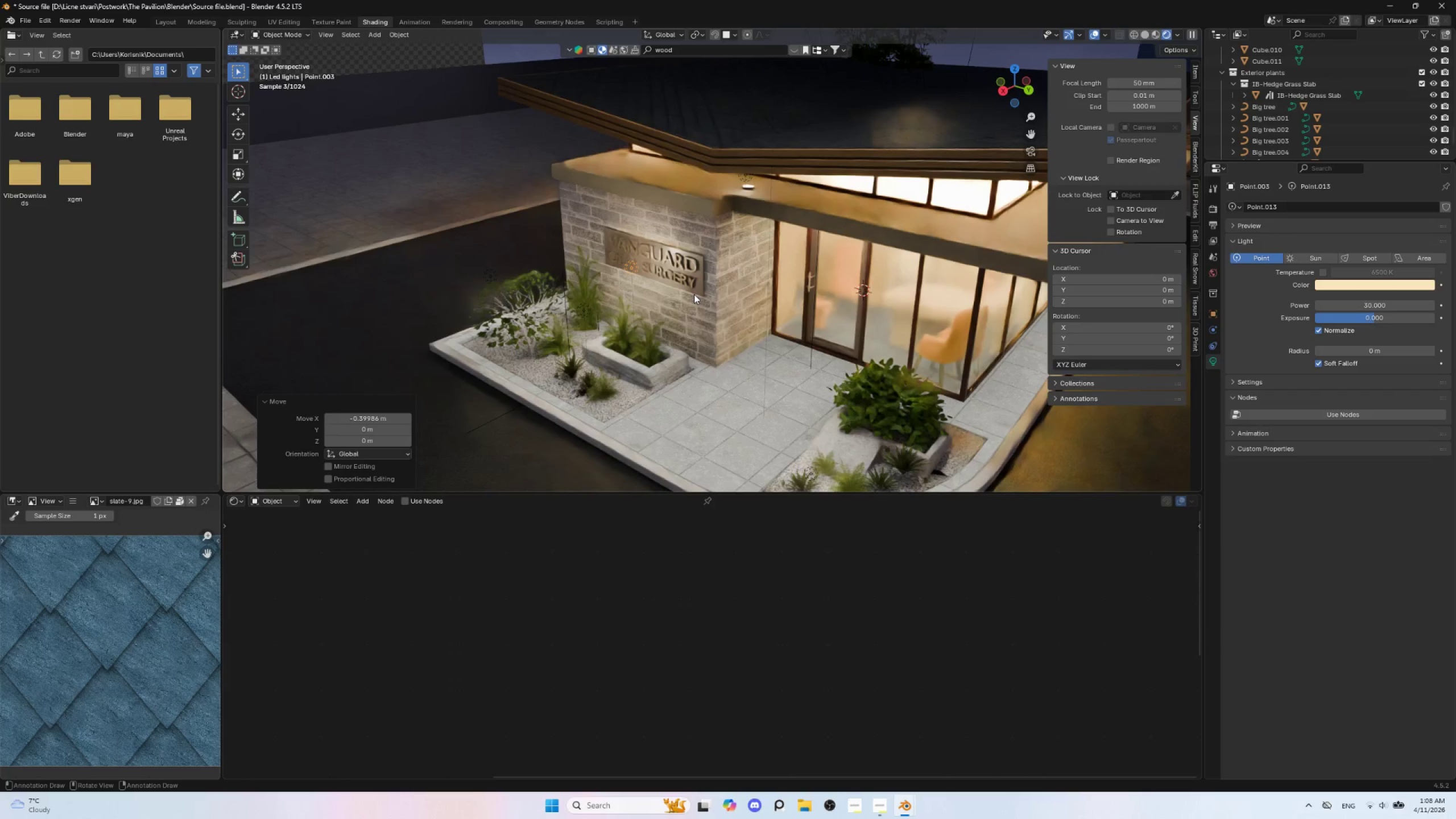 
key(Insert)
 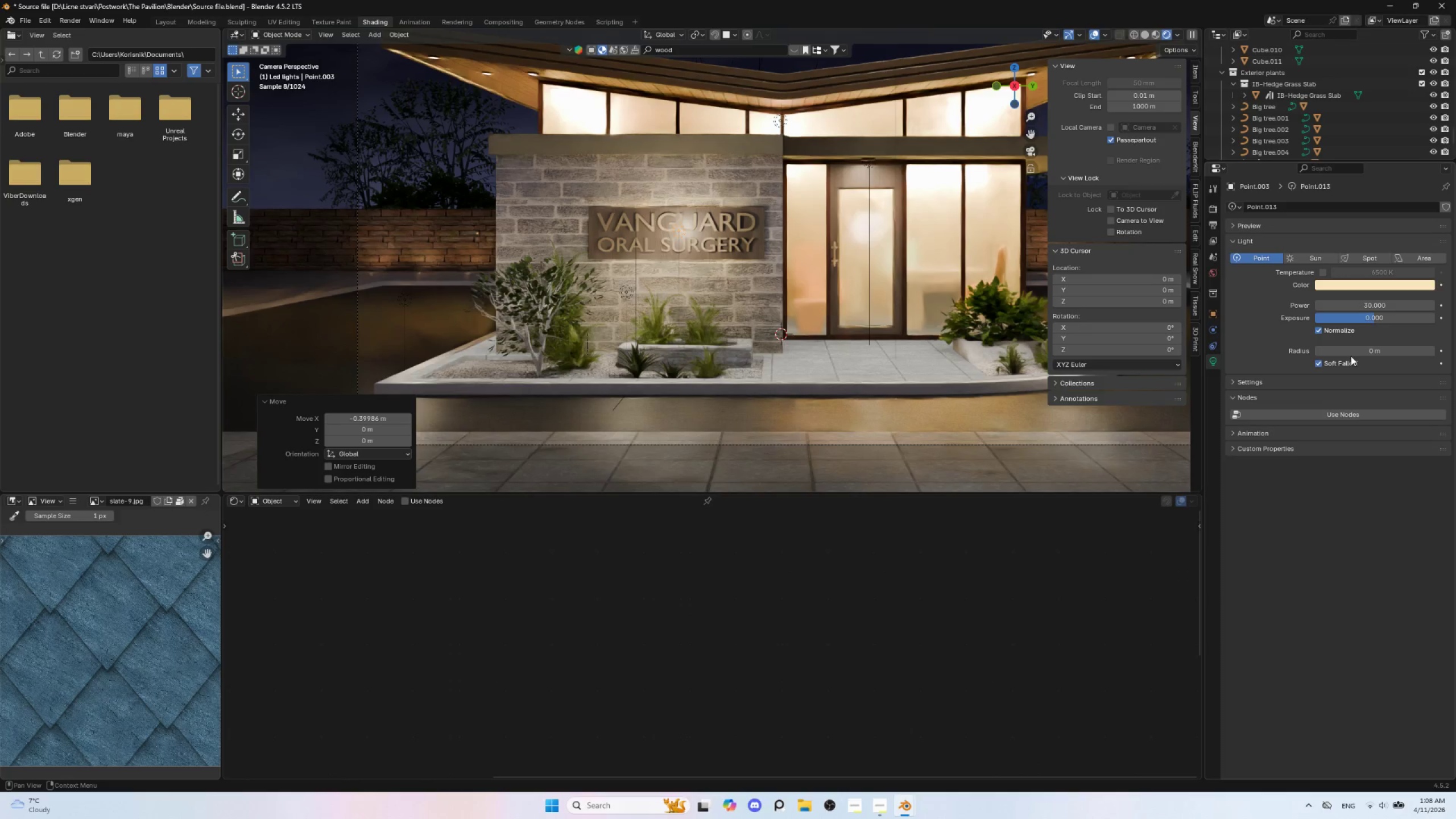 
left_click_drag(start_coordinate=[1358, 352], to_coordinate=[251, 345])
 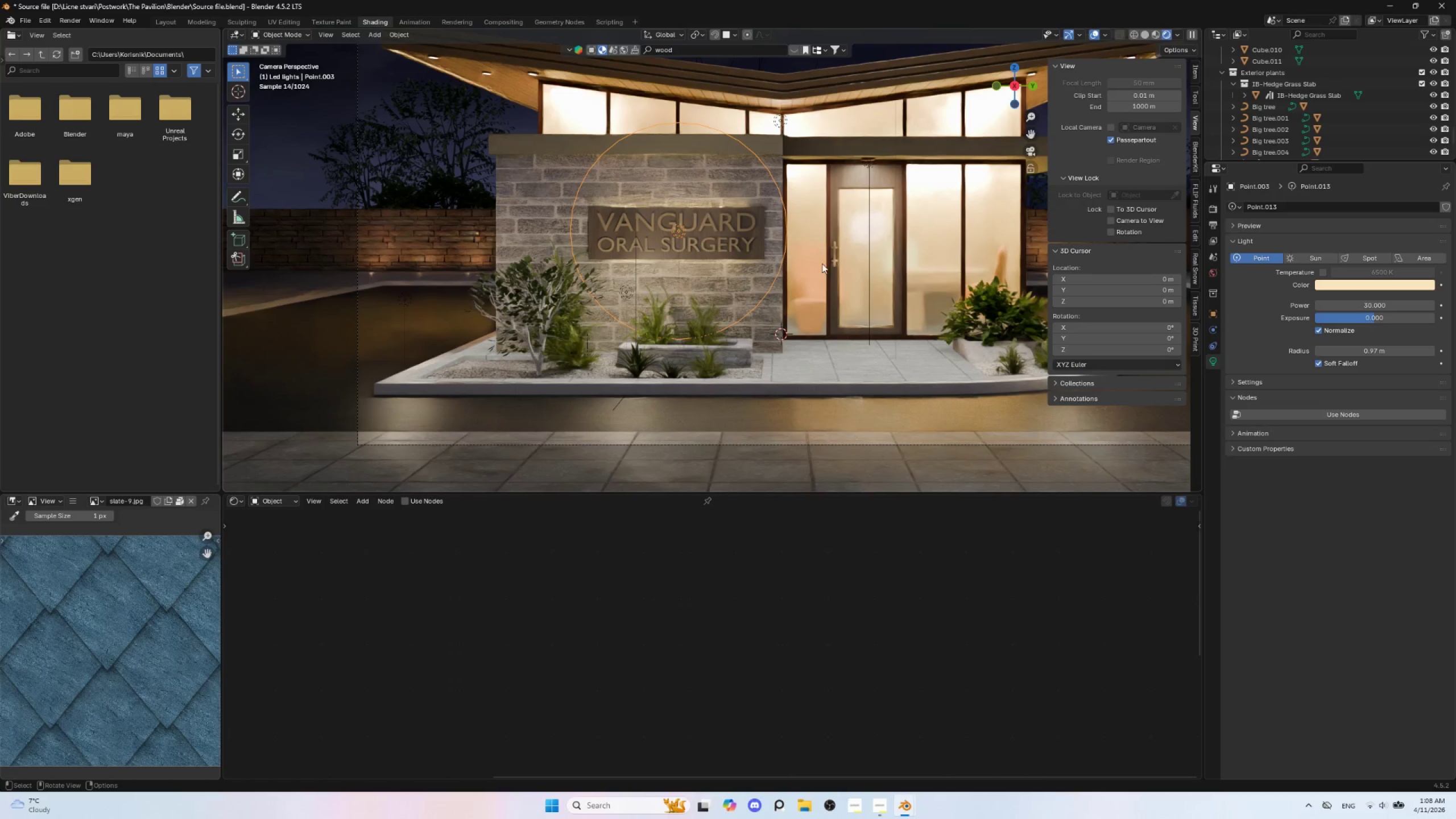 
key(G)
 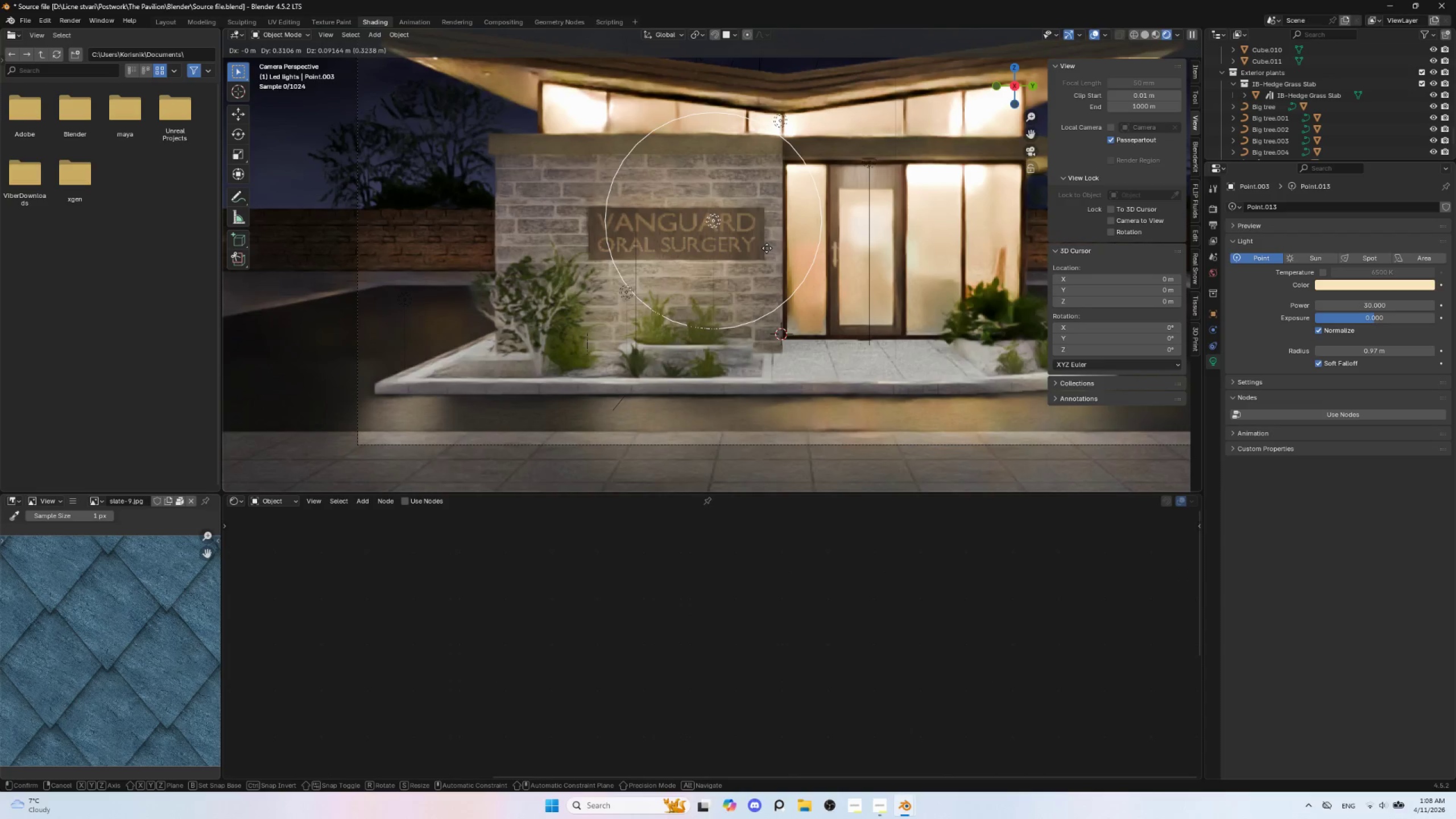 
left_click([767, 248])
 